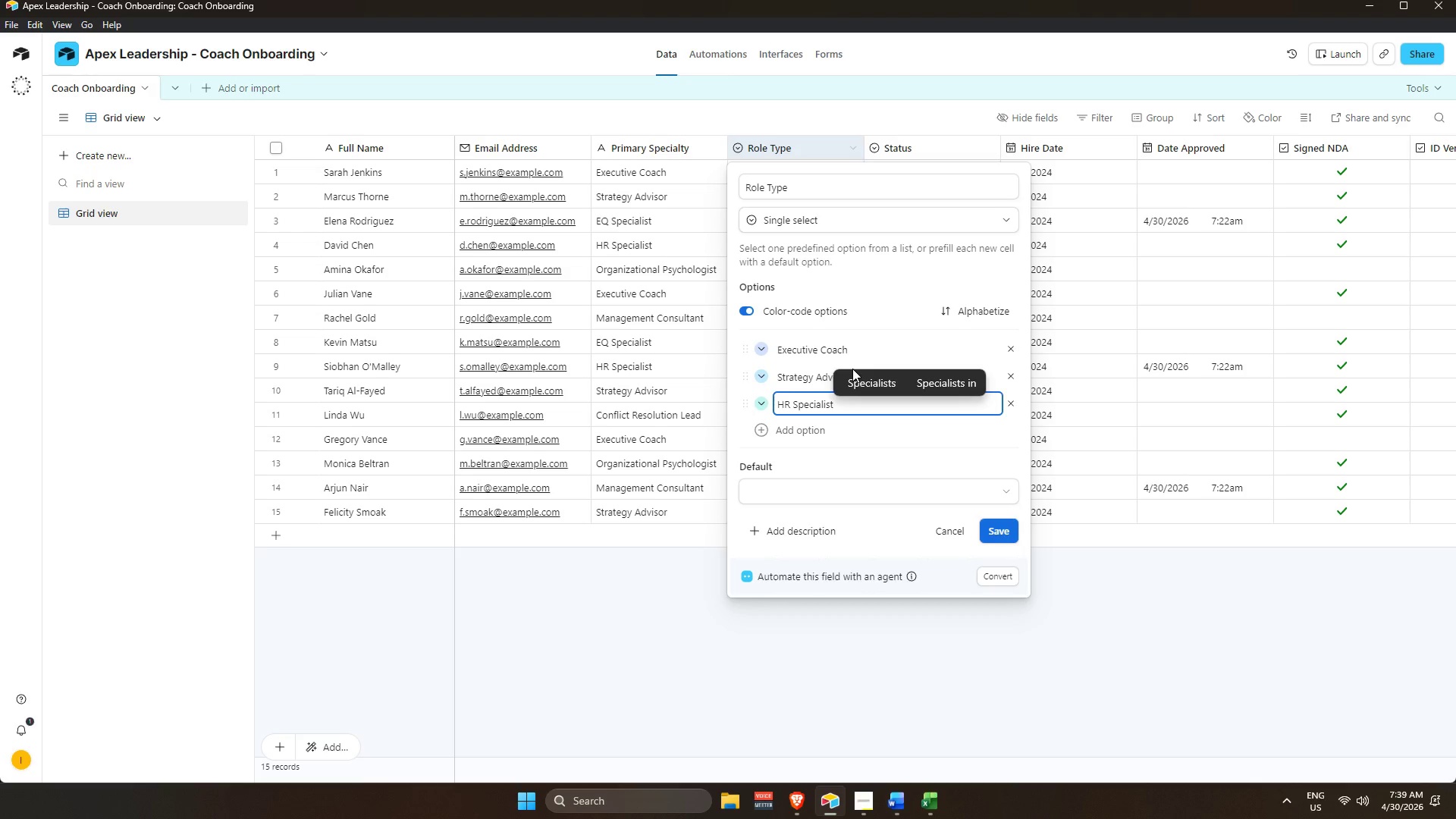 
wait(24.31)
 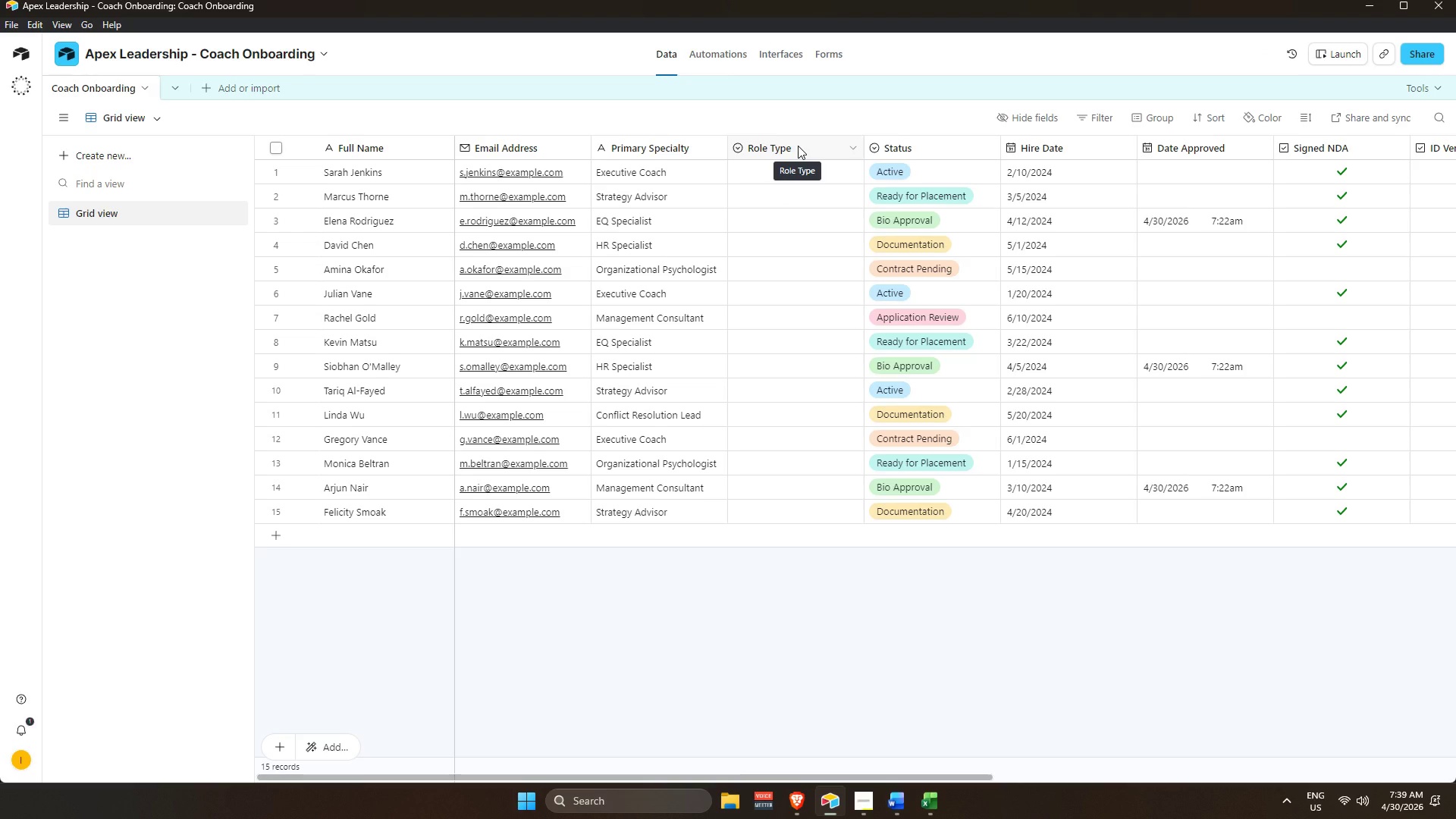 
left_click_drag(start_coordinate=[839, 777], to_coordinate=[911, 778])
 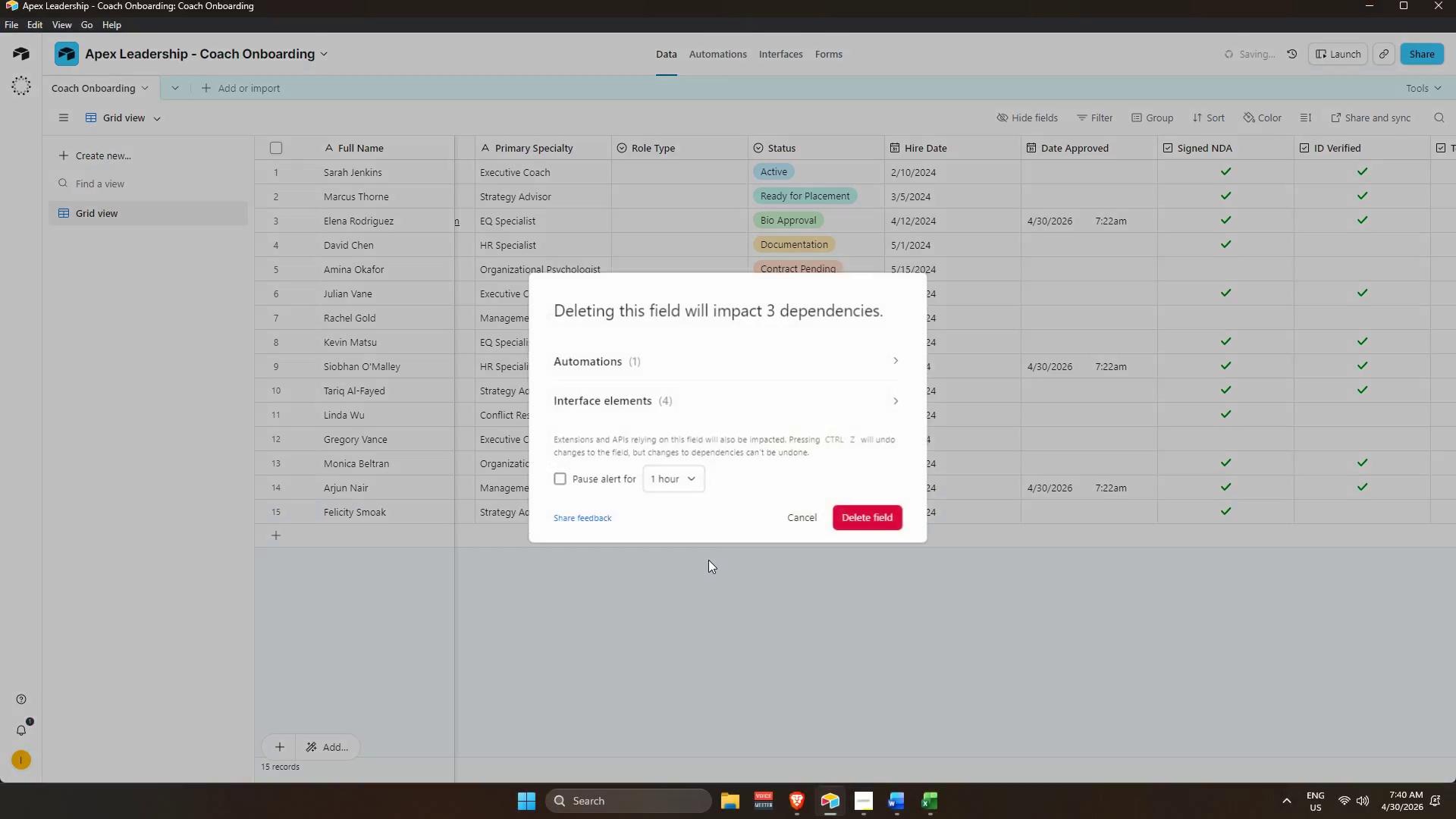 
wait(5.12)
 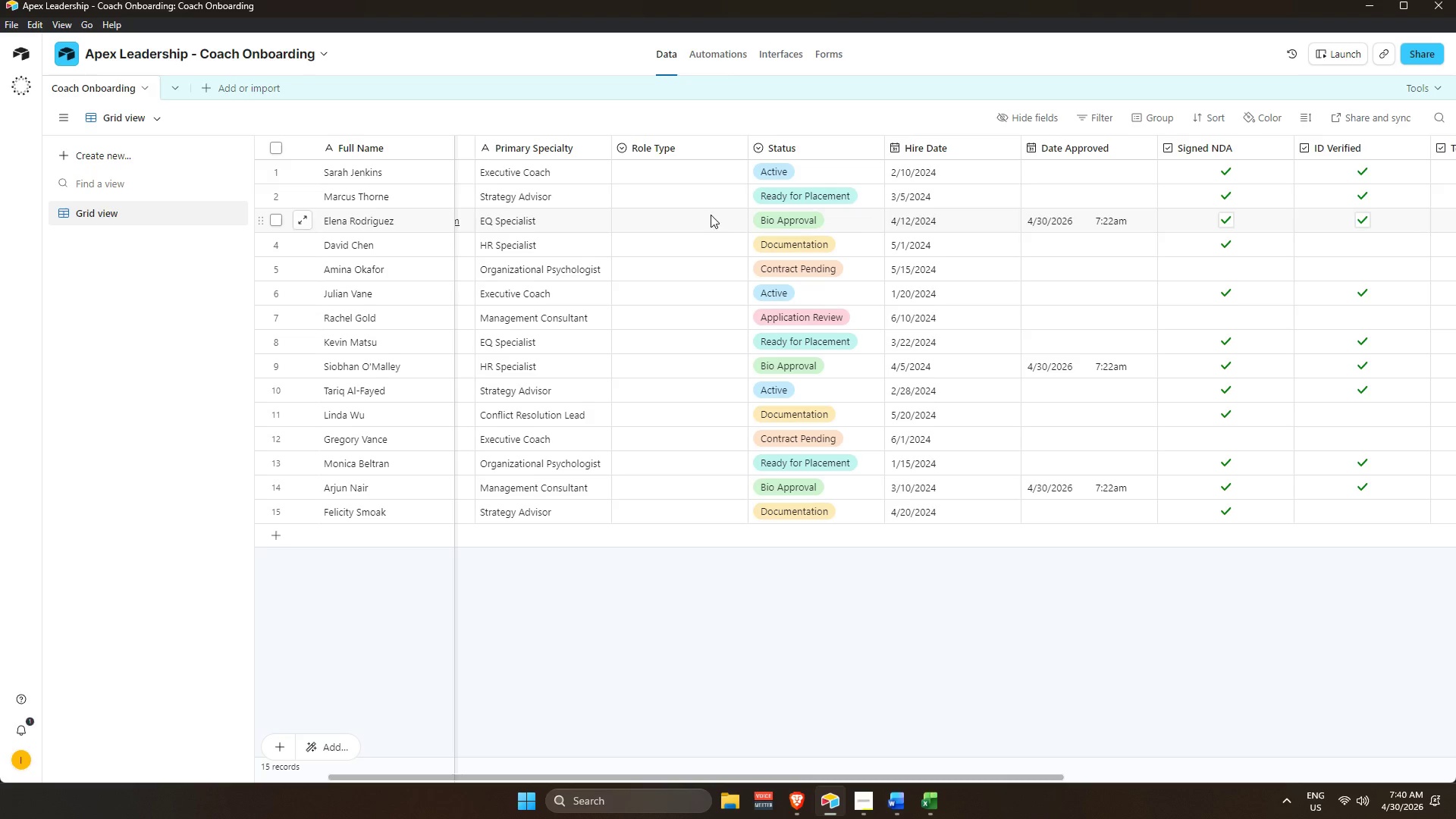 
left_click([785, 363])
 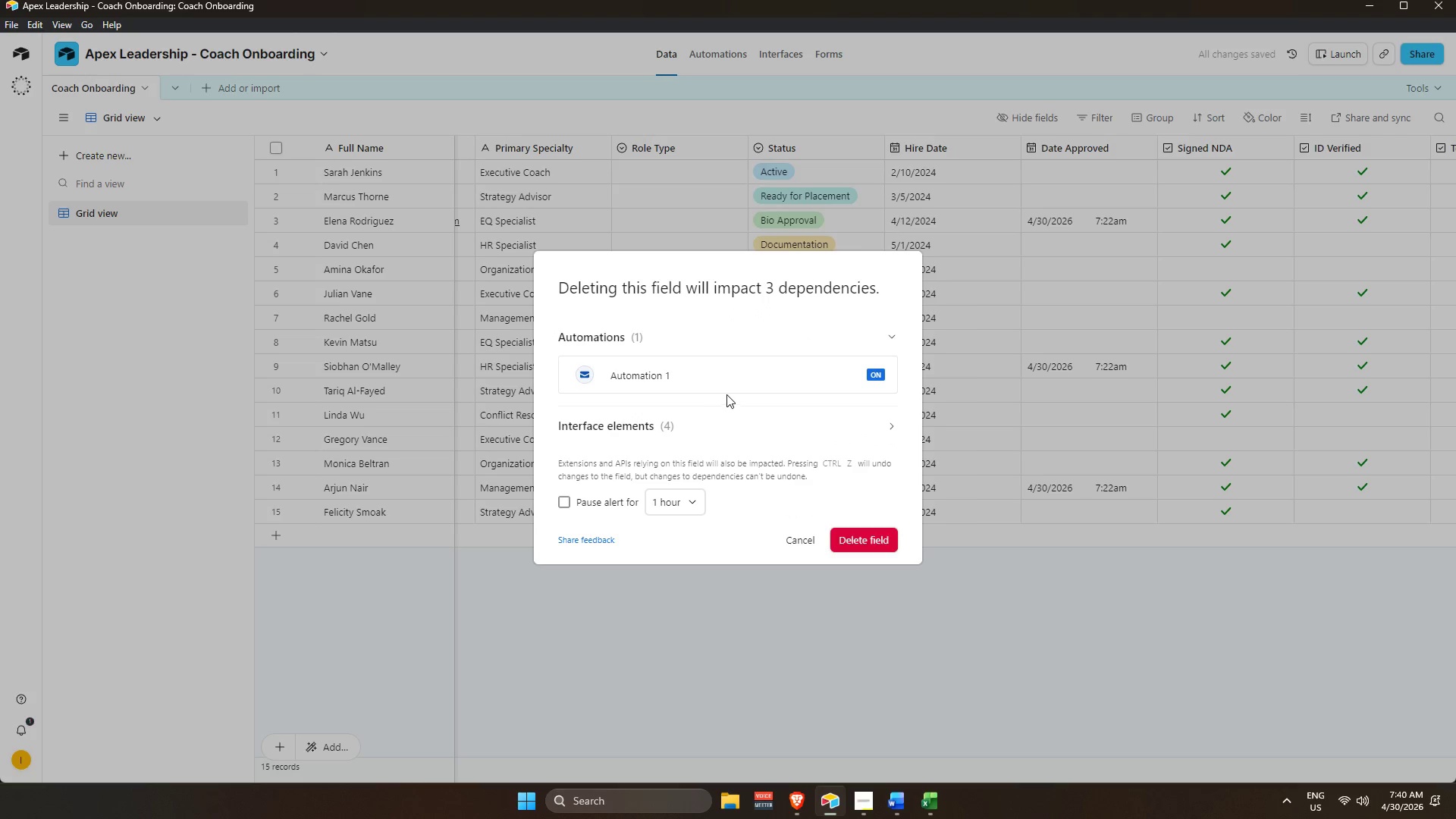 
scroll: coordinate [739, 428], scroll_direction: down, amount: 7.0
 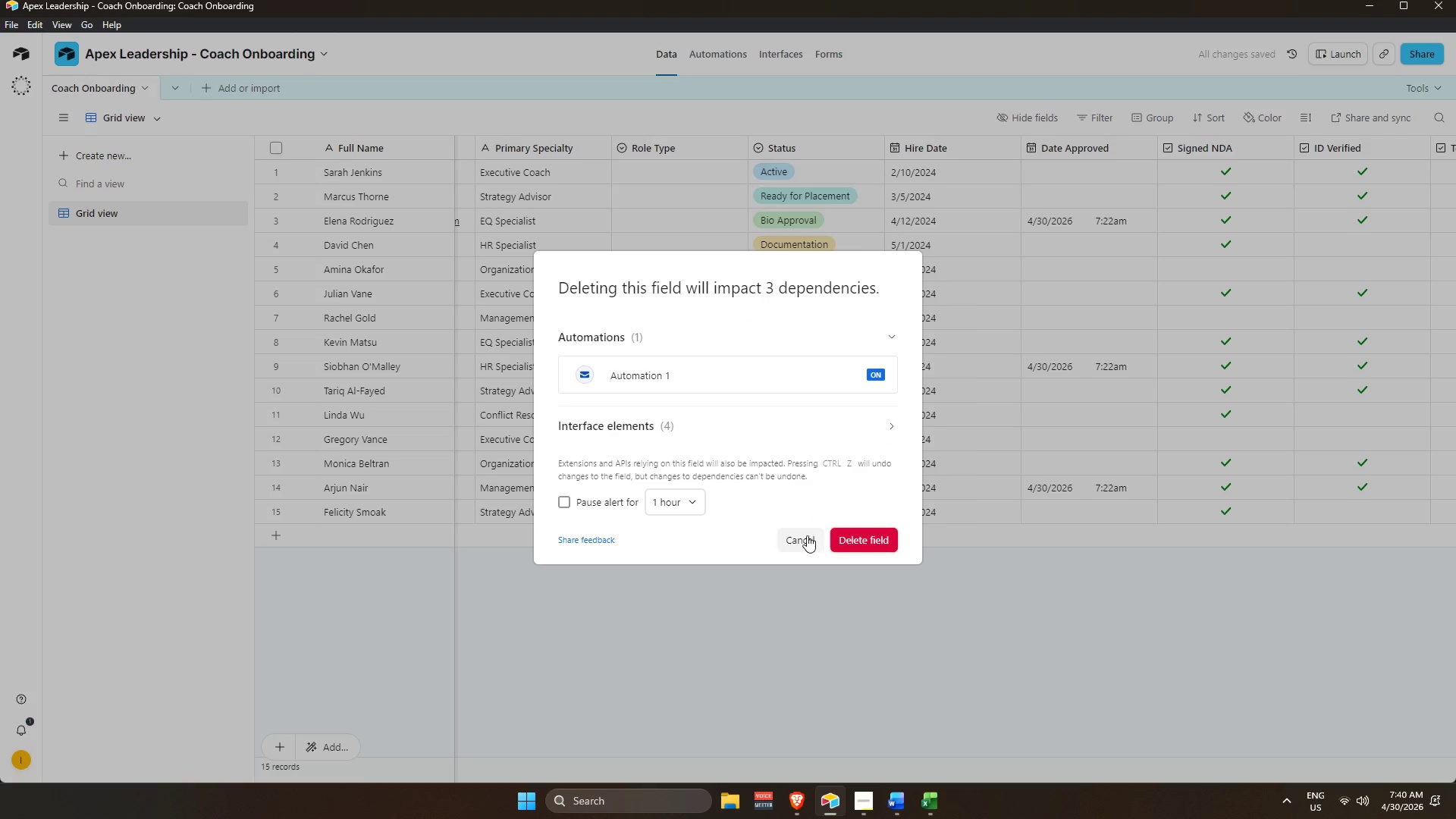 
left_click([807, 535])
 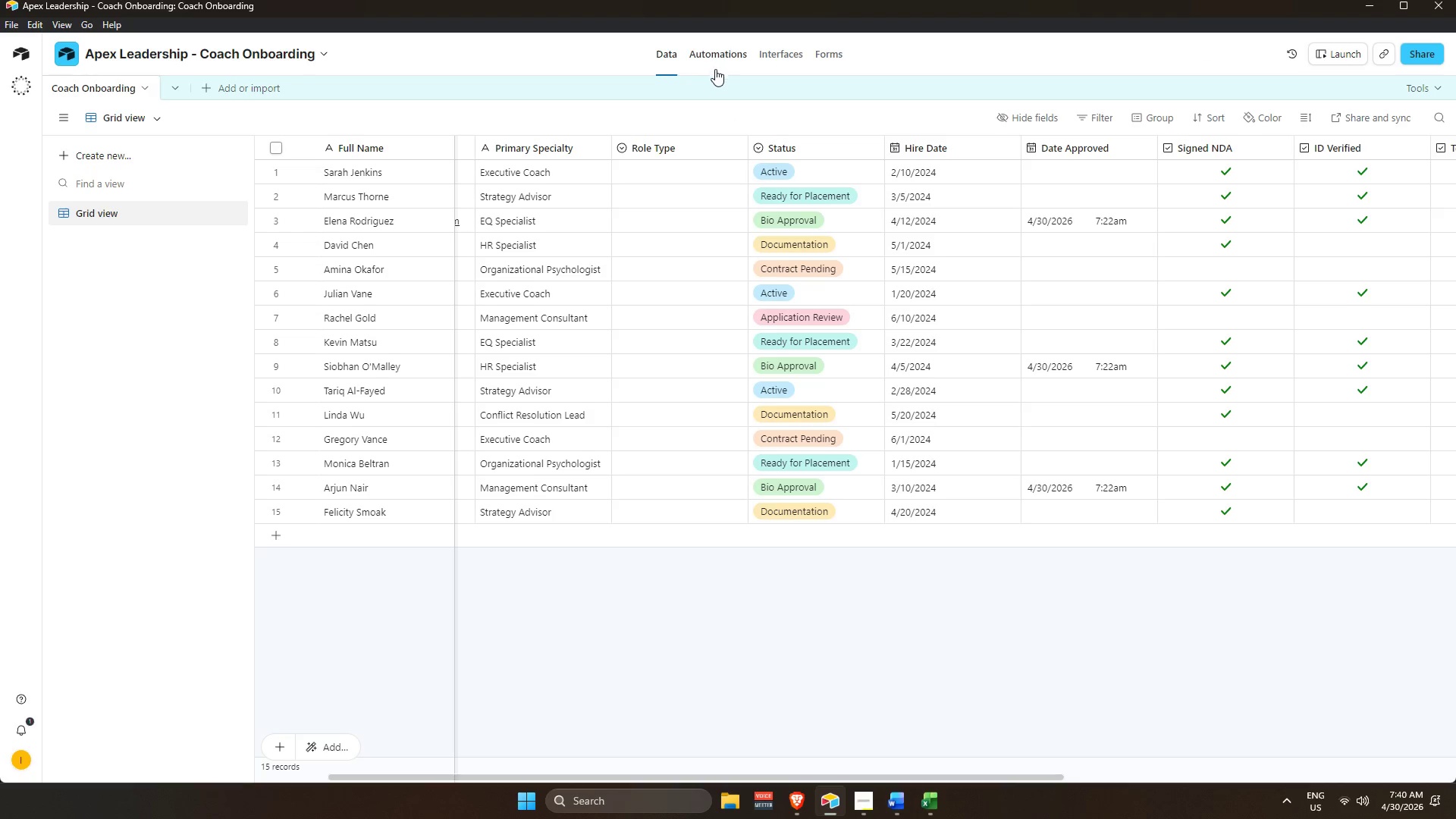 
left_click([784, 664])
 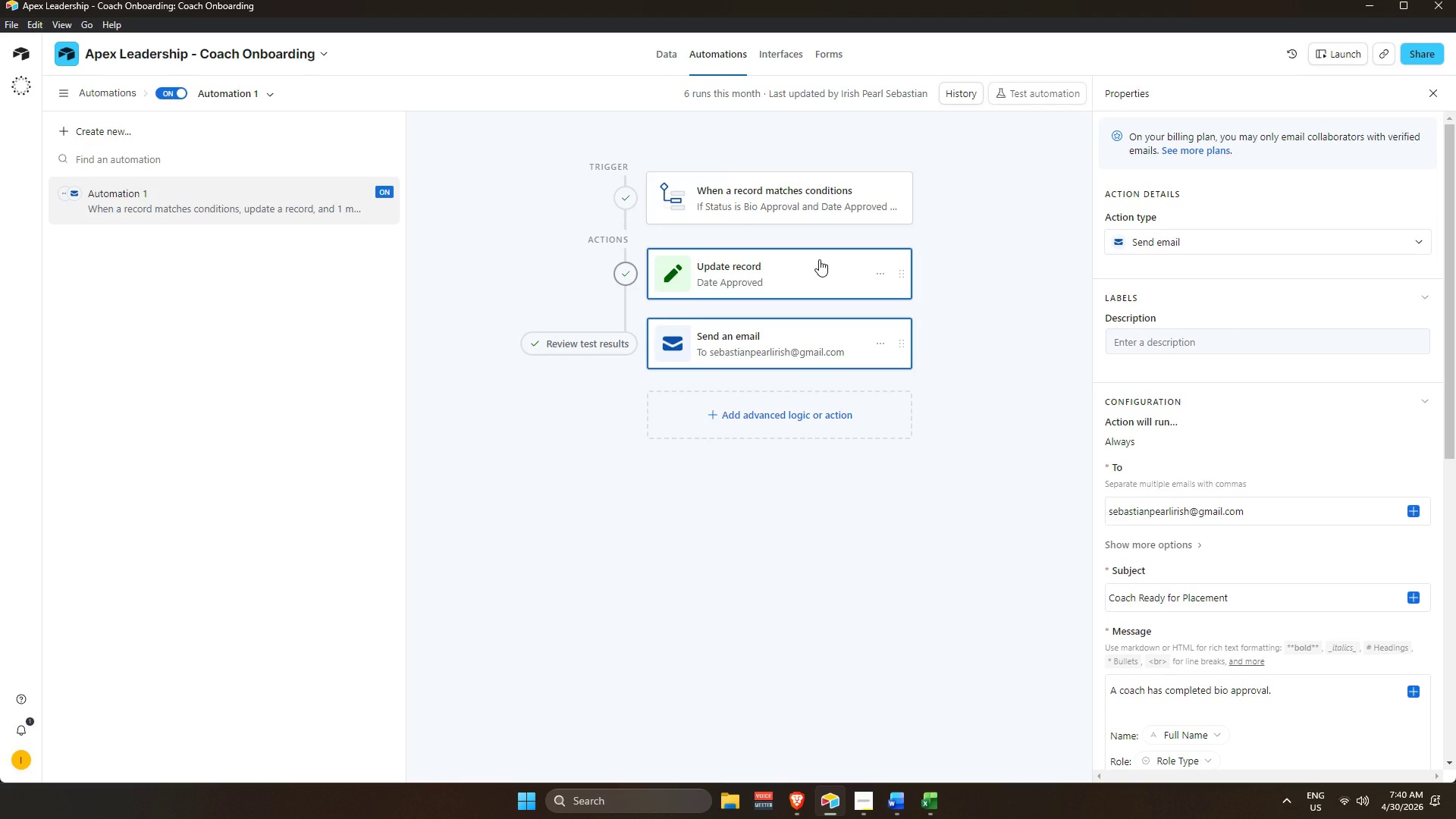 
wait(5.5)
 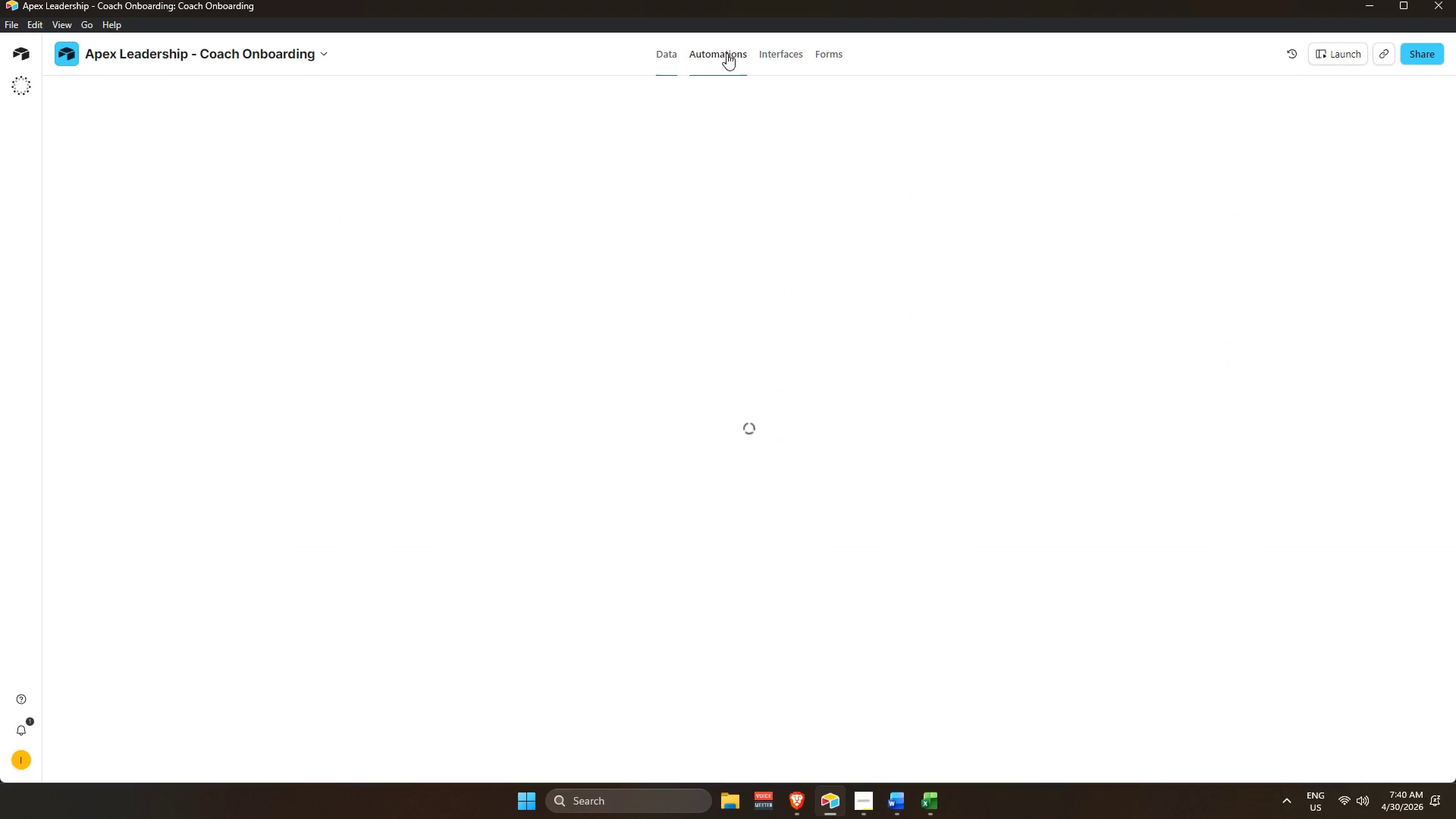 
left_click([832, 209])
 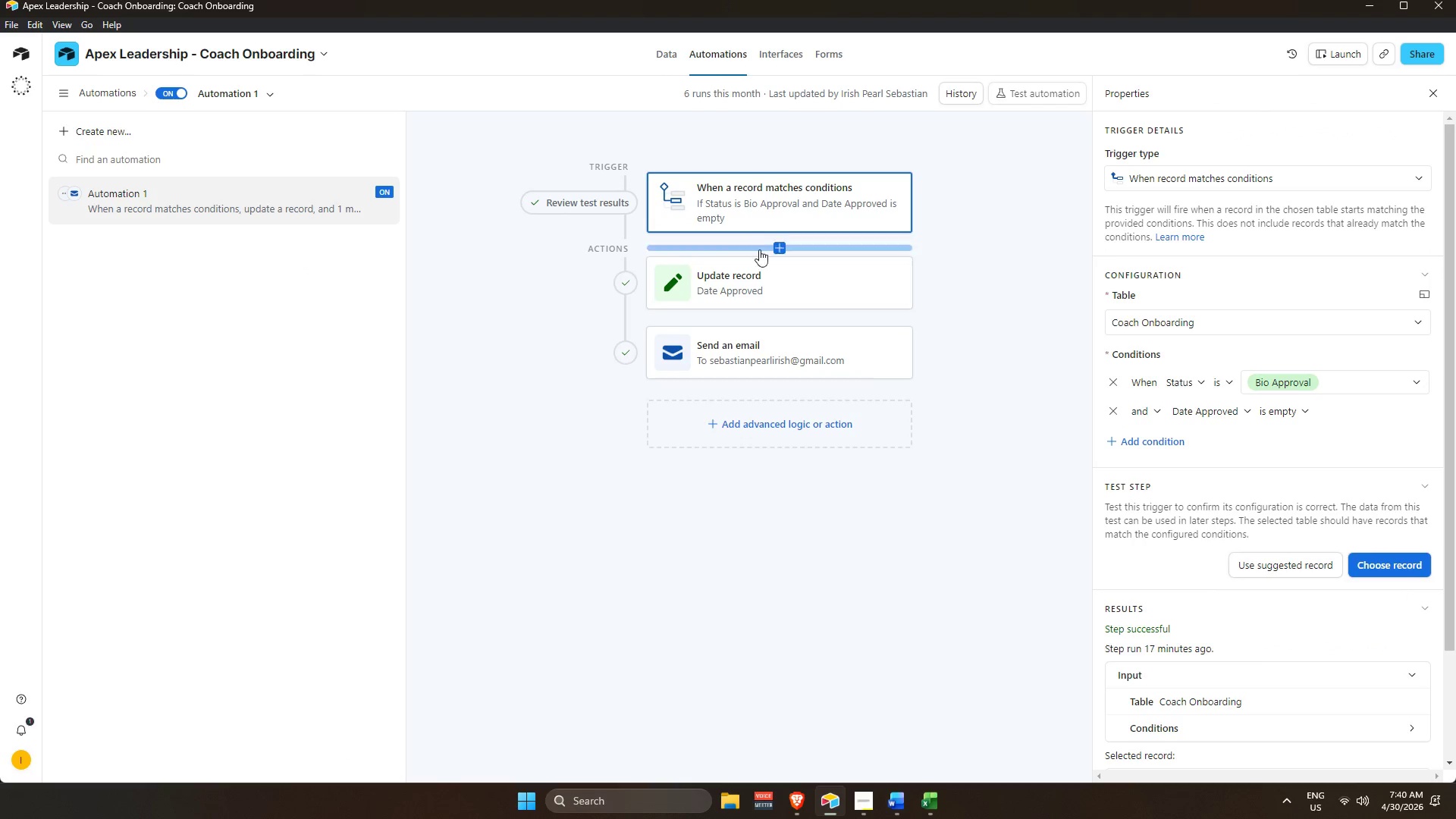 
left_click([799, 282])
 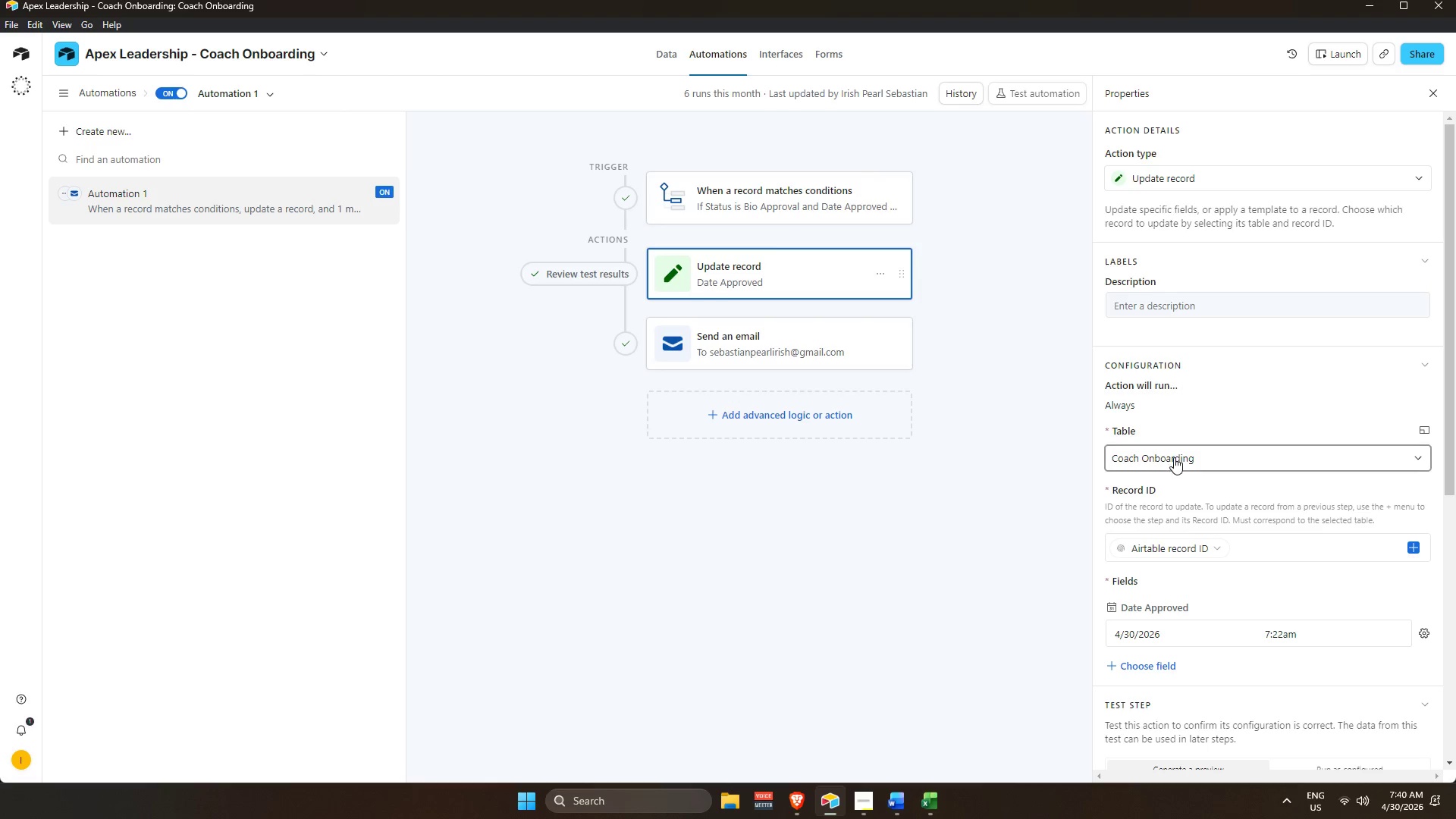 
scroll: coordinate [1176, 463], scroll_direction: down, amount: 3.0
 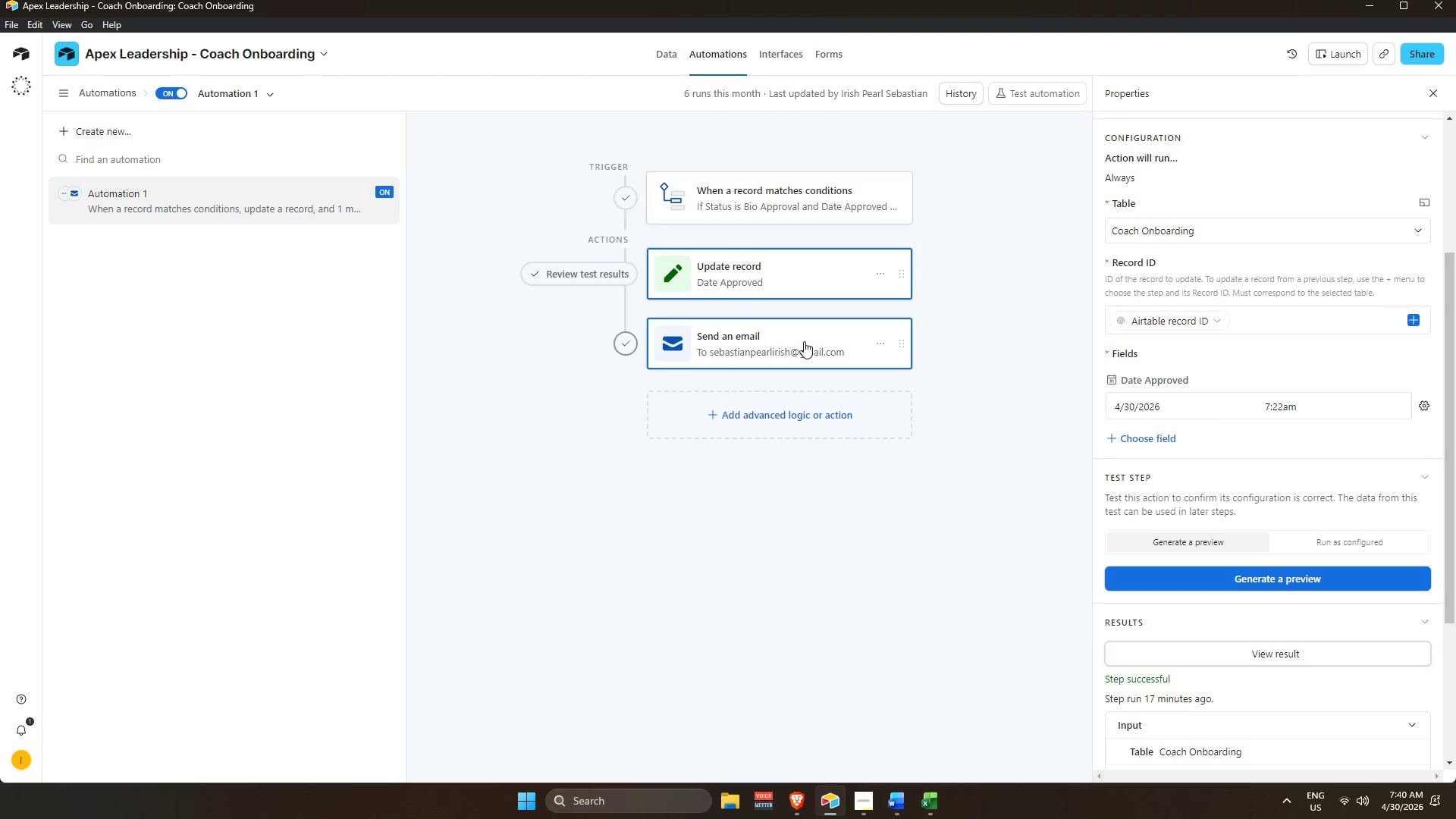 
scroll: coordinate [795, 394], scroll_direction: up, amount: 6.0
 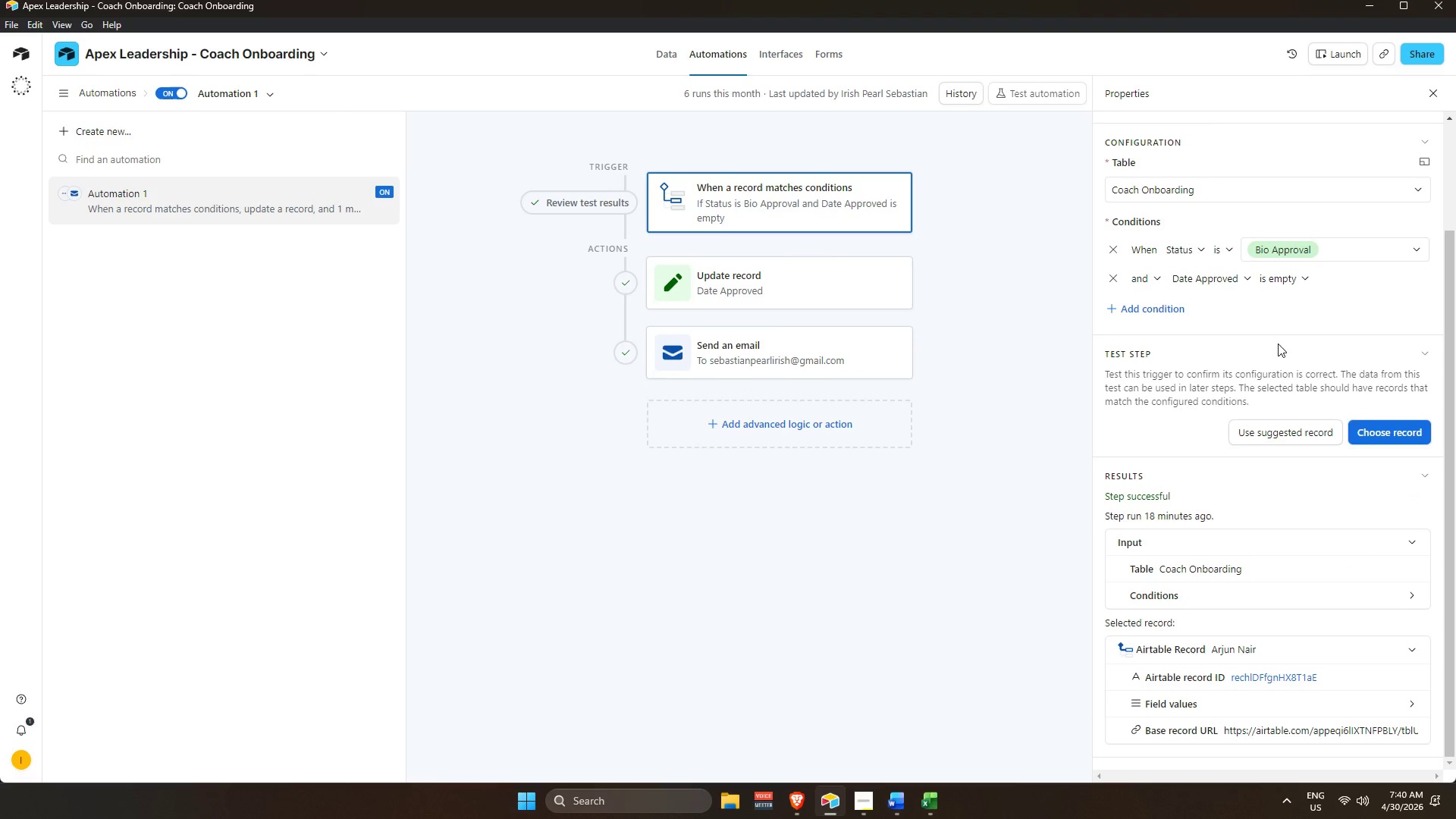 
wait(6.15)
 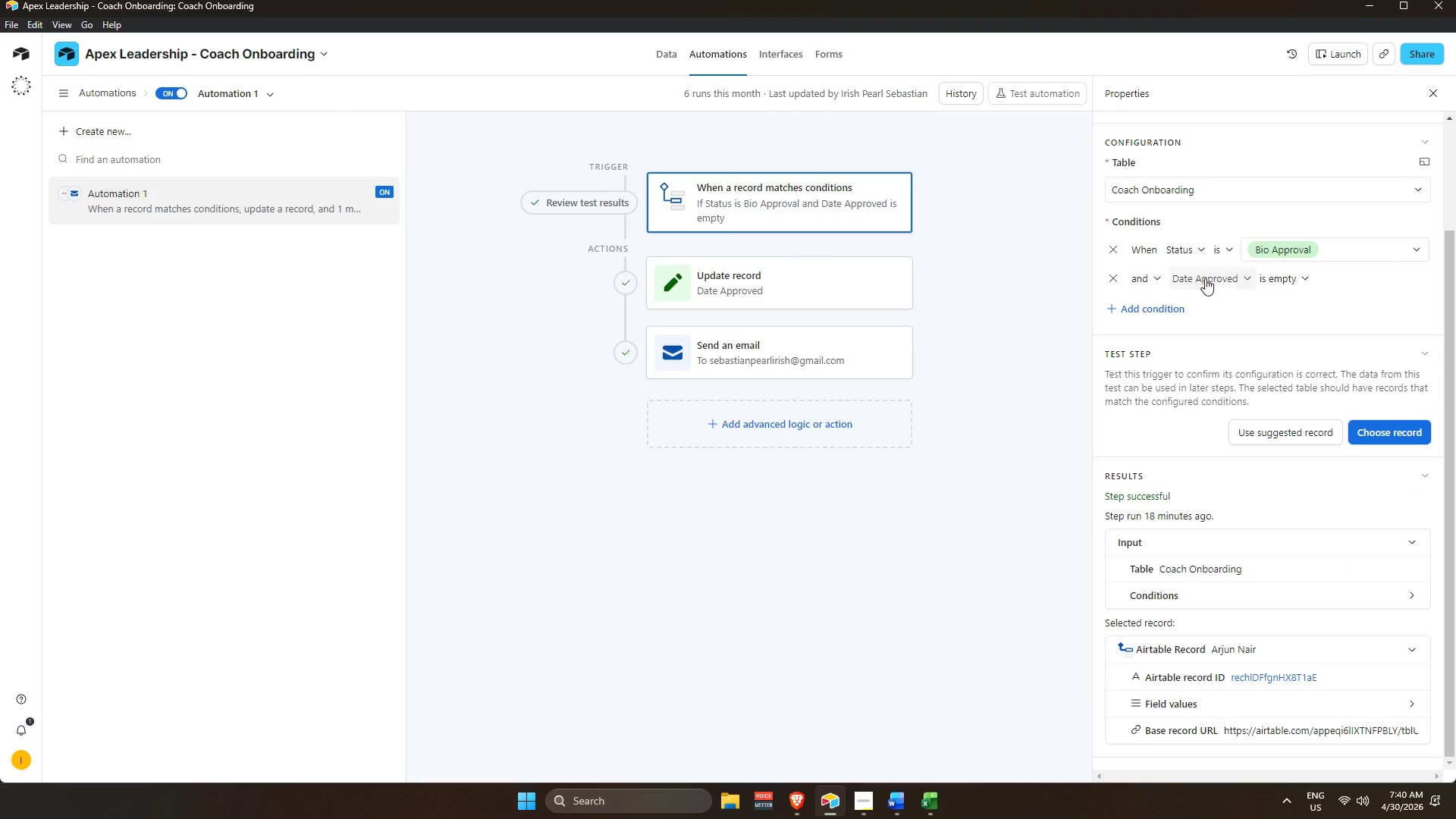 
left_click([891, 525])
 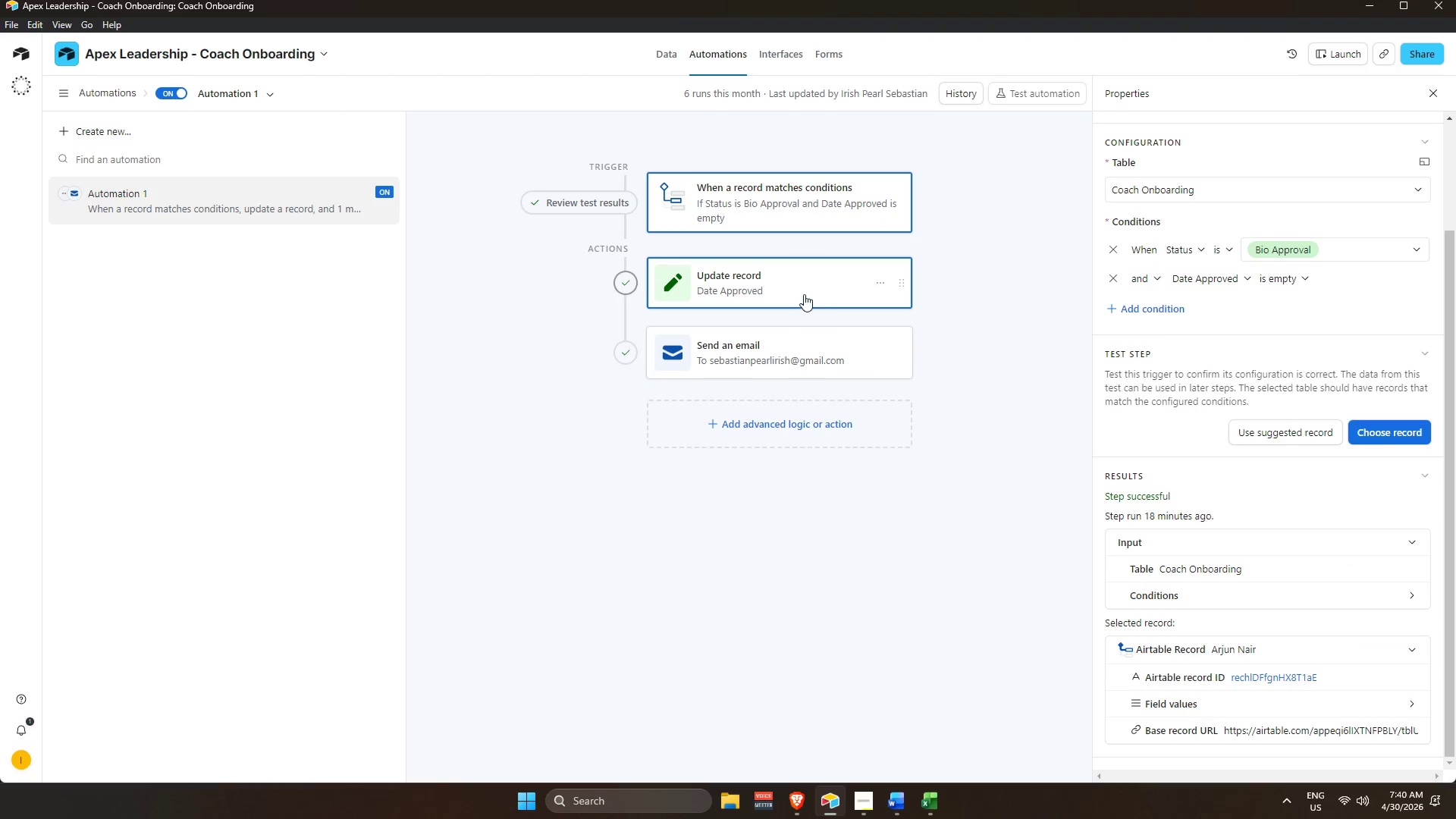 
left_click([802, 293])
 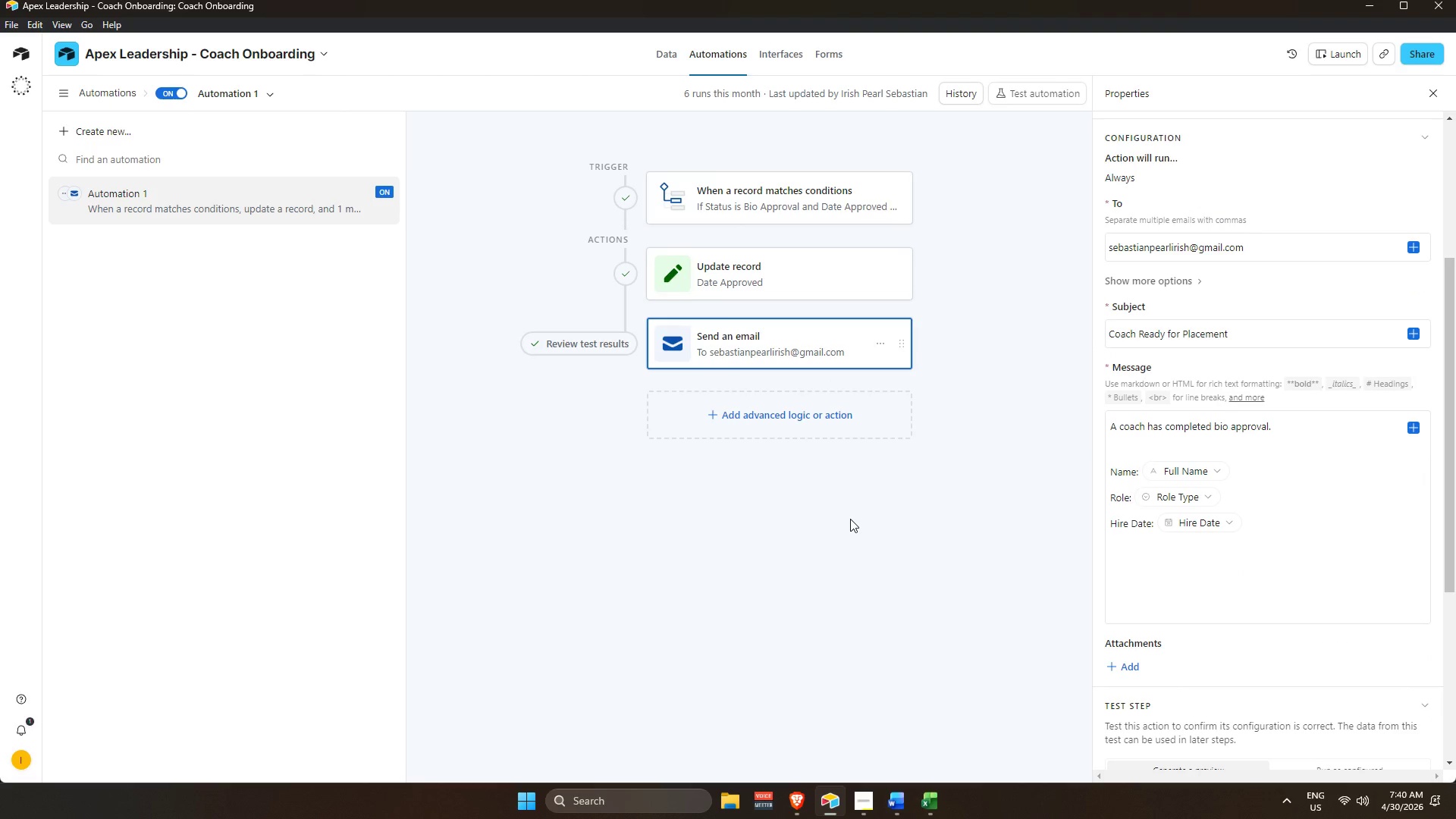 
left_click([852, 520])
 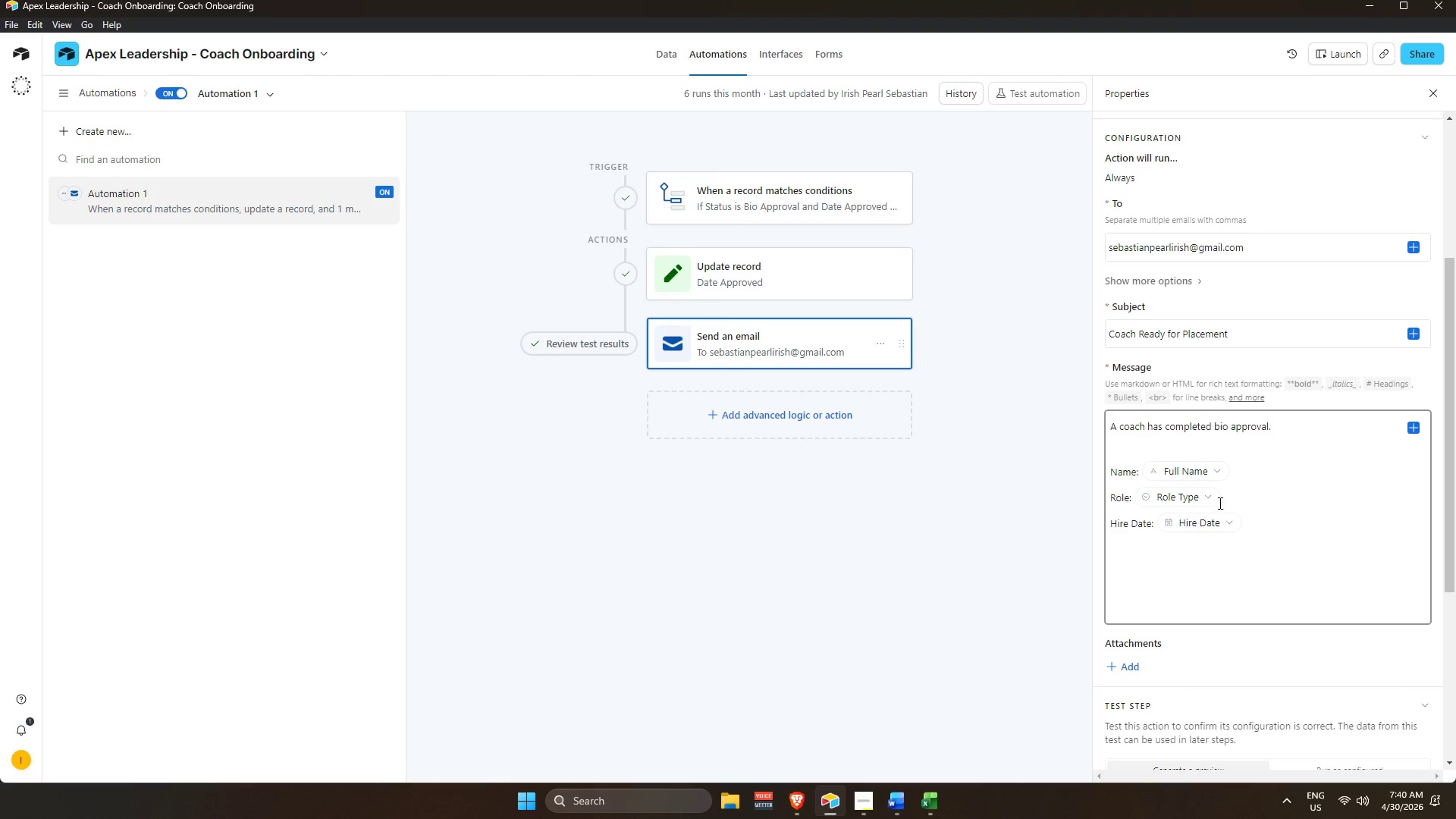 
left_click([1227, 497])
 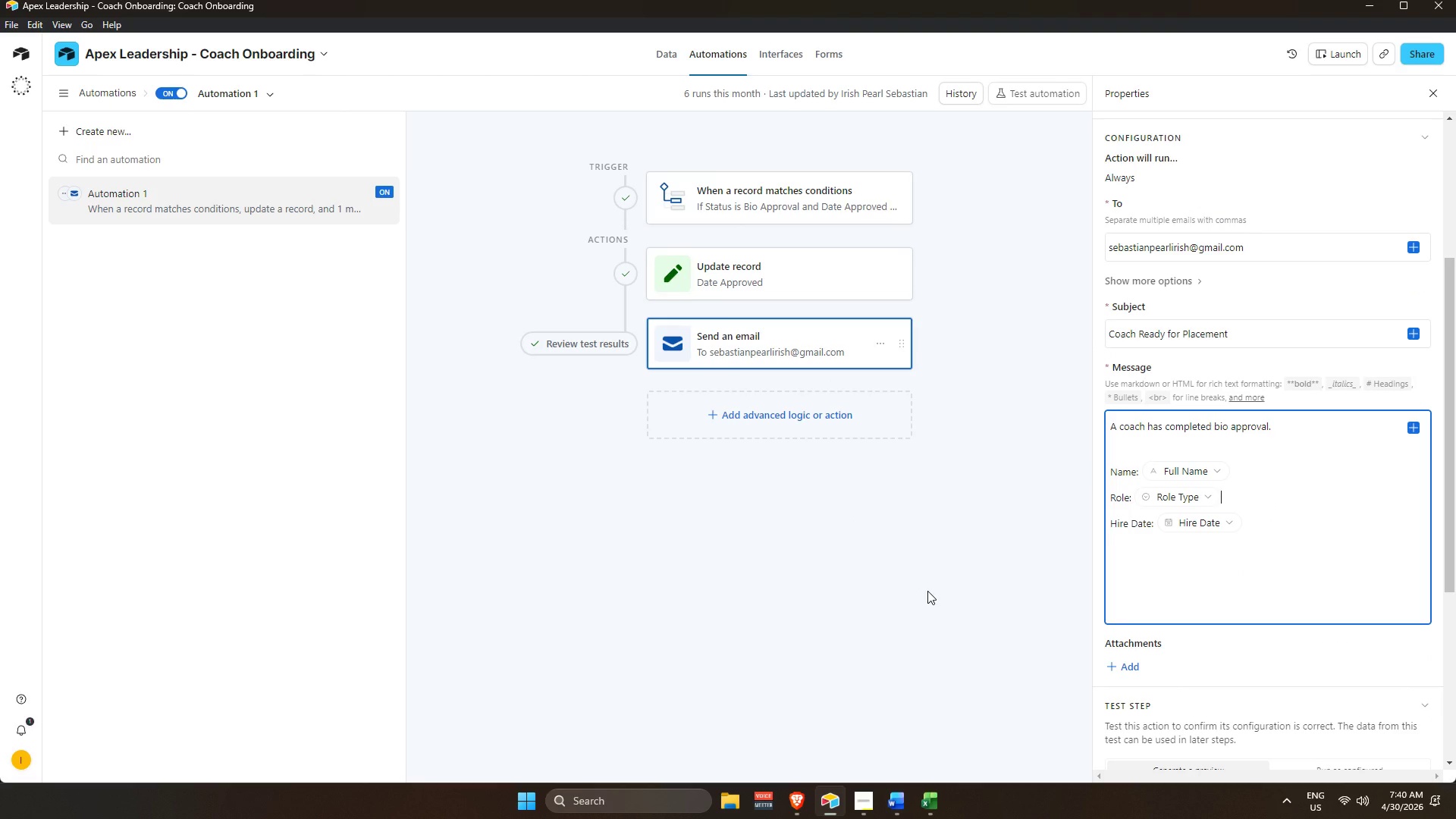 
key(Backspace)
key(Backspace)
key(Backspace)
key(Backspace)
key(Backspace)
key(Backspace)
key(Backspace)
type(Primary Specialty: {prima)
 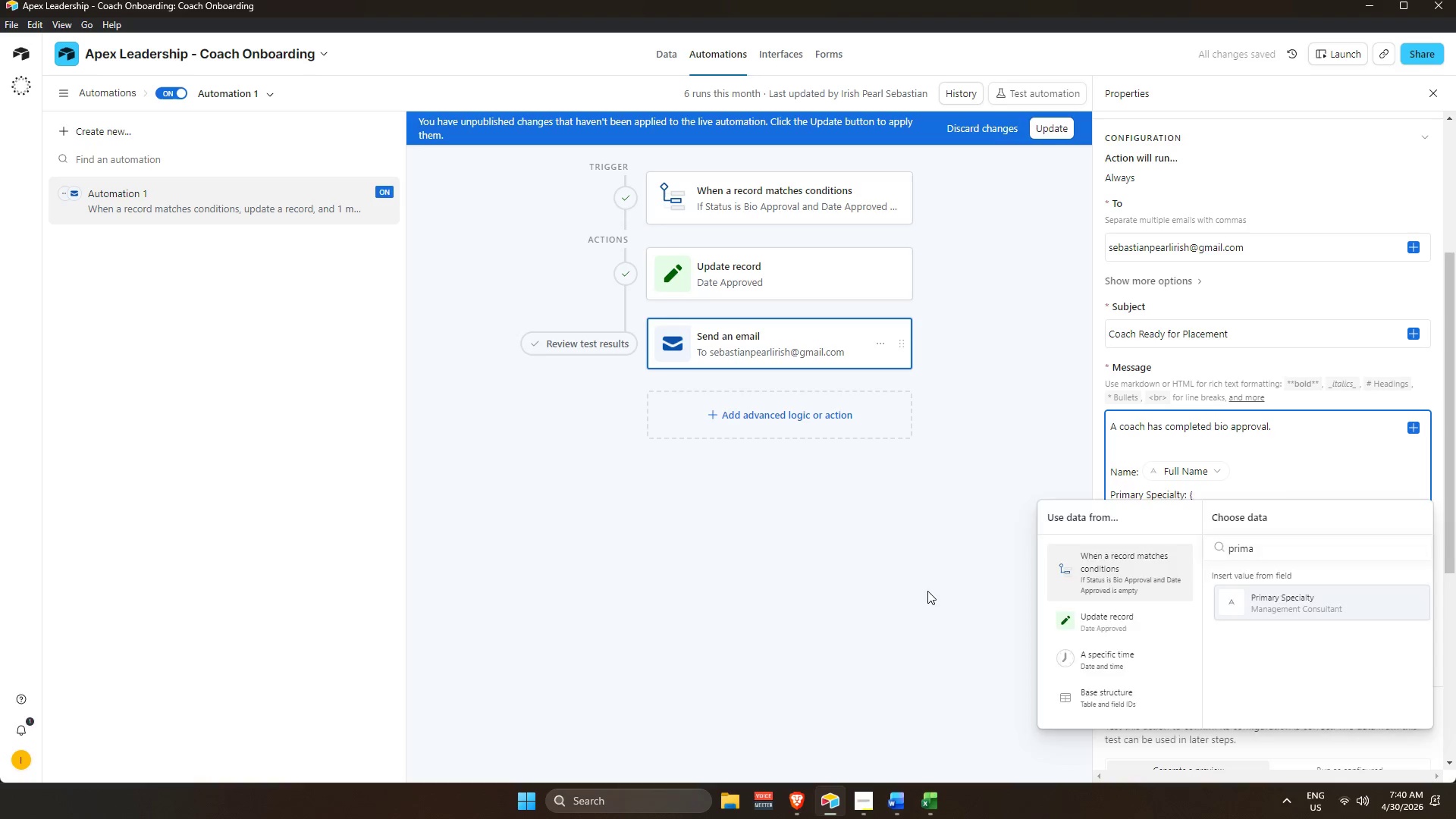 
 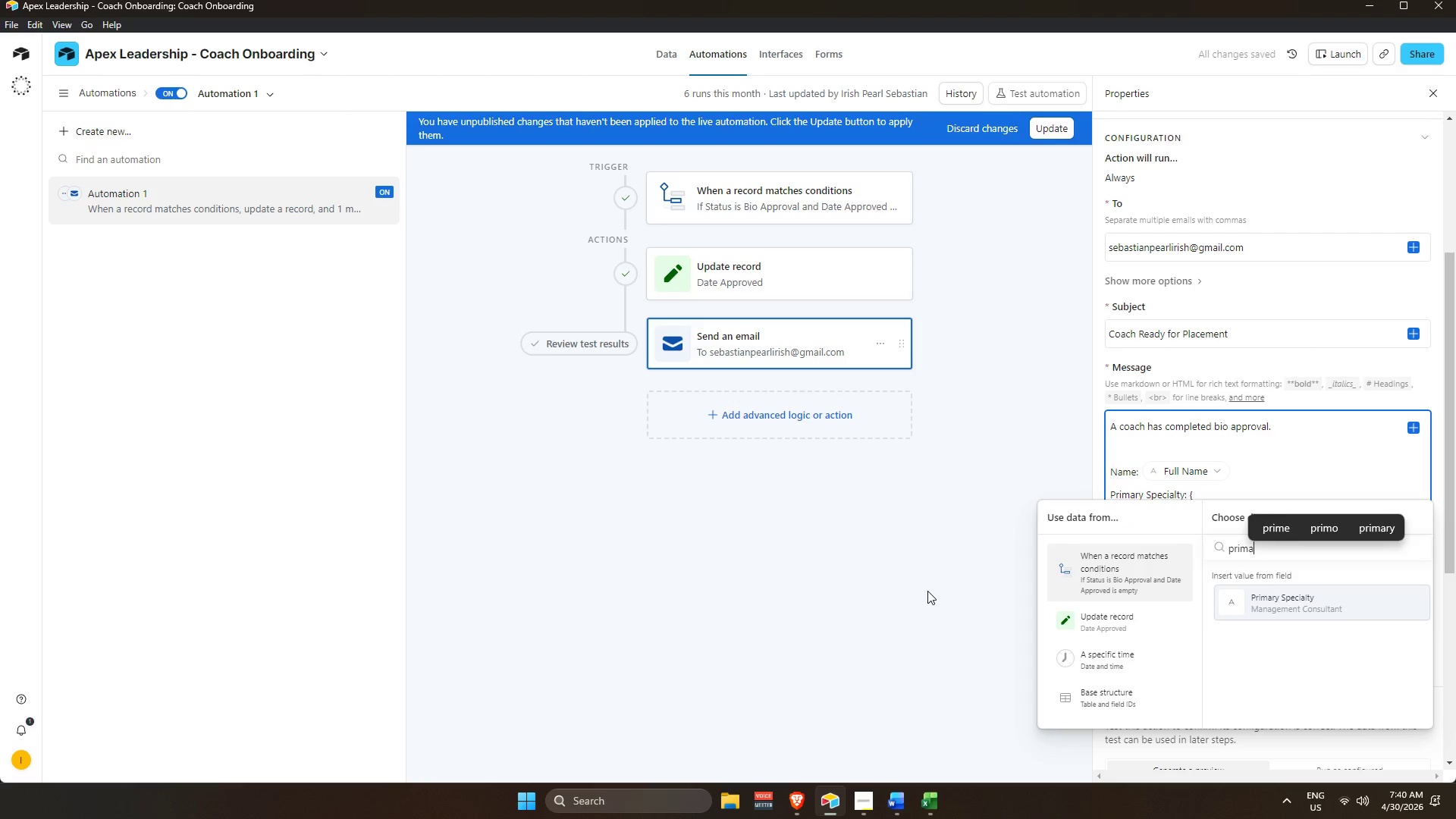 
key(Enter)
 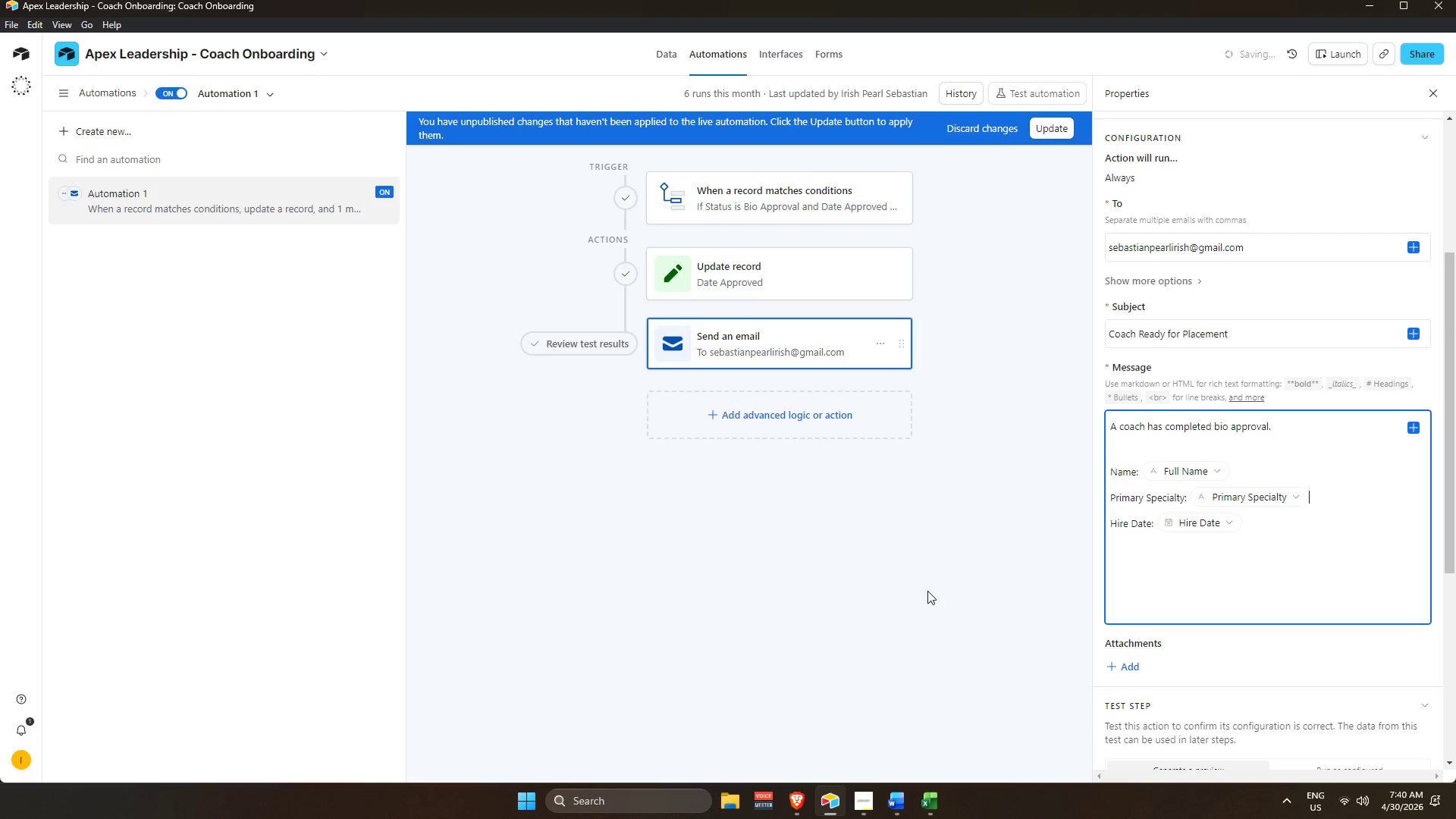 
left_click([808, 563])
 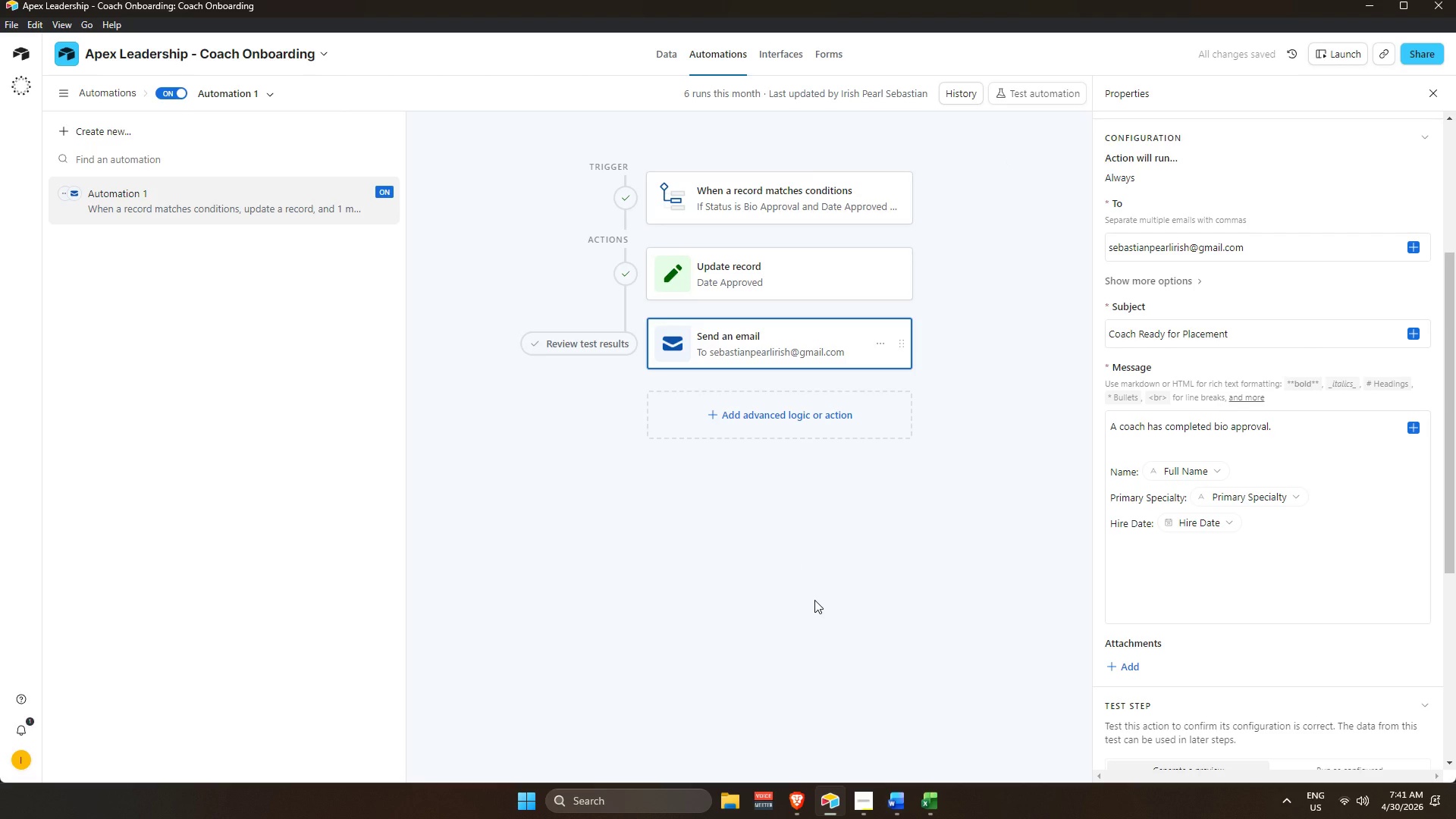 
left_click_drag(start_coordinate=[664, 49], to_coordinate=[664, 55])
 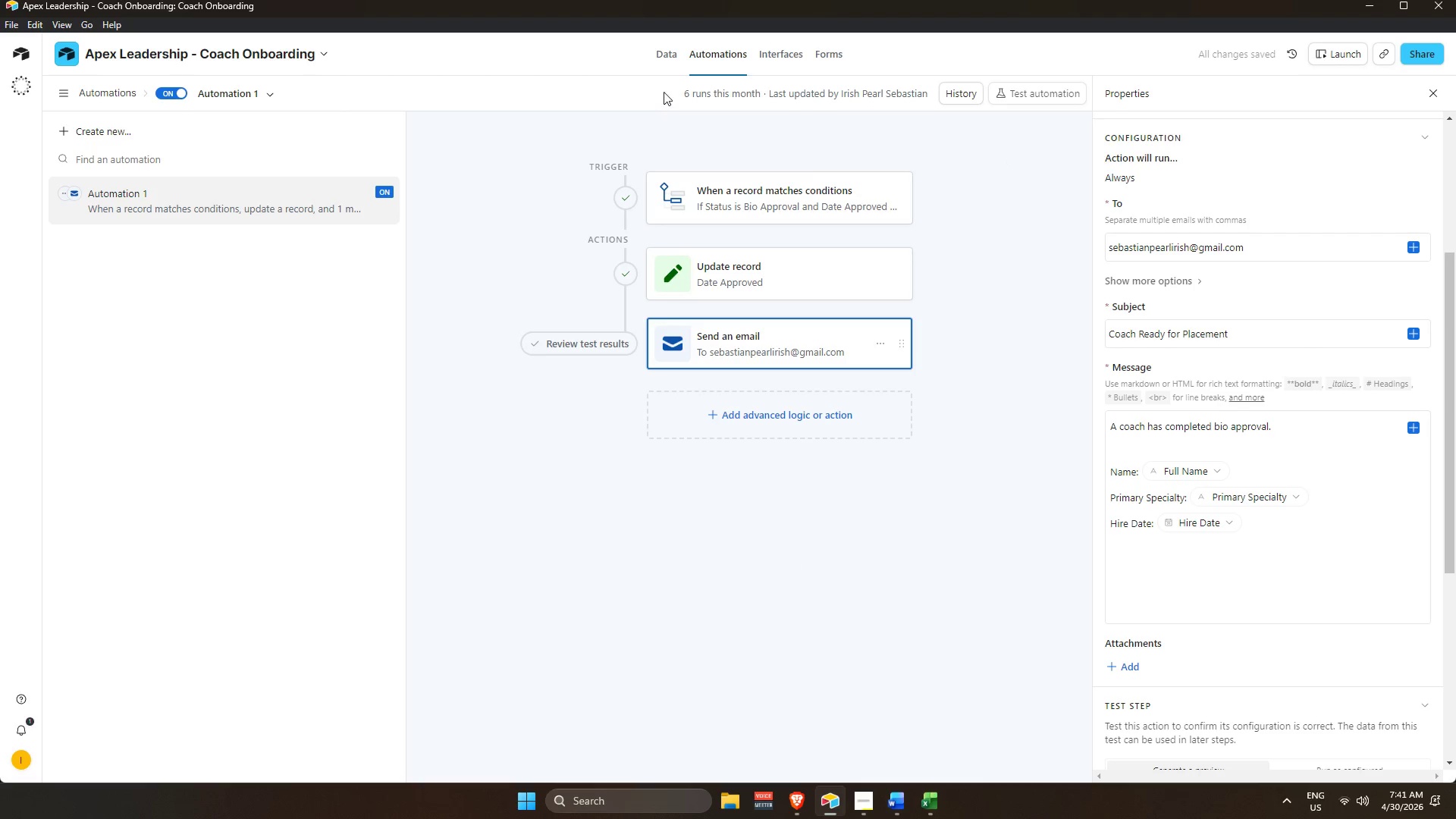 
left_click([669, 56])
 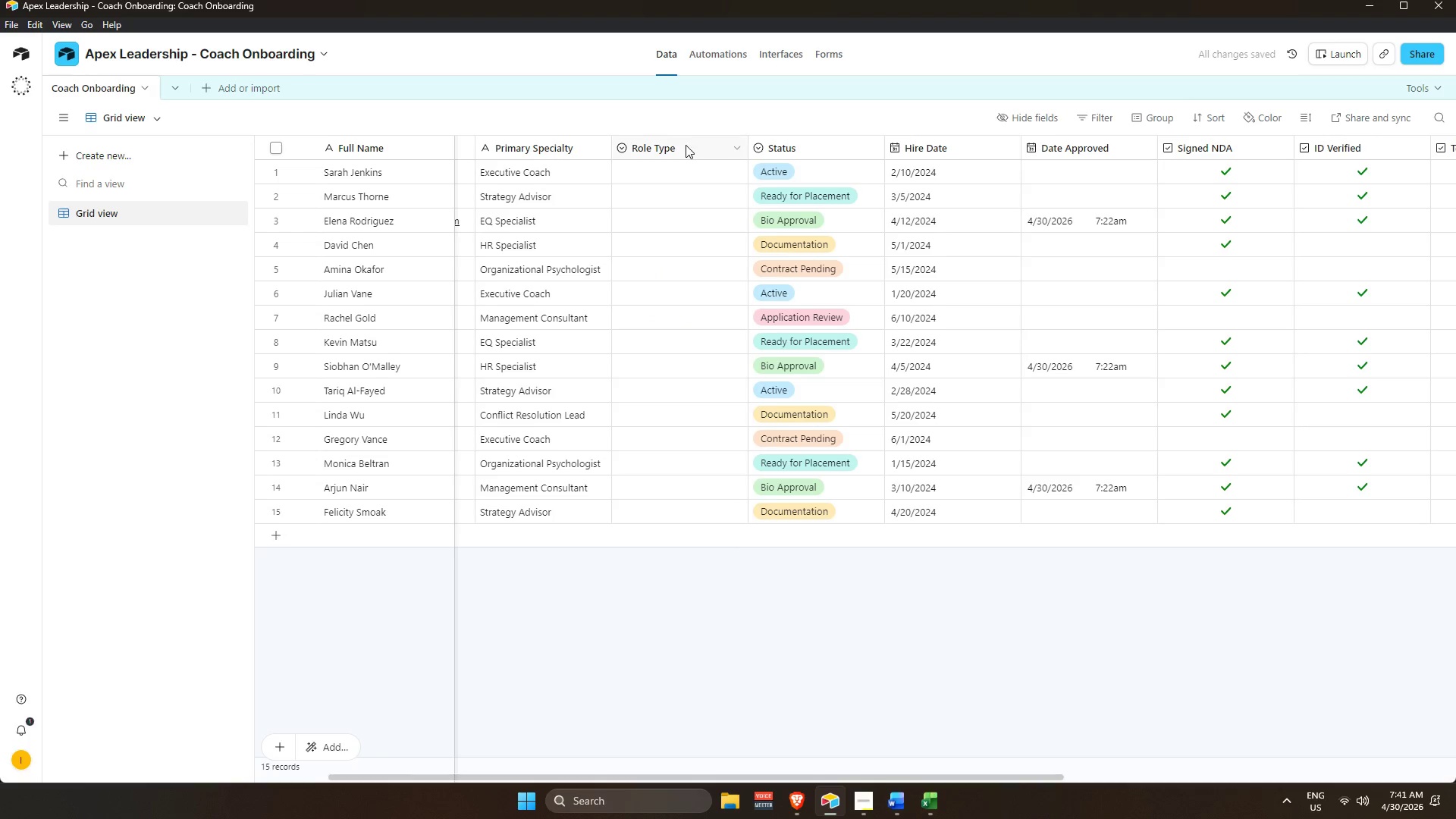 
right_click([682, 151])
 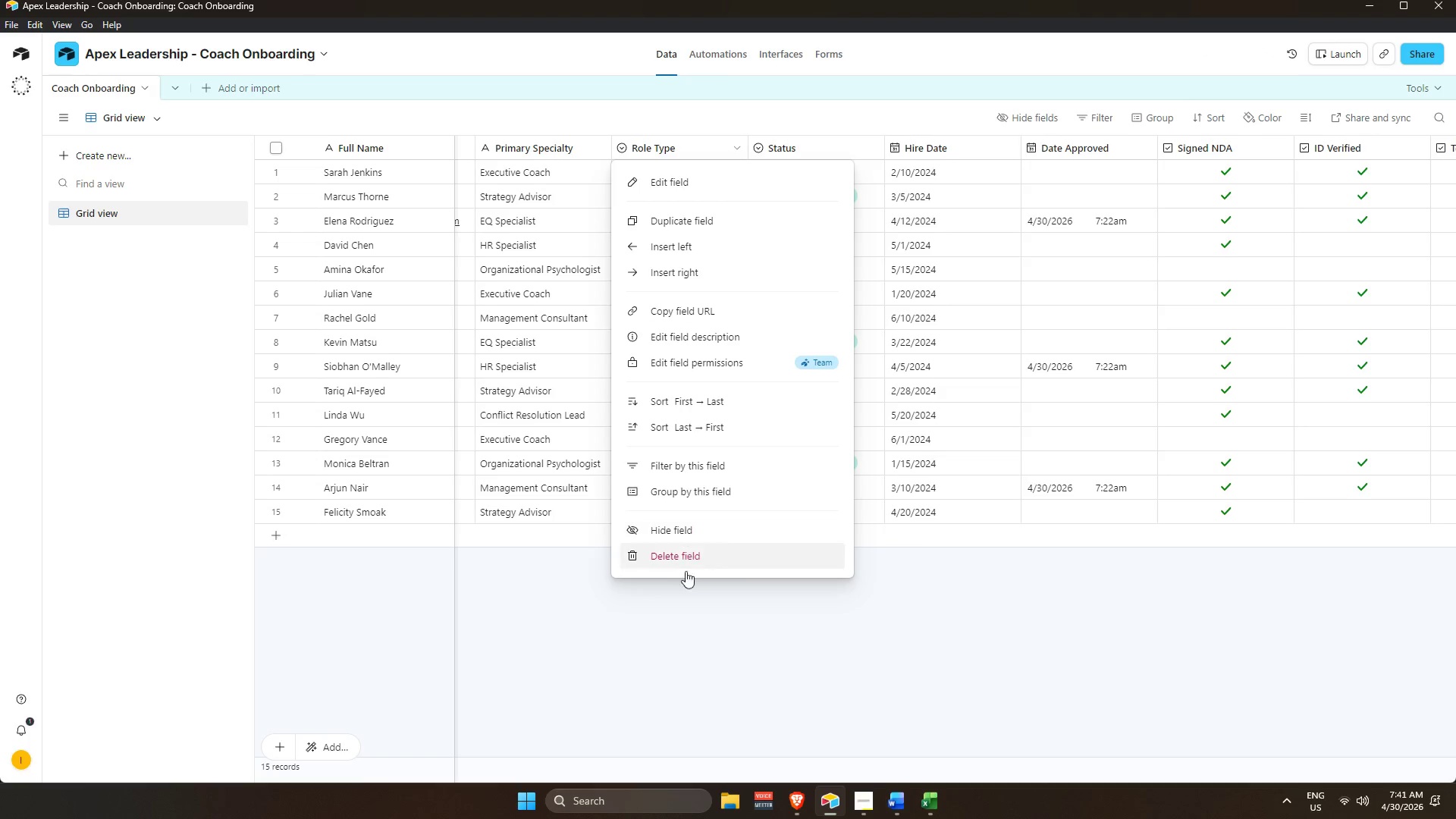 
left_click([683, 561])
 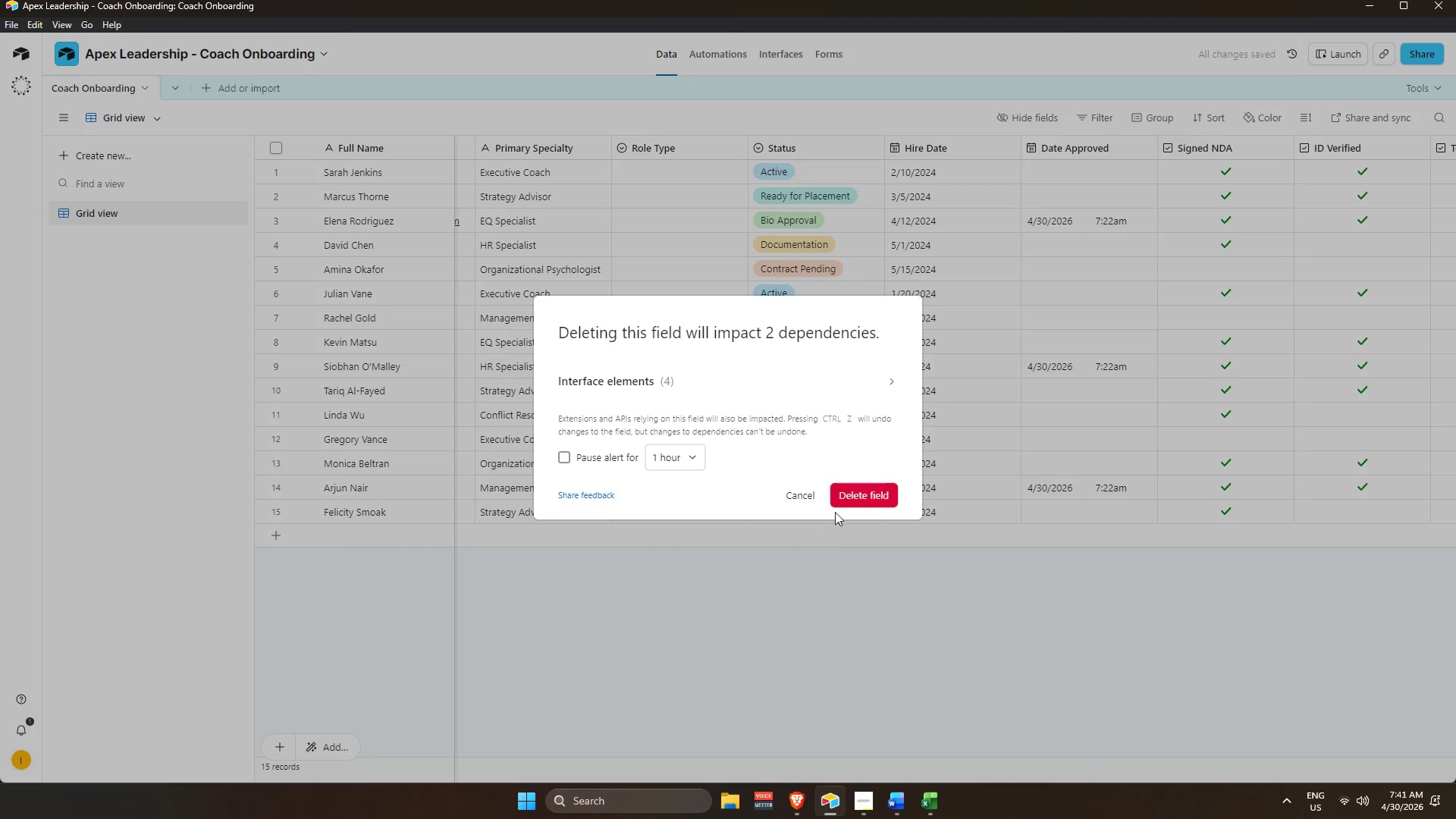 
left_click([749, 377])
 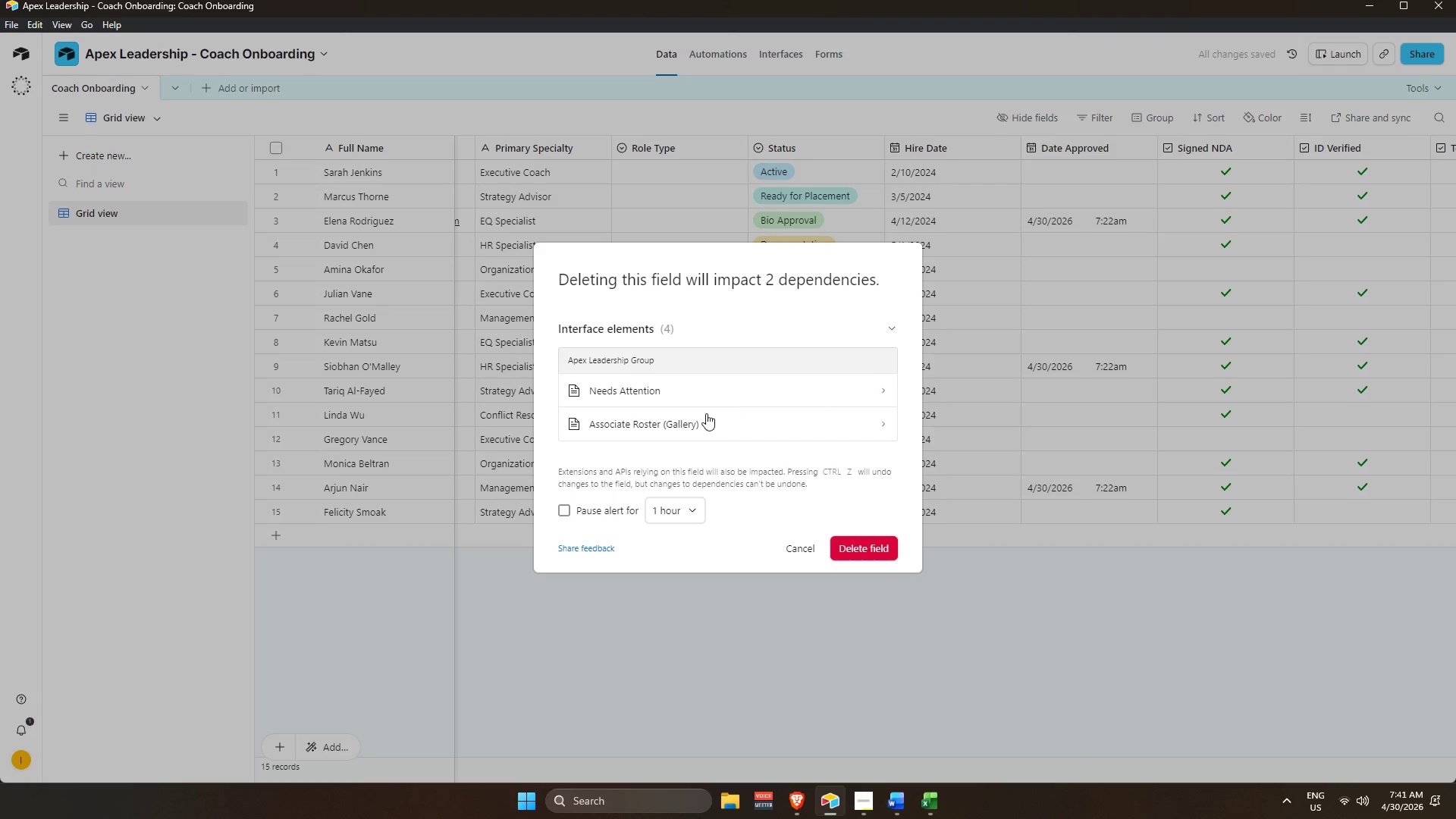 
scroll: coordinate [691, 405], scroll_direction: up, amount: 2.0
 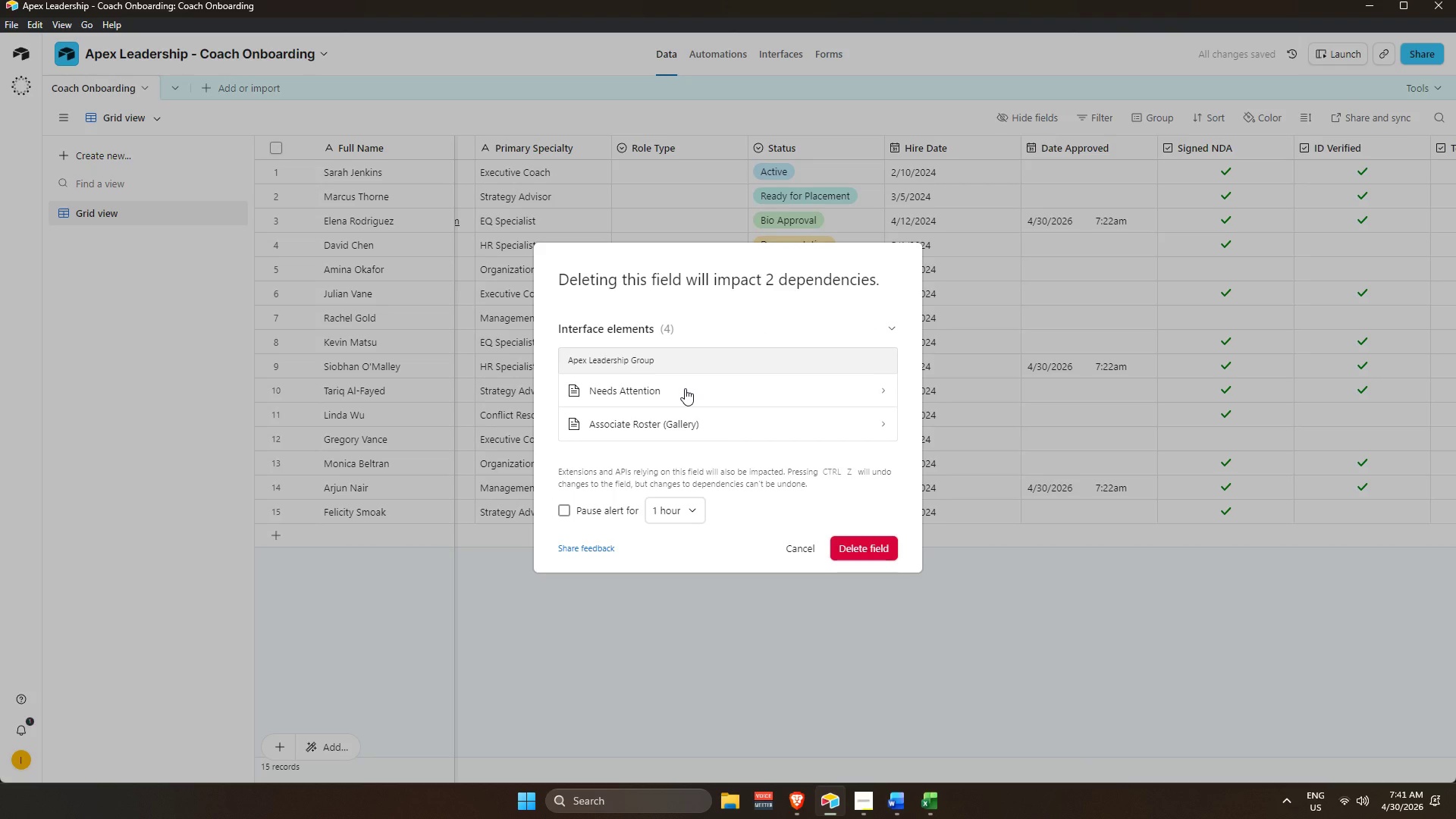 
left_click([685, 388])
 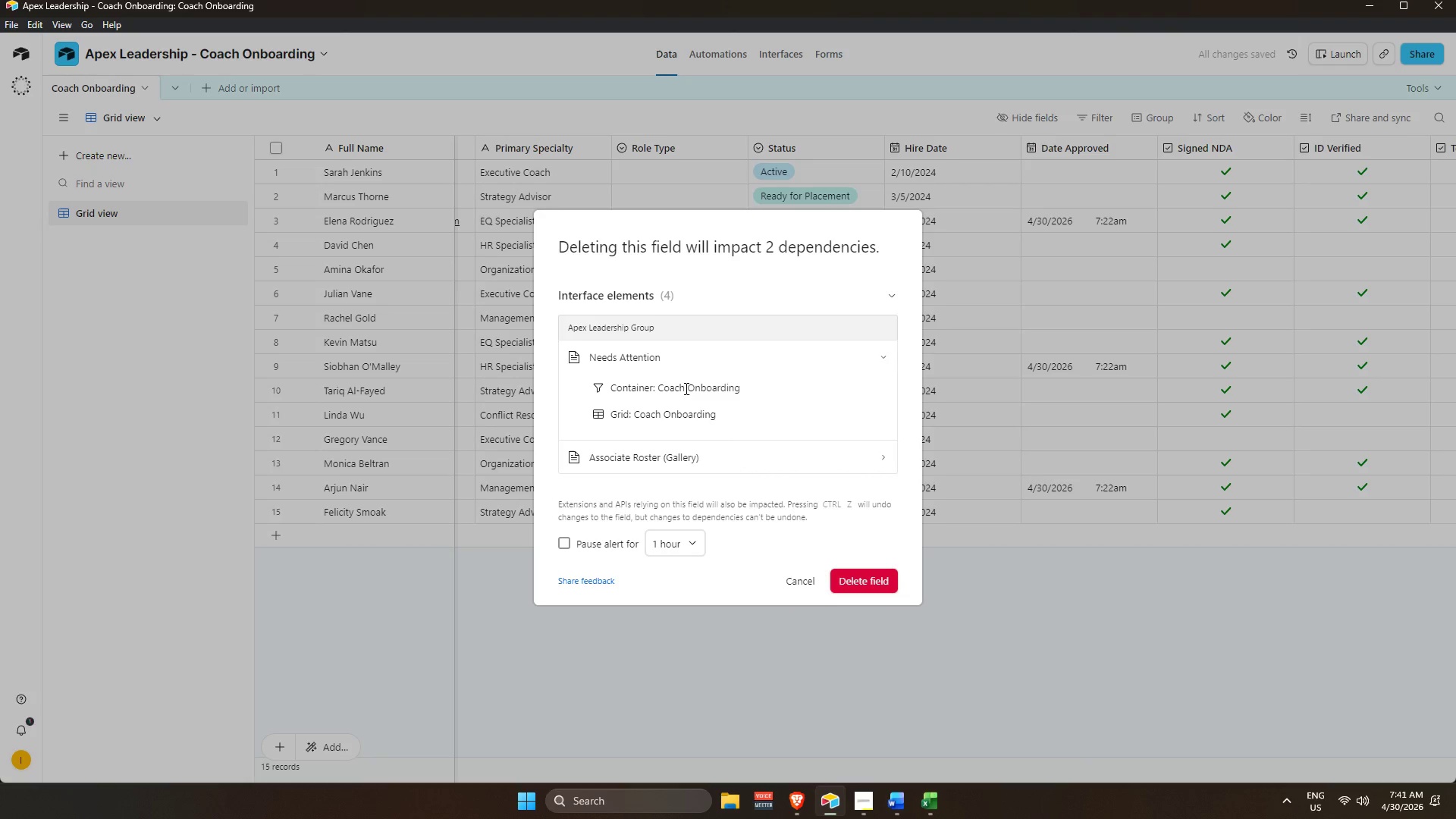 
scroll: coordinate [726, 389], scroll_direction: down, amount: 2.0
 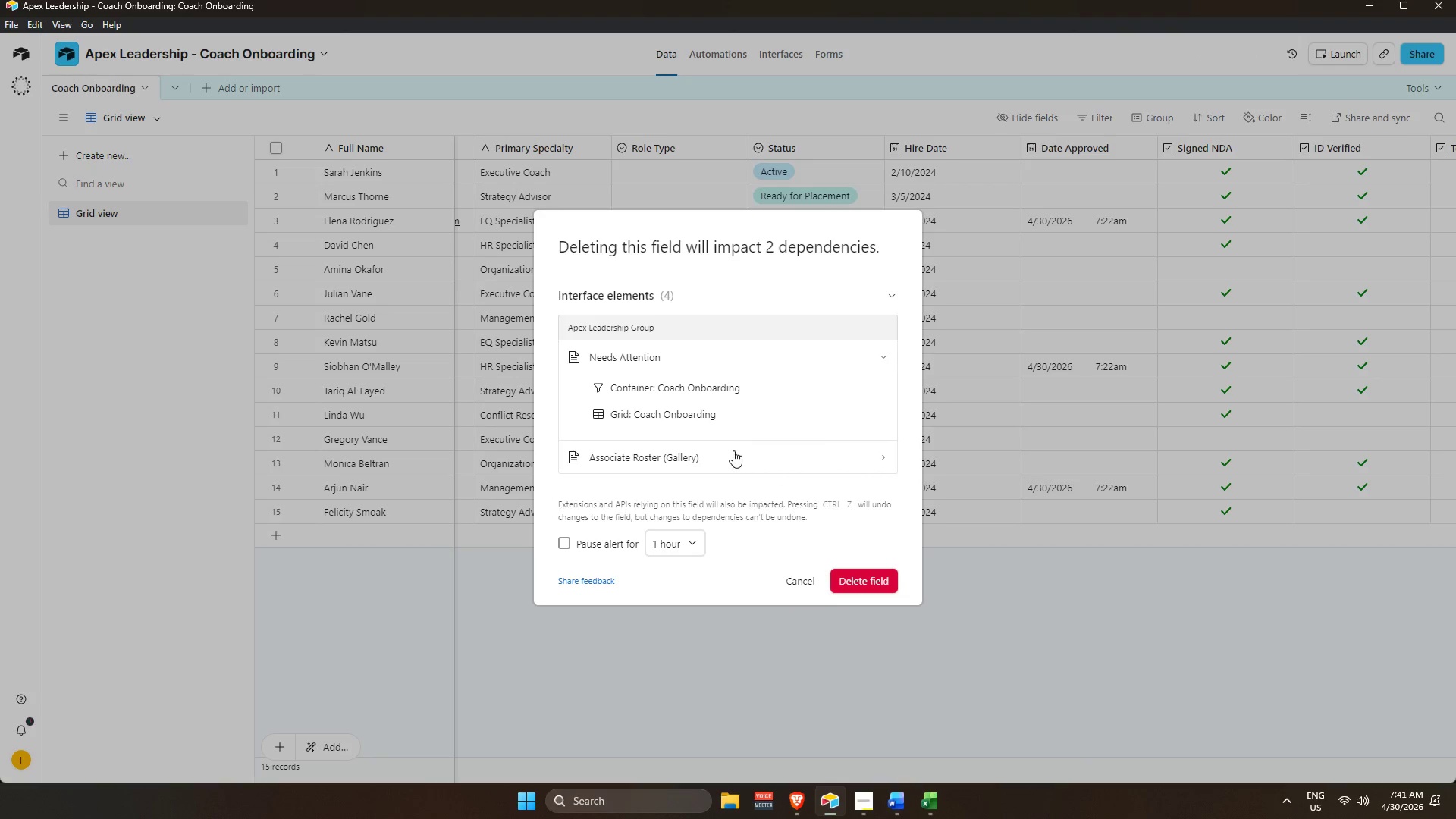 
left_click([731, 457])
 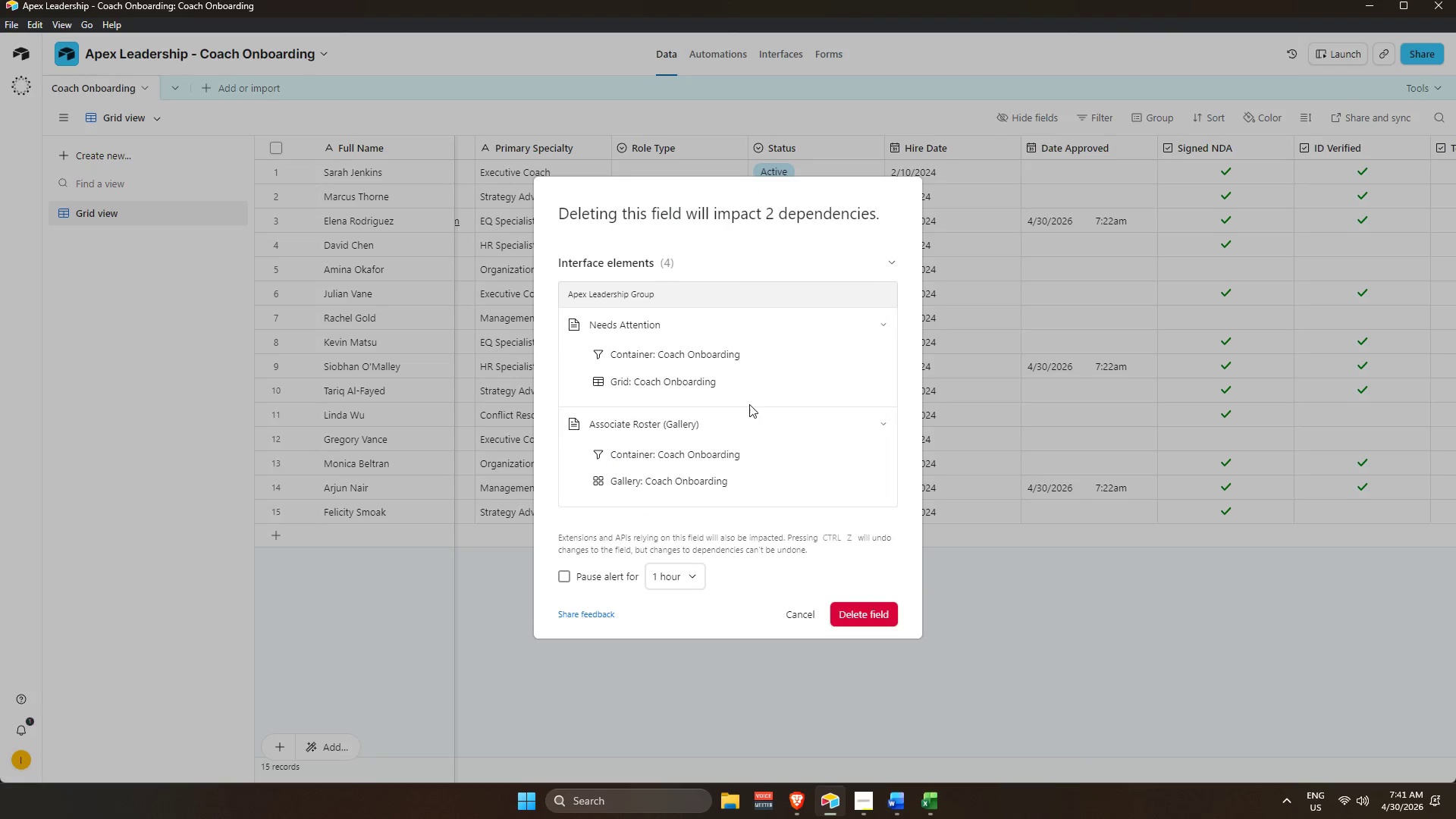 
scroll: coordinate [753, 400], scroll_direction: down, amount: 3.0
 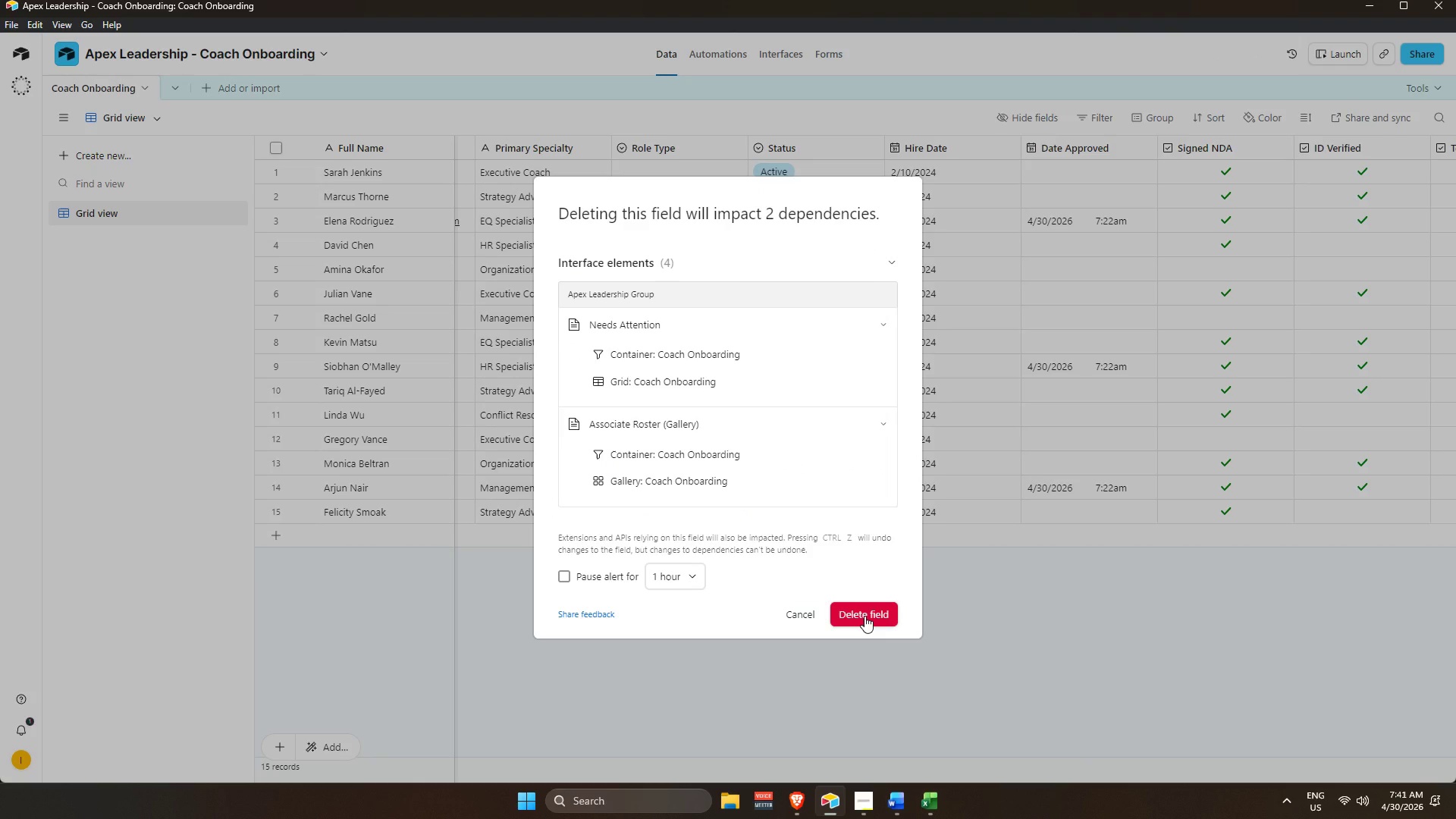 
wait(5.4)
 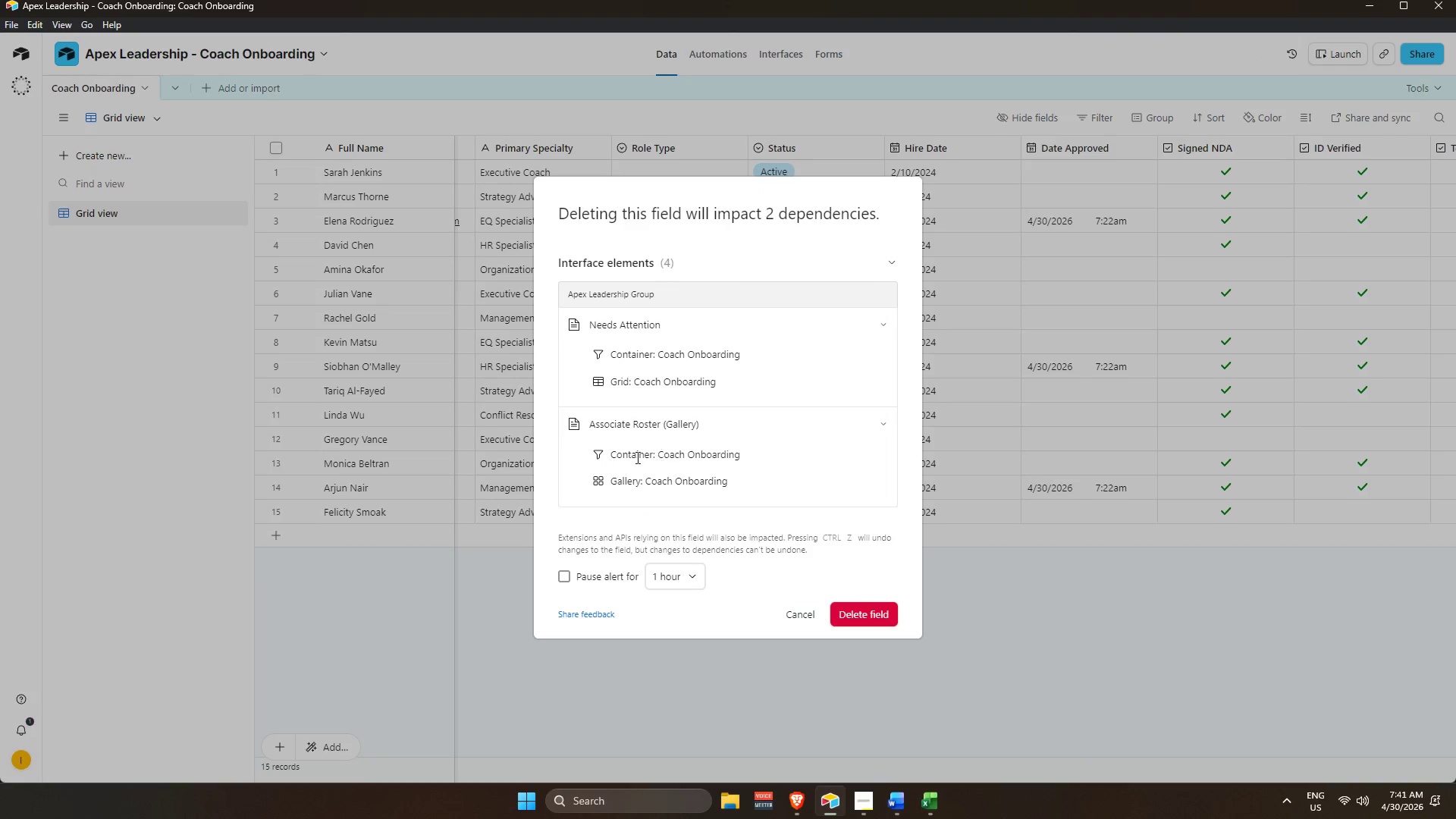 
left_click([799, 610])
 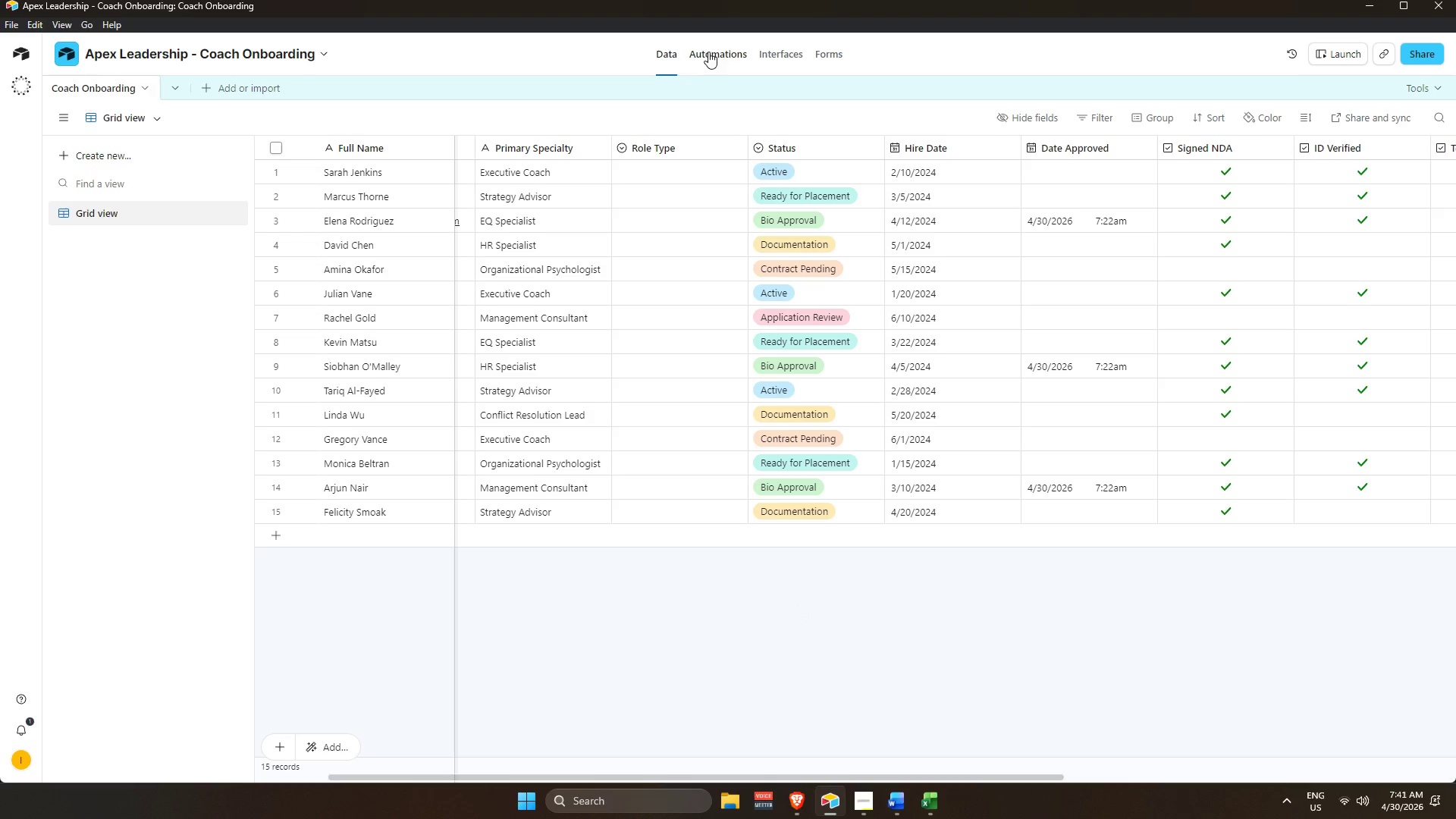 
left_click([770, 47])
 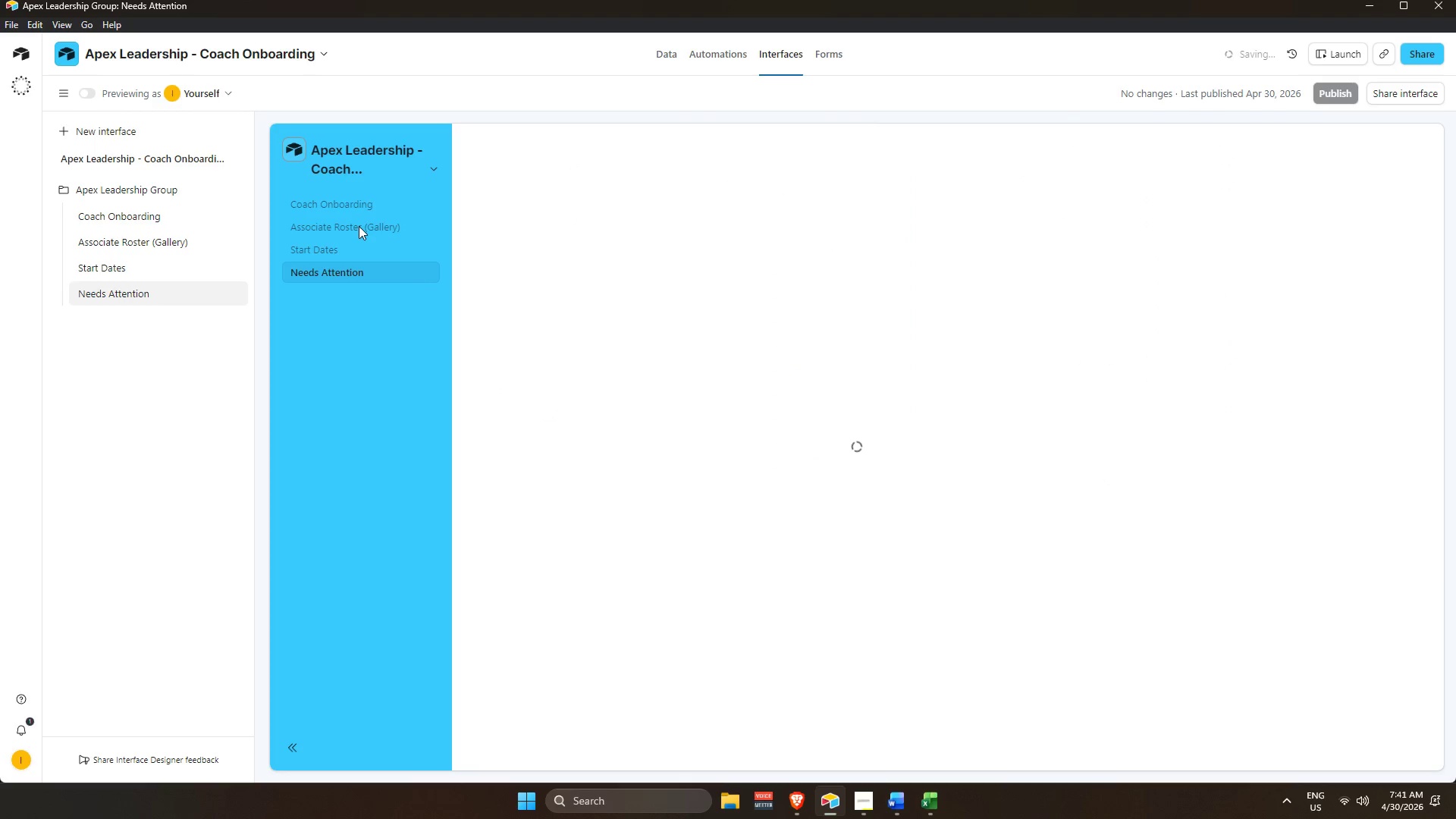 
left_click([359, 204])
 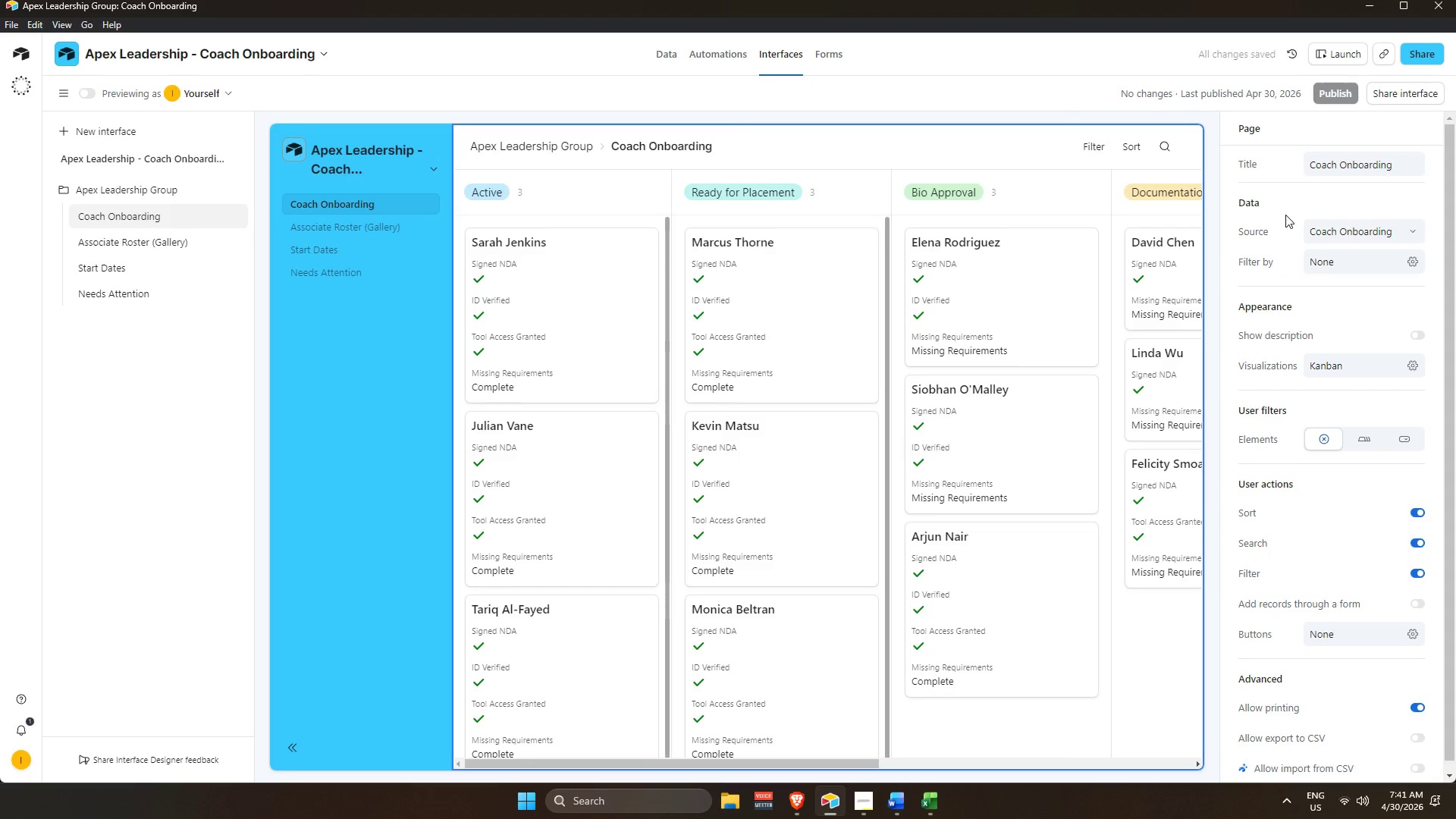 
left_click([1335, 253])
 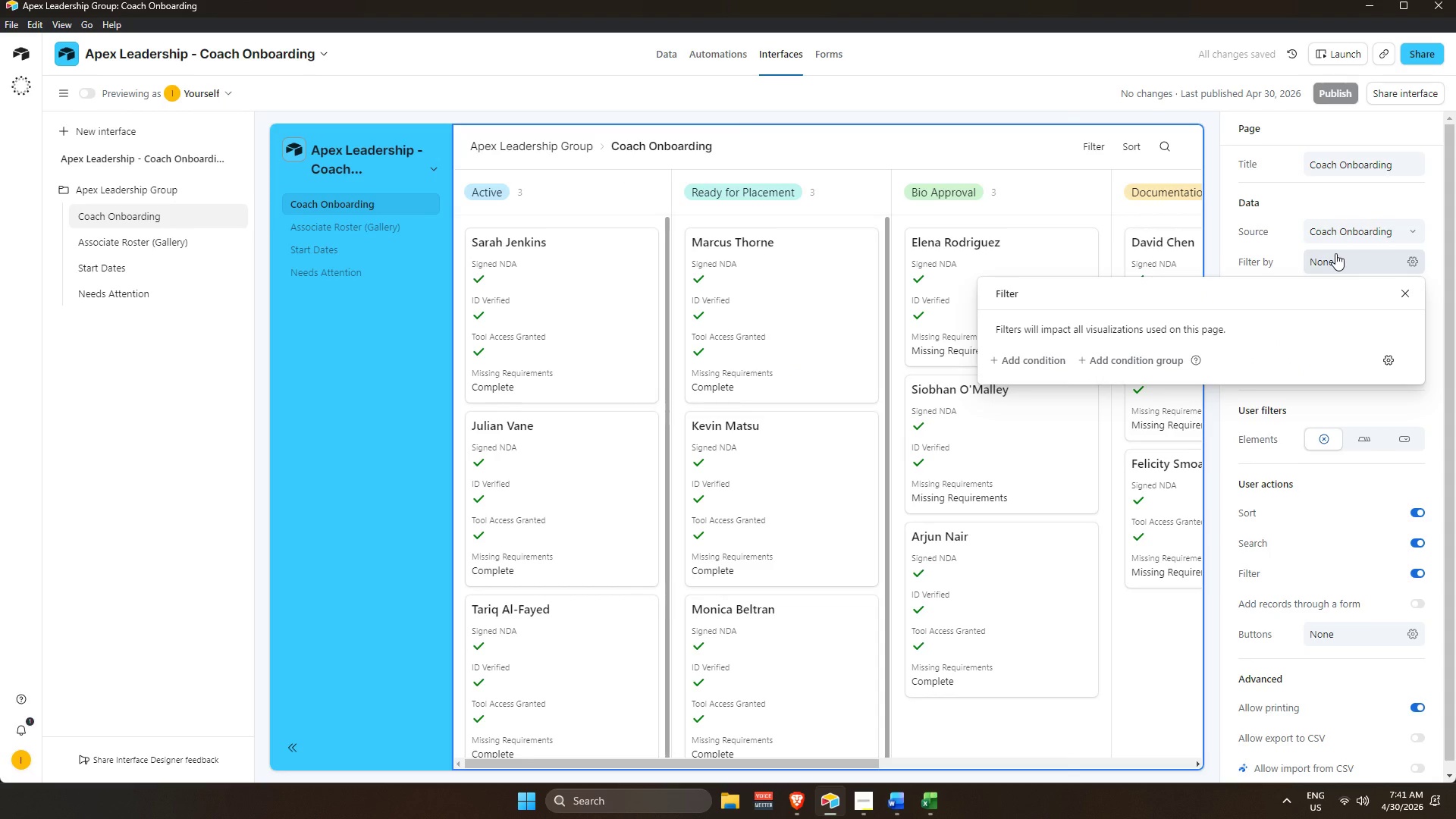 
left_click([1335, 253])
 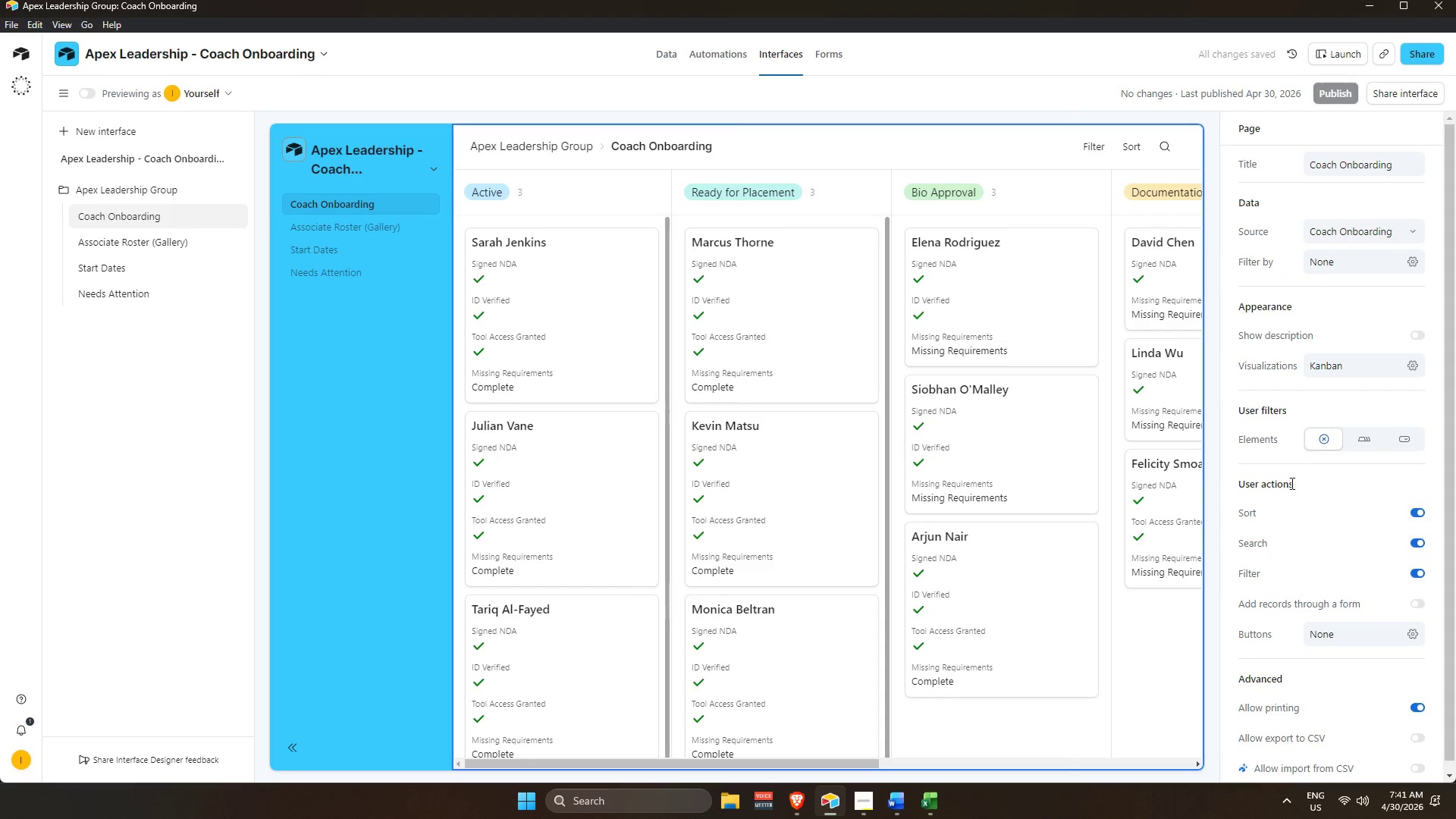 
scroll: coordinate [1287, 515], scroll_direction: up, amount: 2.0
 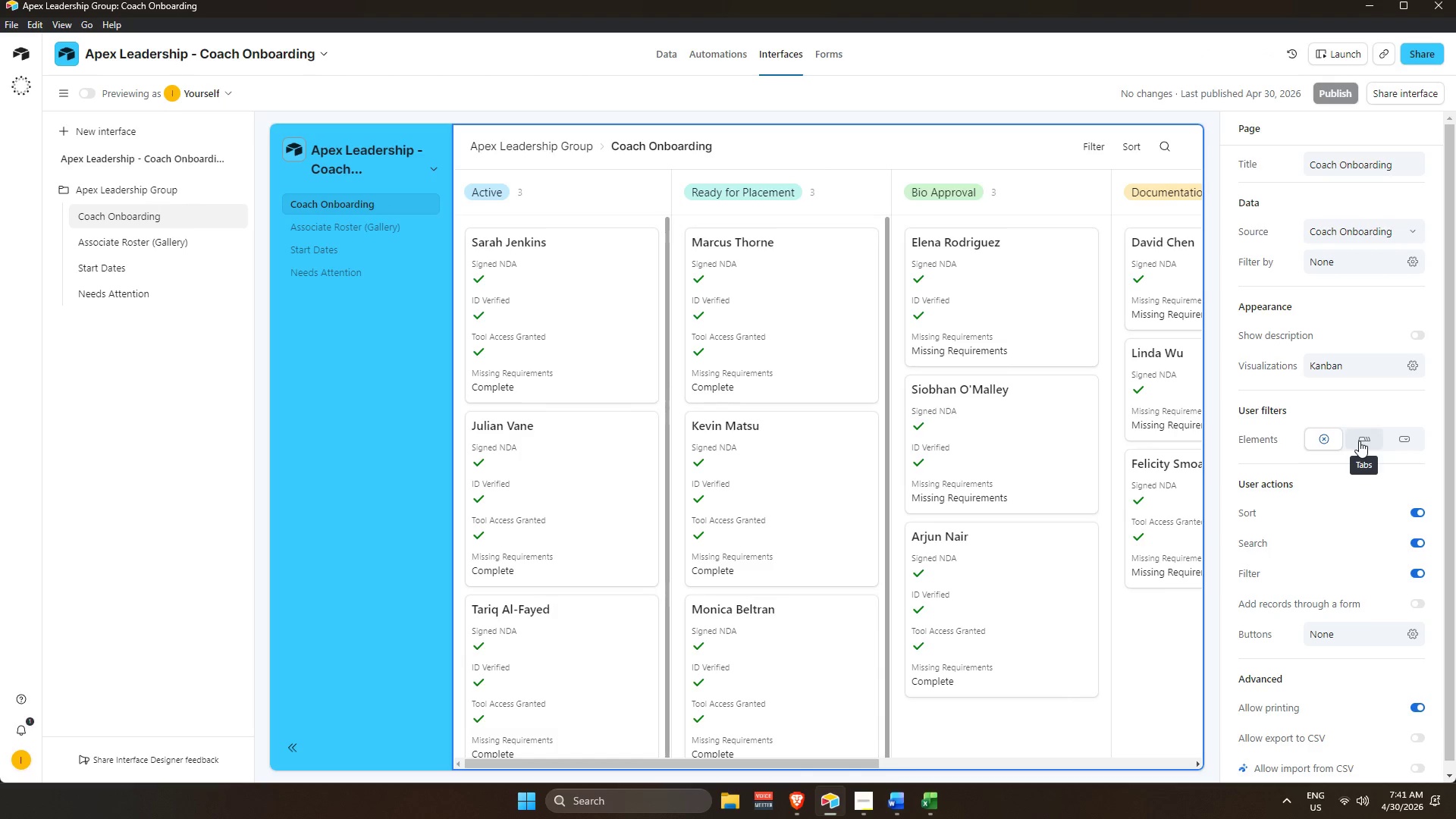 
scroll: coordinate [1326, 523], scroll_direction: down, amount: 3.0
 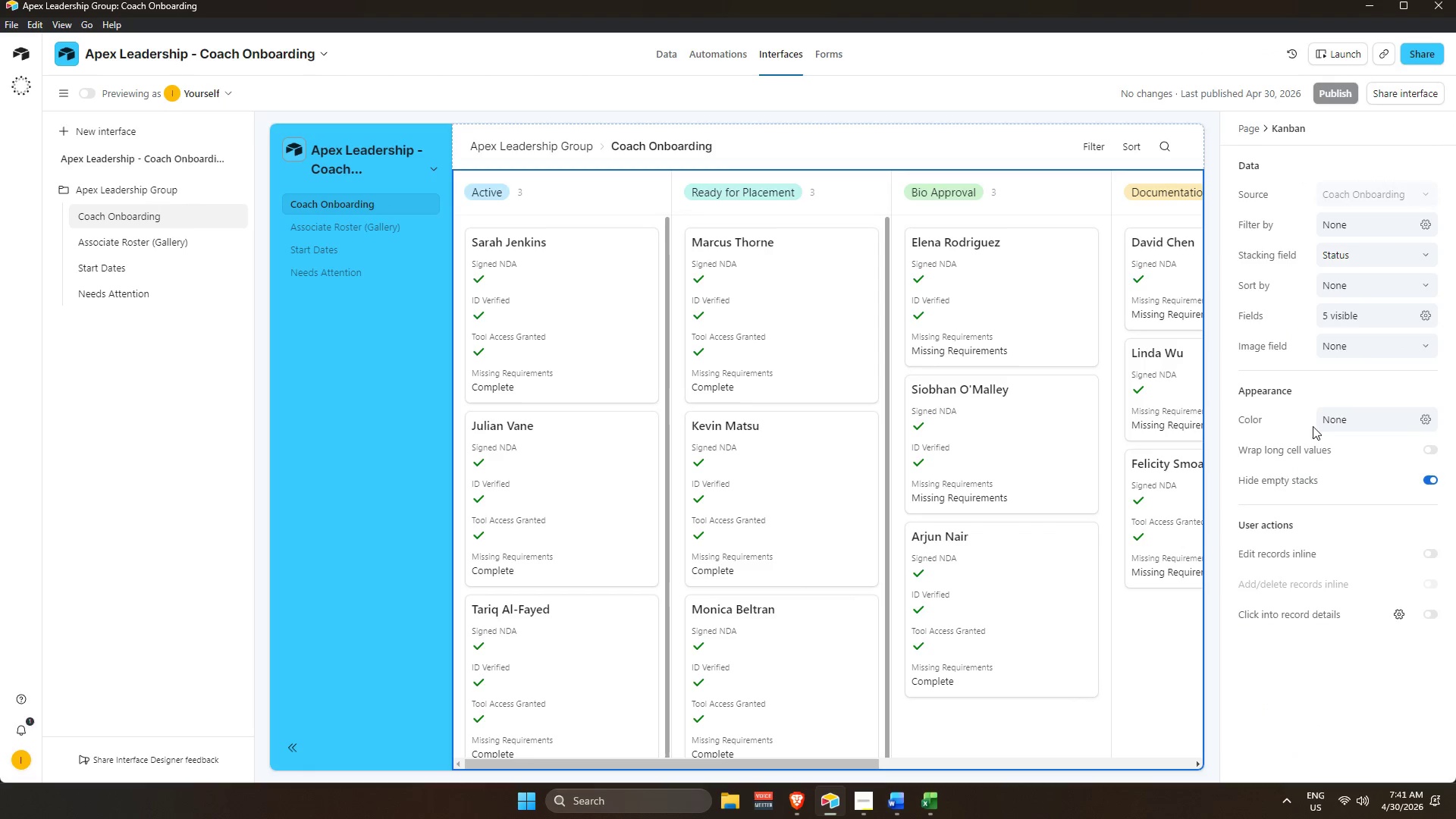 
left_click([1345, 315])
 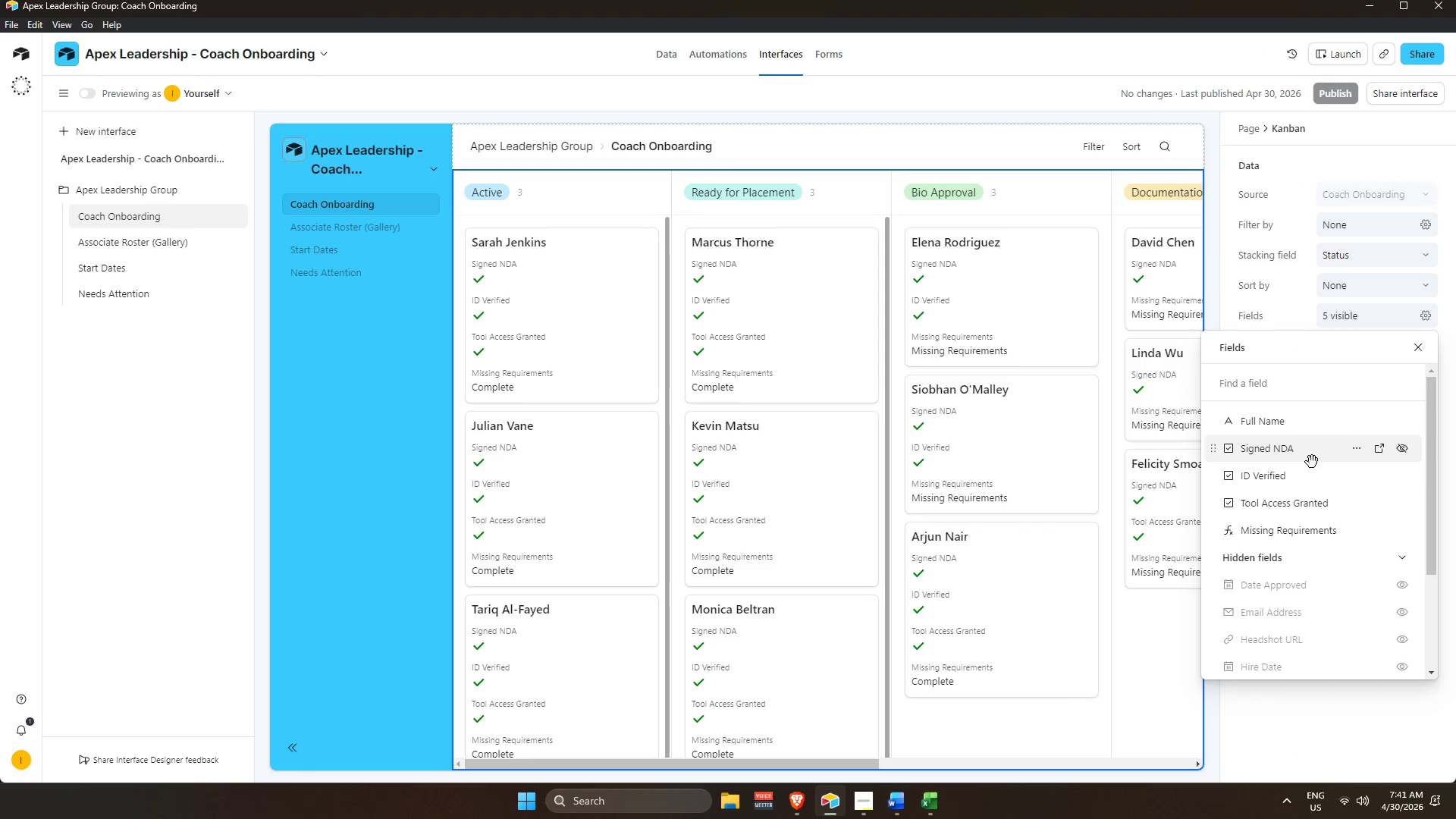 
scroll: coordinate [1311, 464], scroll_direction: up, amount: 2.0
 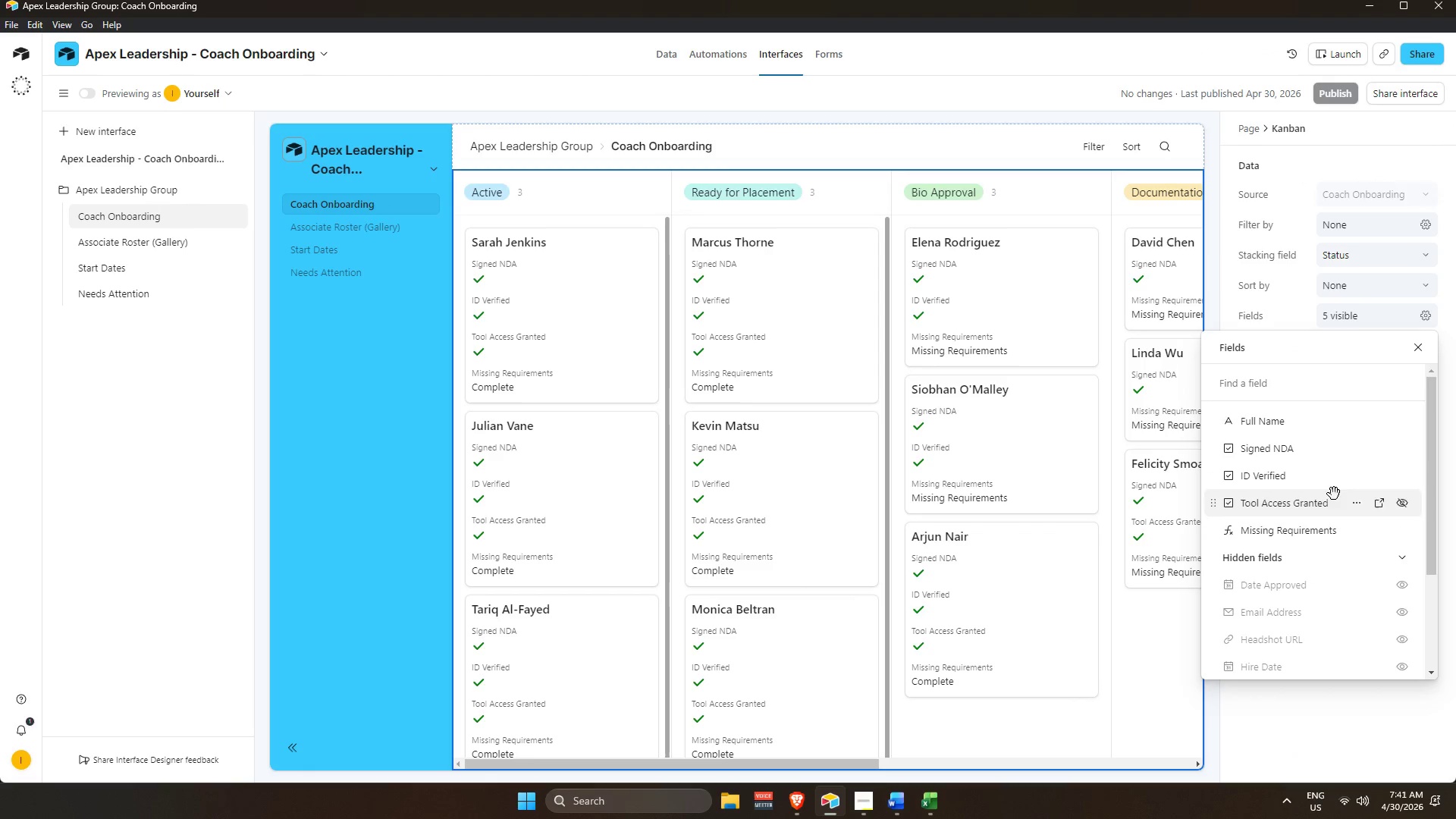 
scroll: coordinate [1331, 609], scroll_direction: down, amount: 6.0
 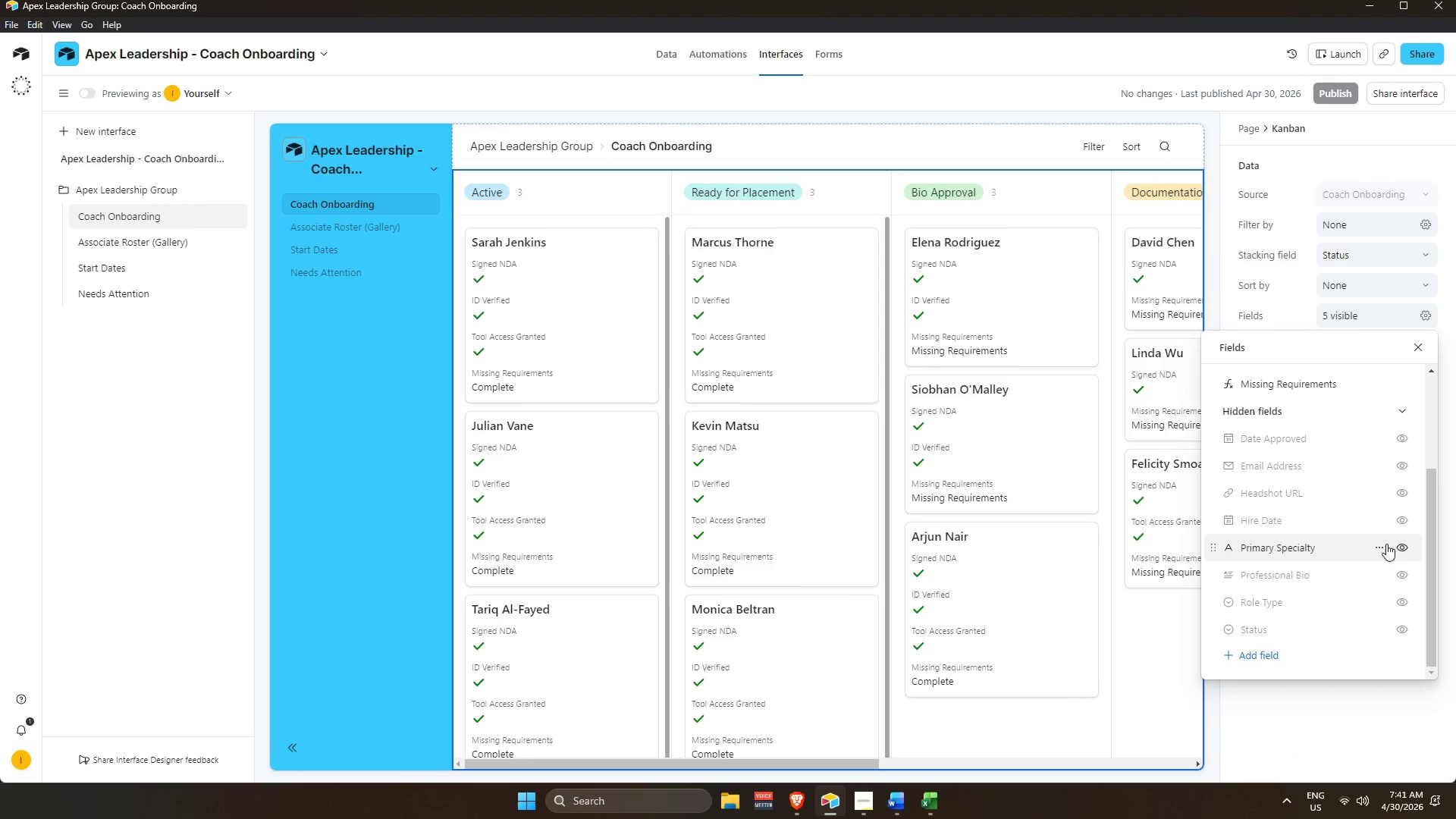 
scroll: coordinate [1363, 510], scroll_direction: up, amount: 7.0
 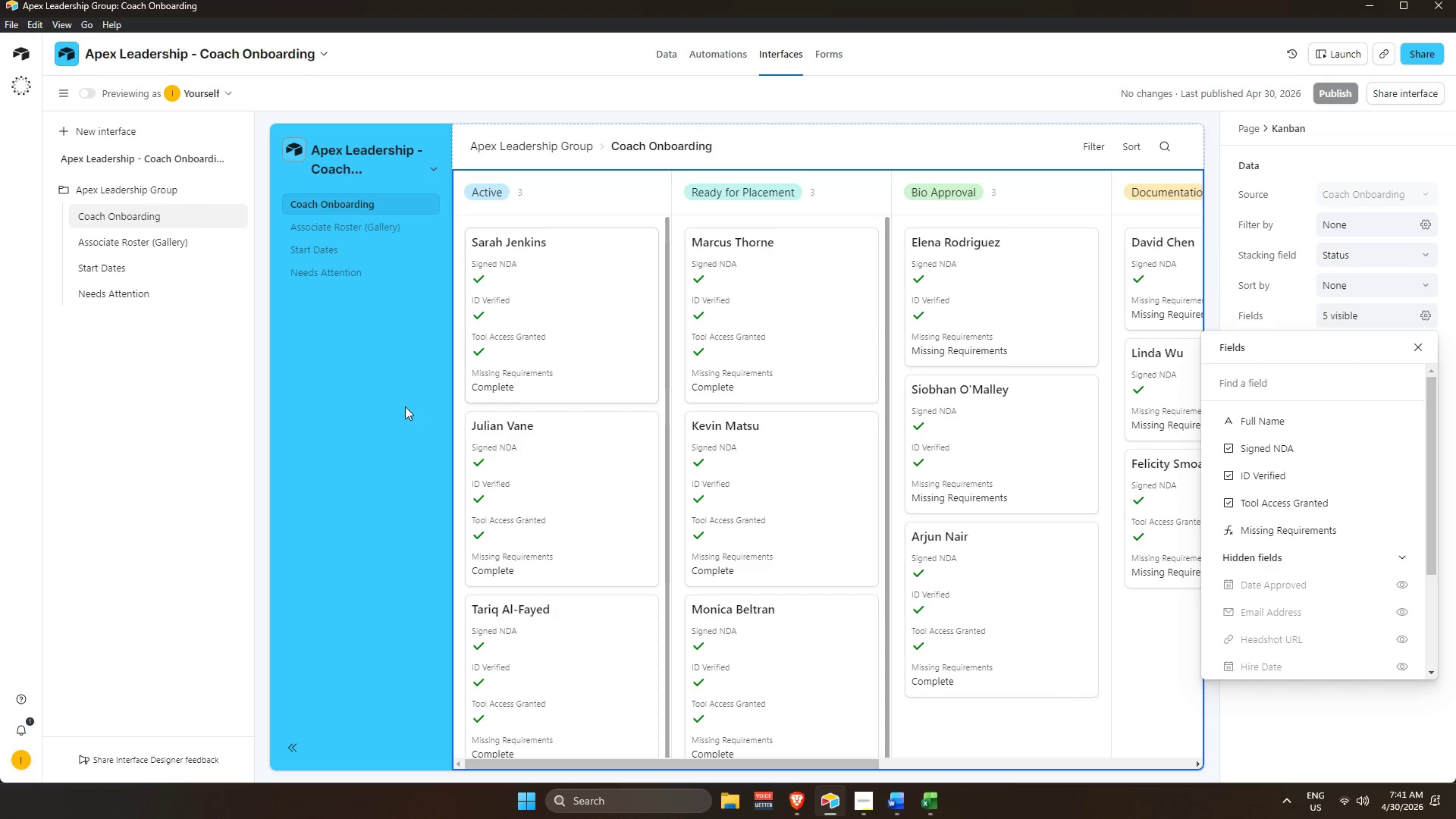 
left_click([307, 382])
 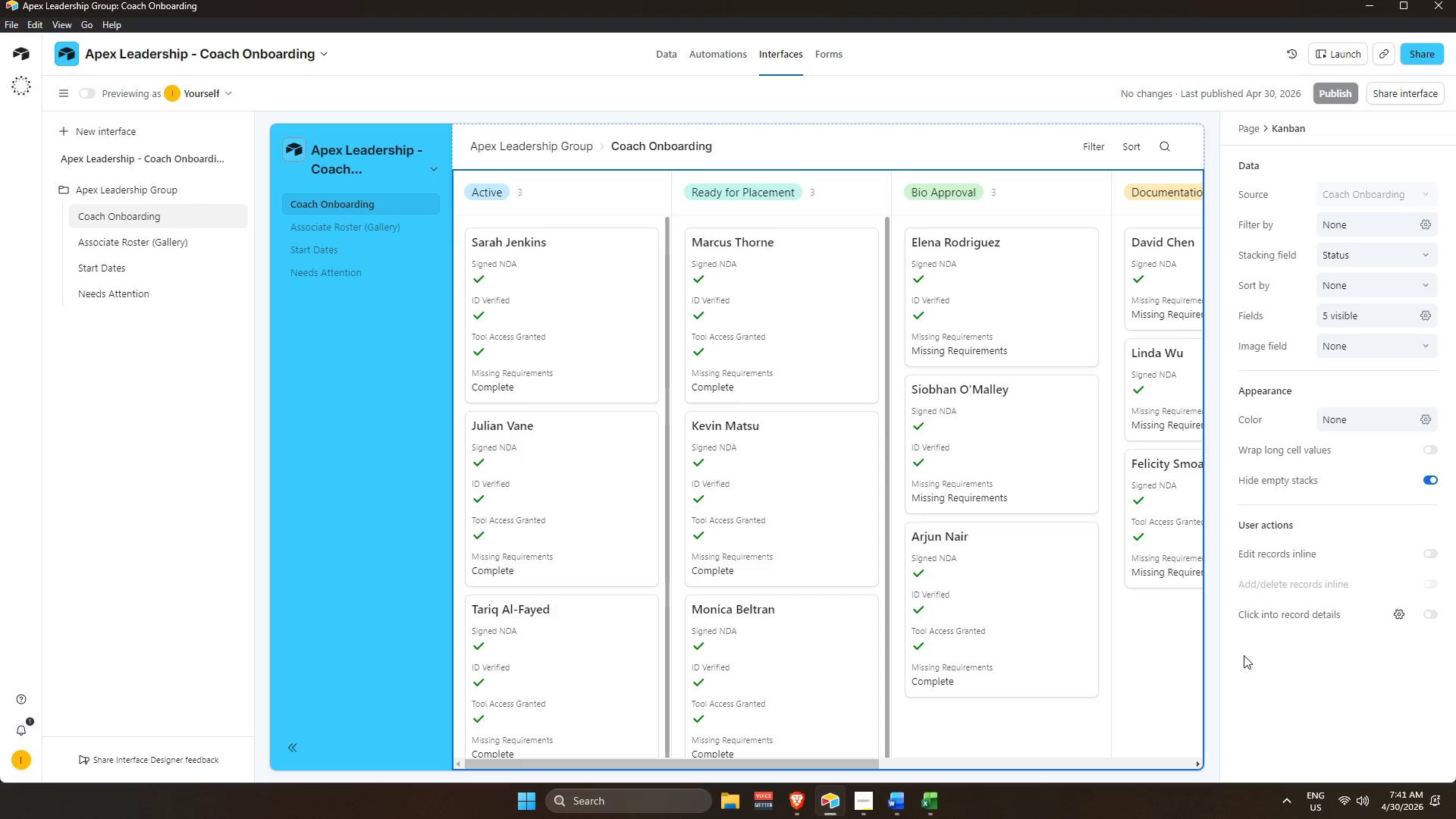 
wait(5.11)
 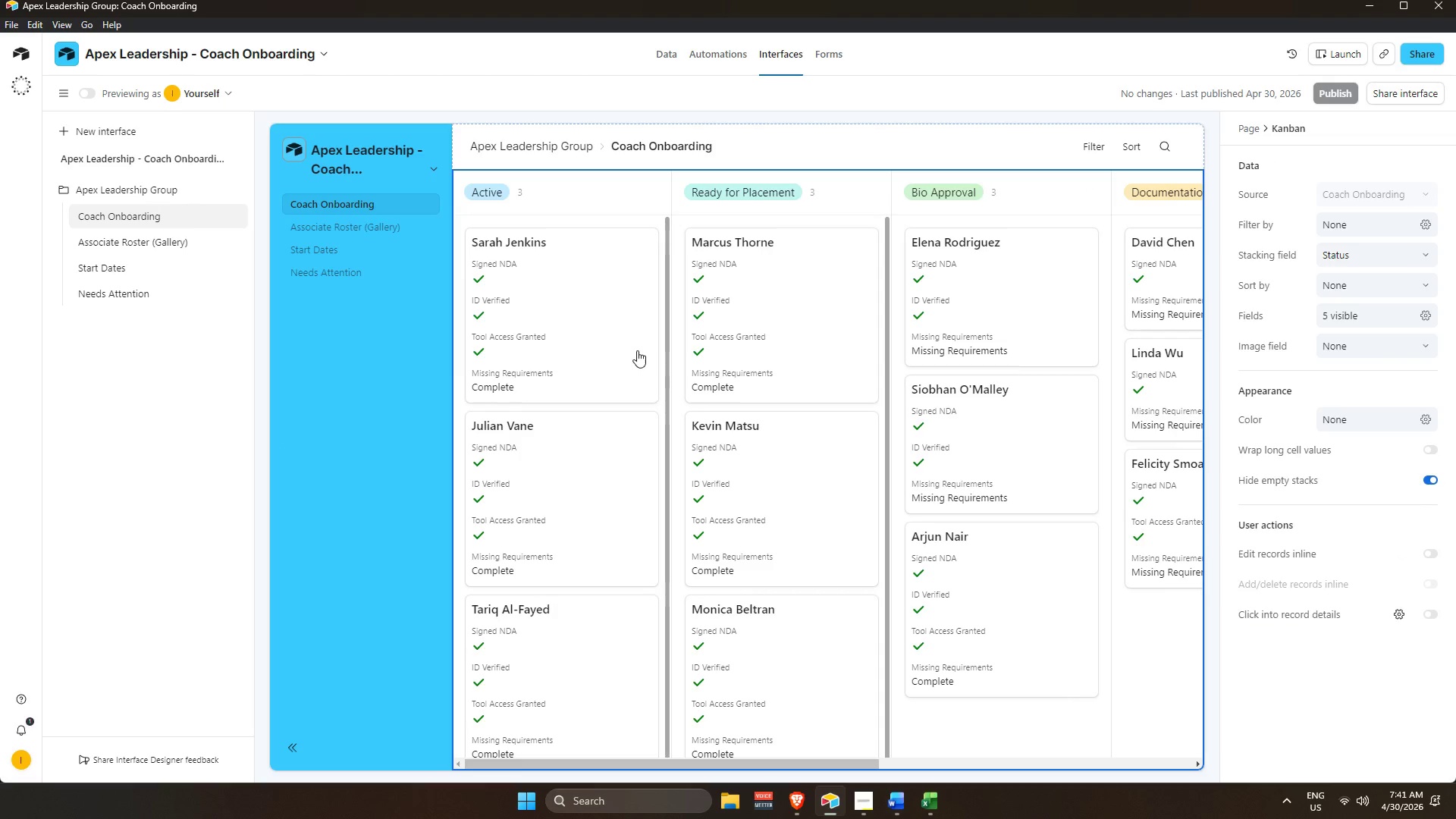 
left_click([667, 53])
 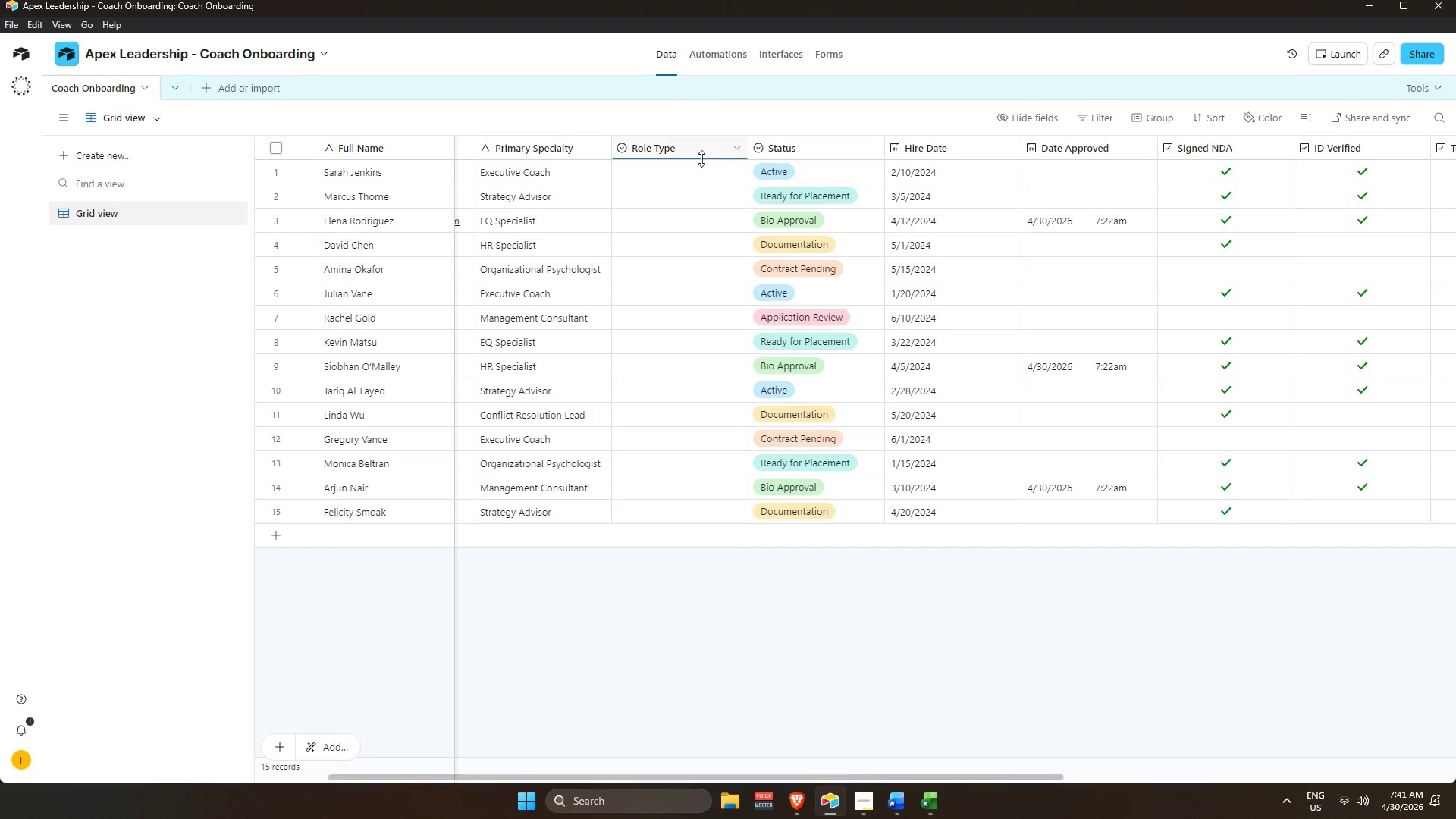 
right_click([689, 146])
 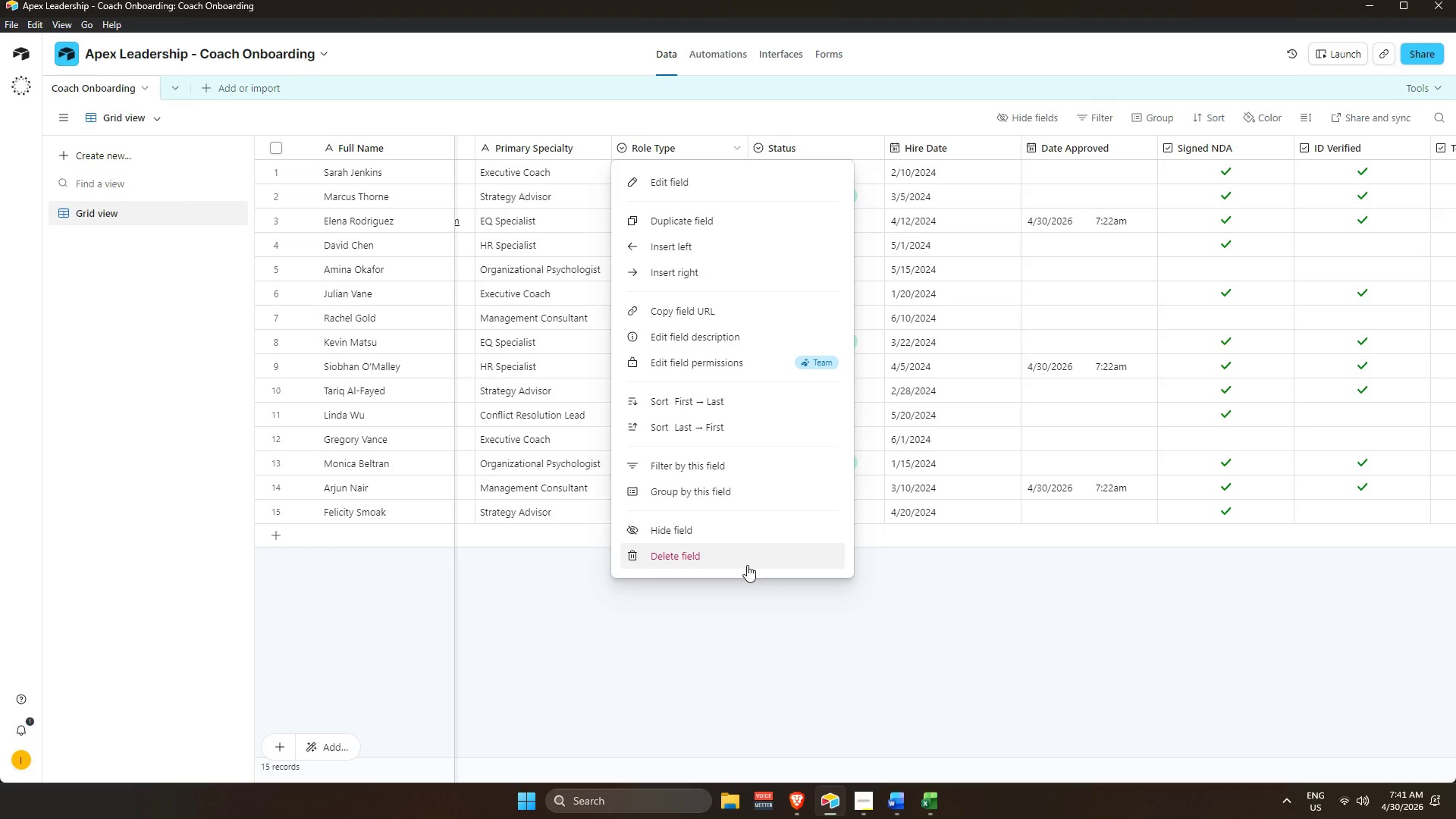 
left_click([746, 564])
 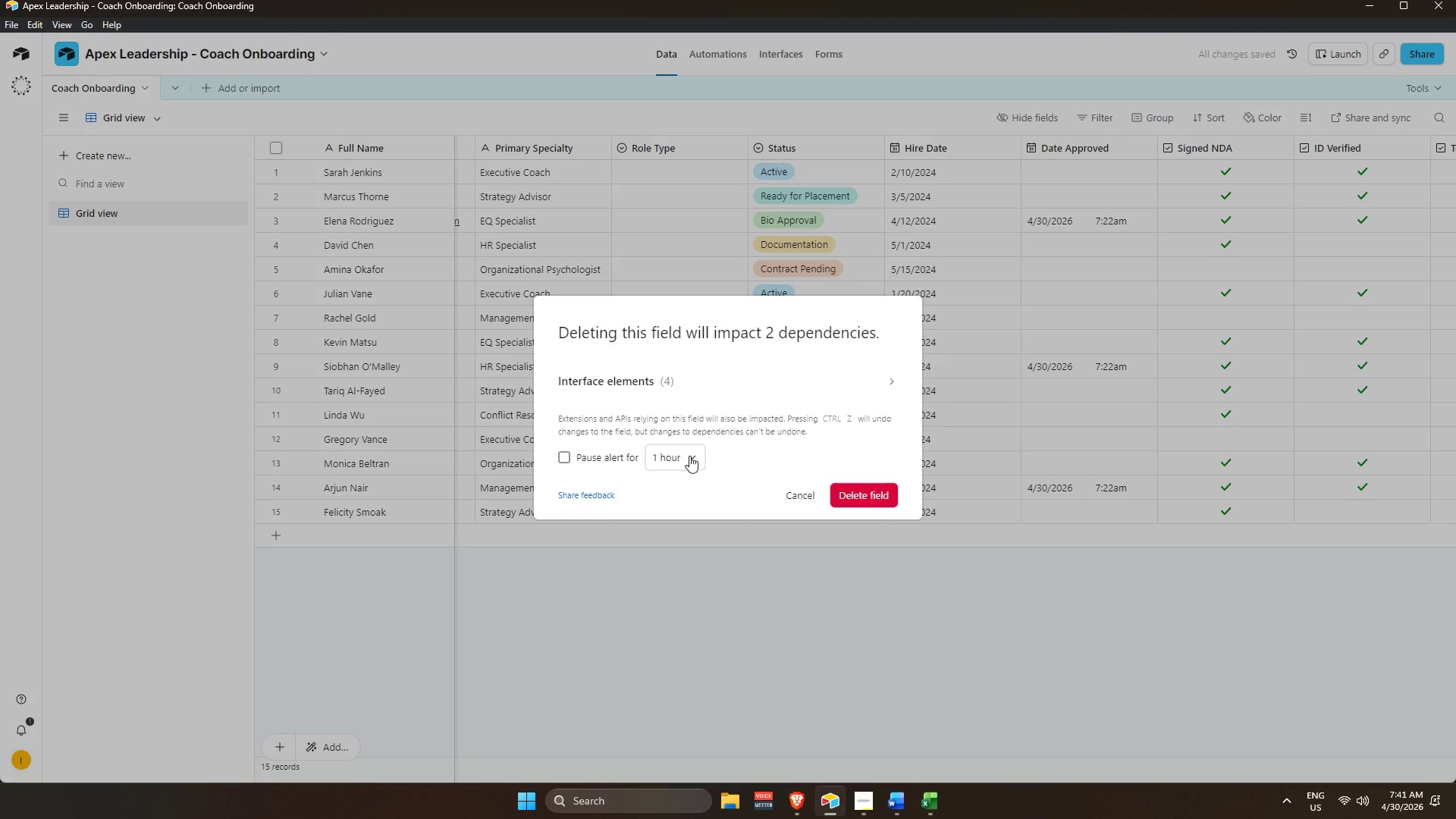 
left_click([882, 379])
 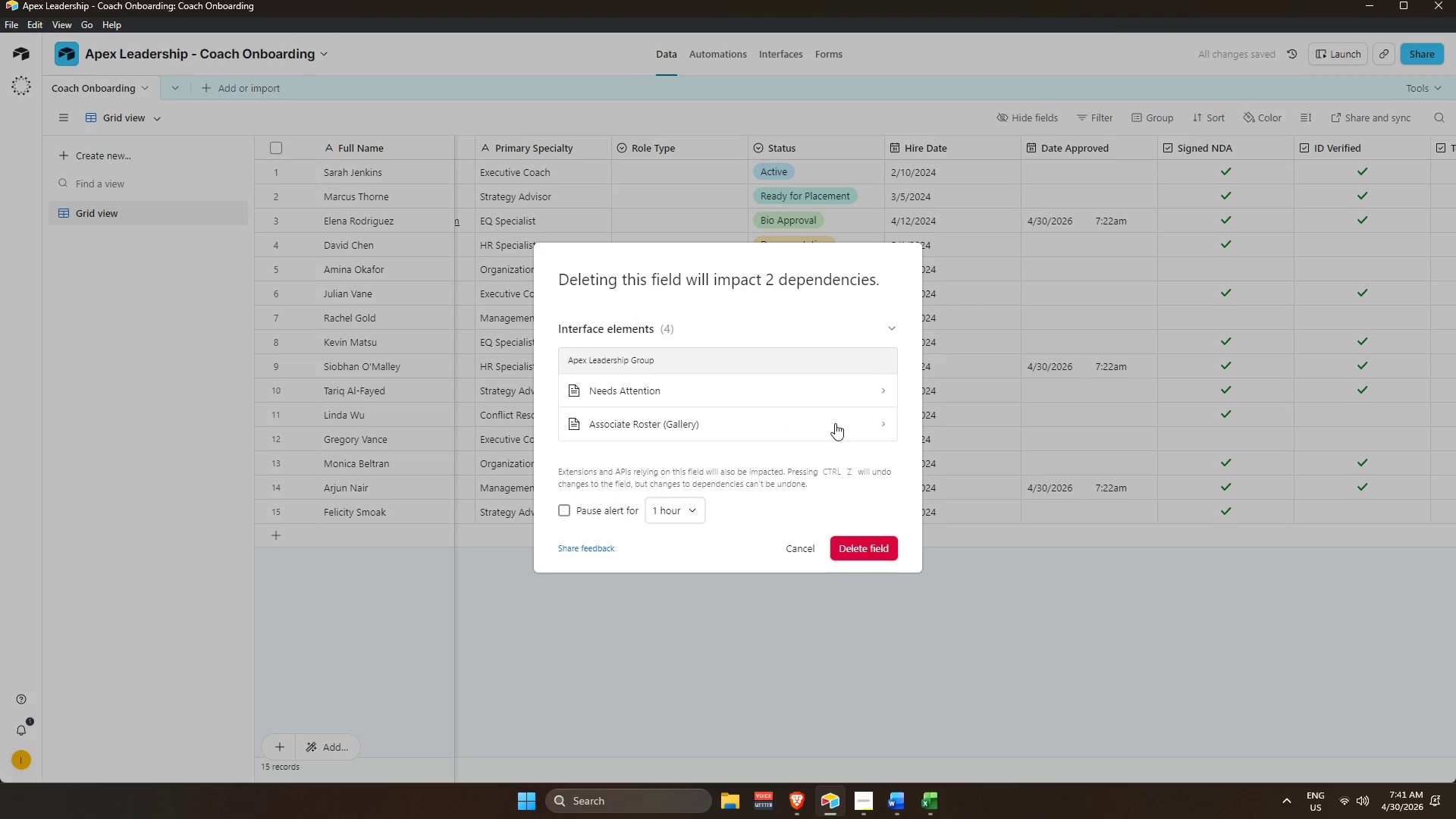 
left_click([811, 393])
 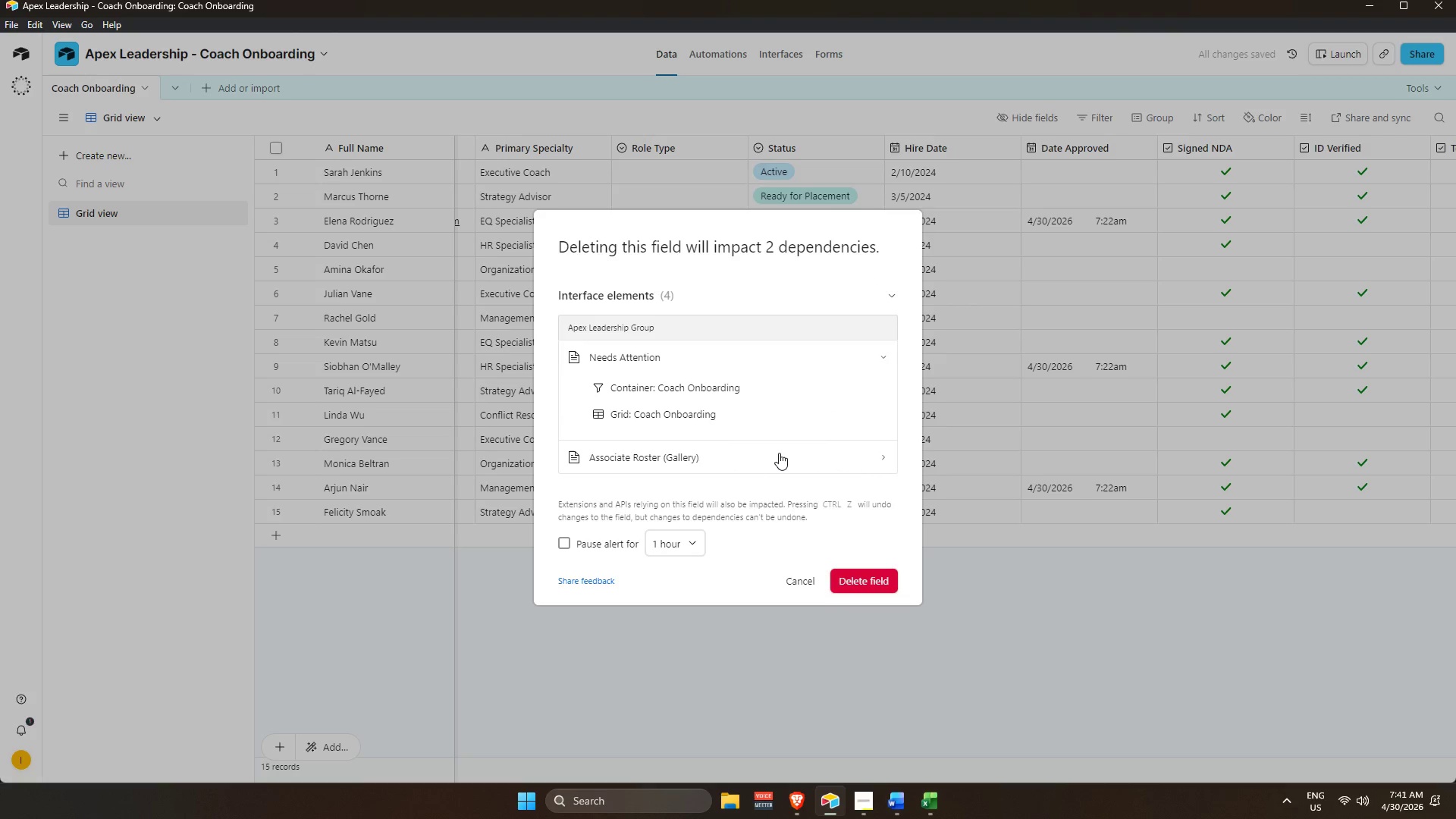 
left_click([777, 453])
 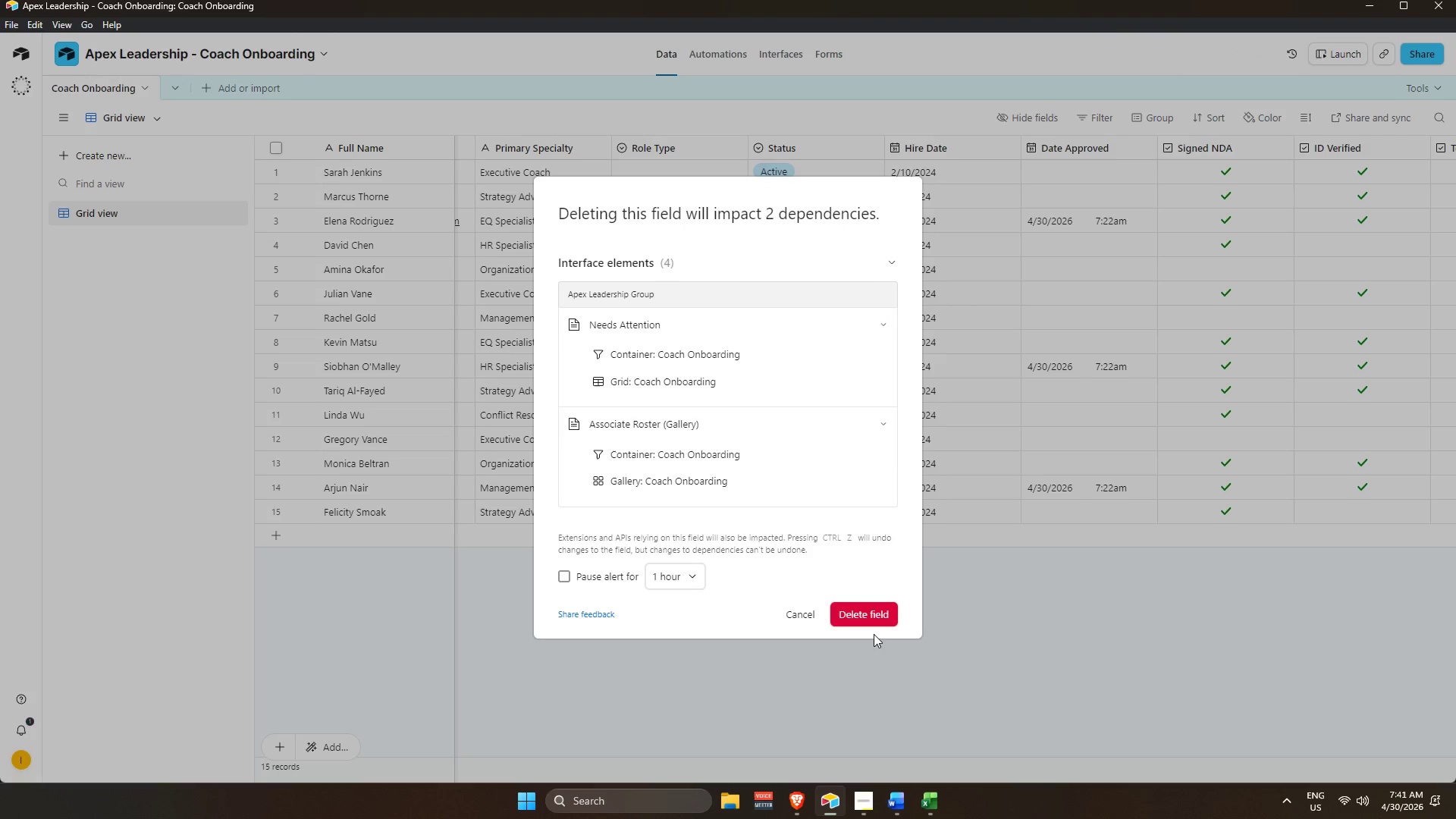 
left_click([872, 617])
 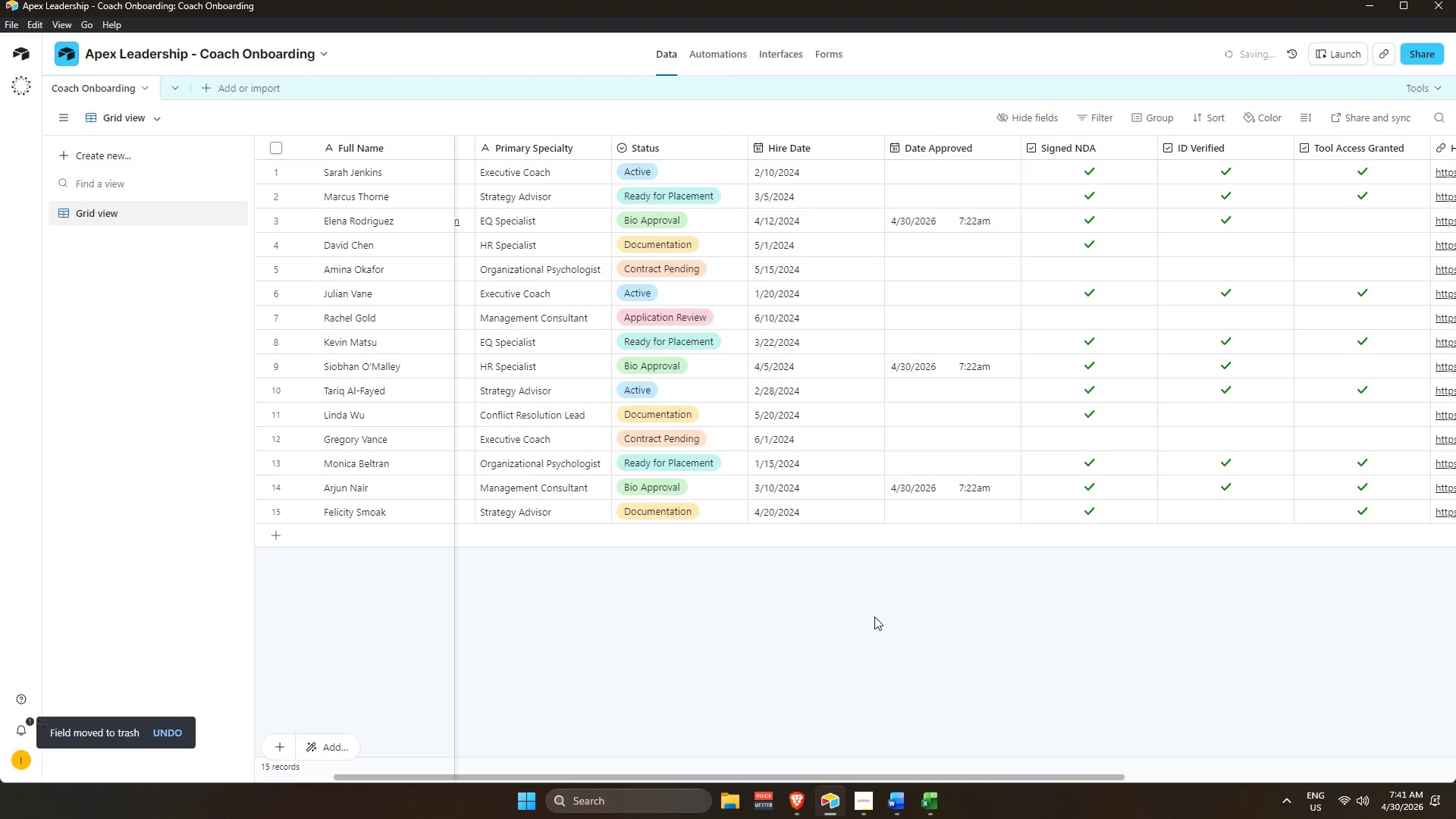 
left_click([874, 617])
 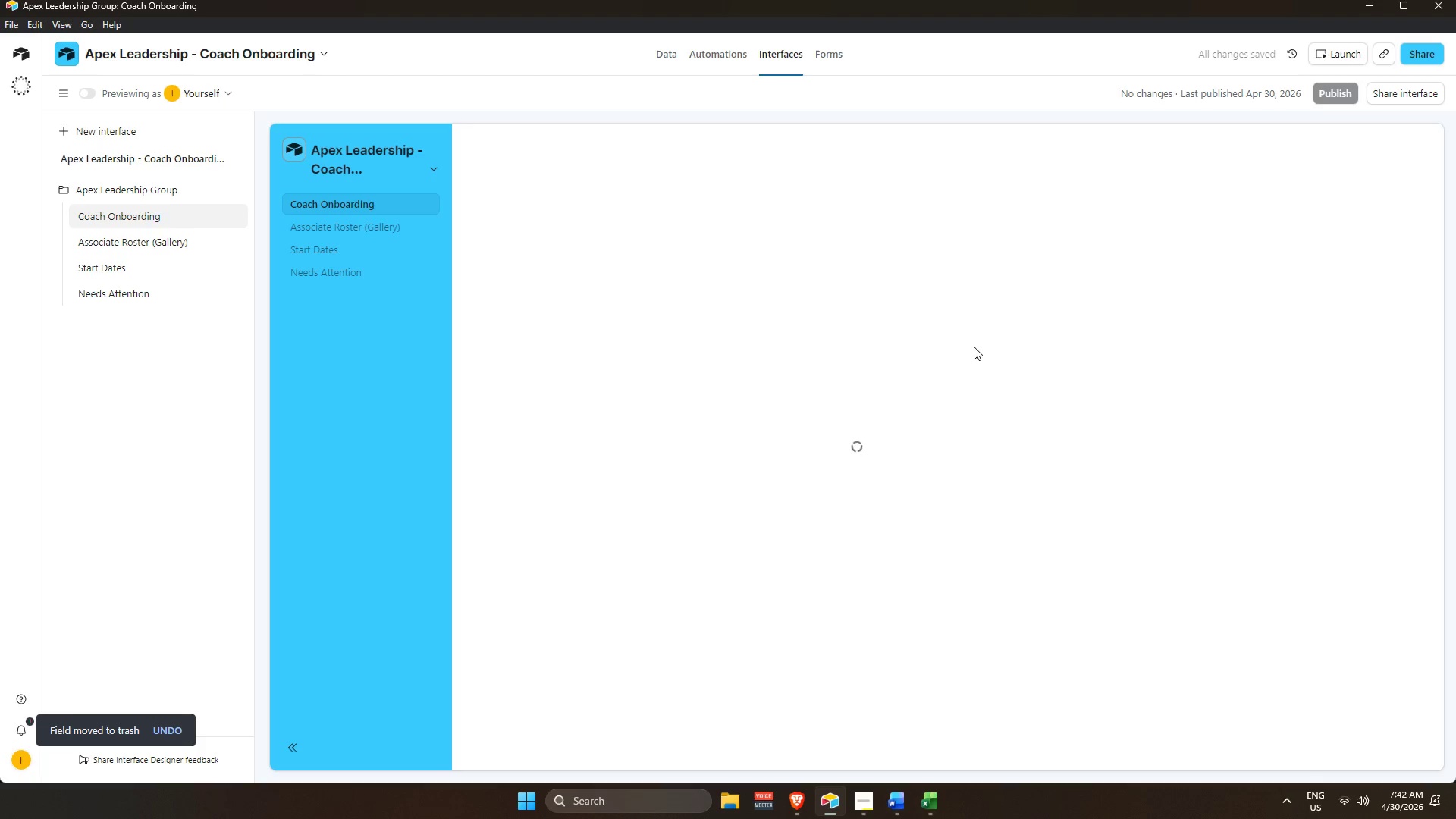 
wait(9.56)
 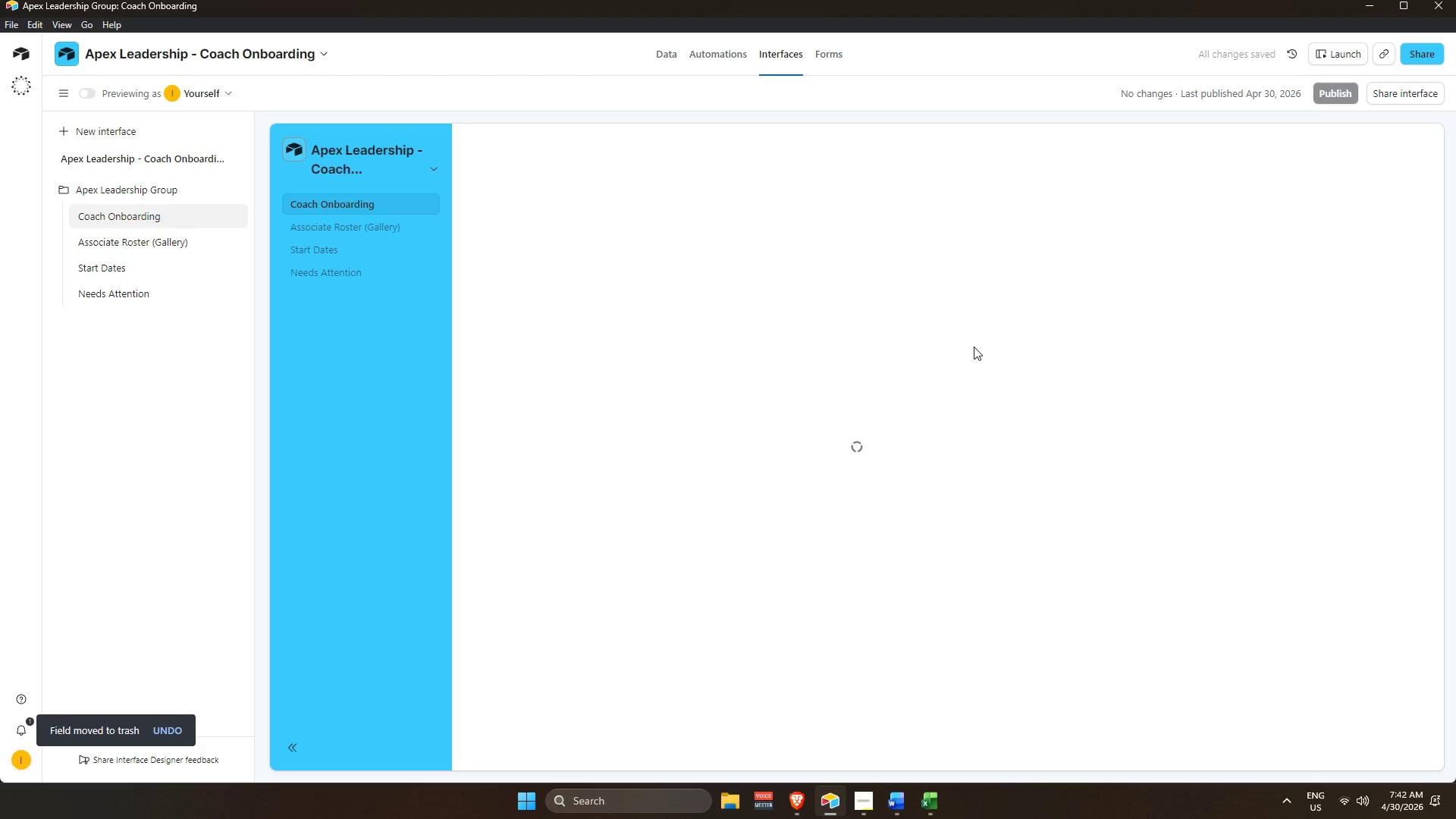 
left_click([974, 347])
 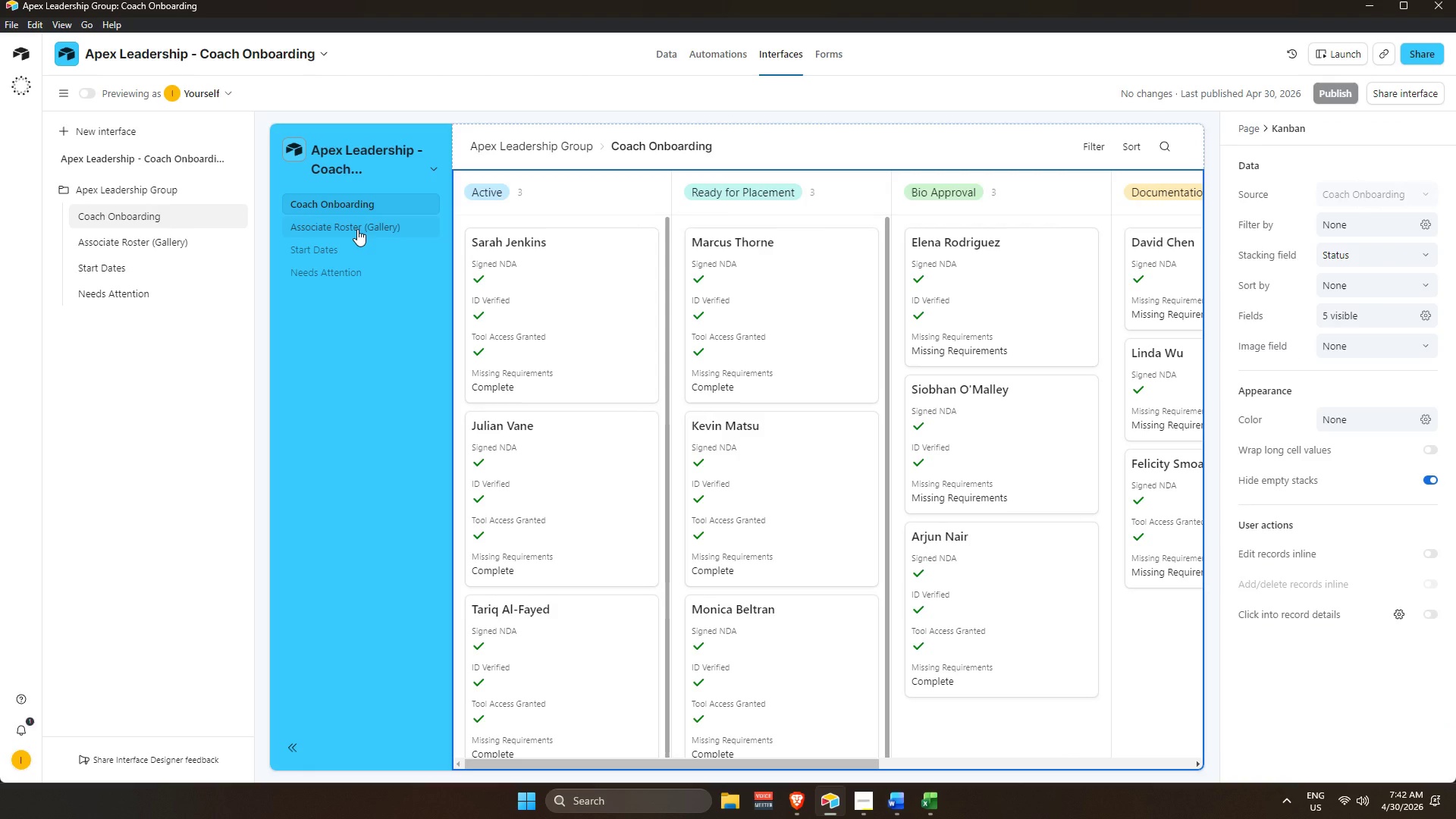 
double_click([123, 239])
 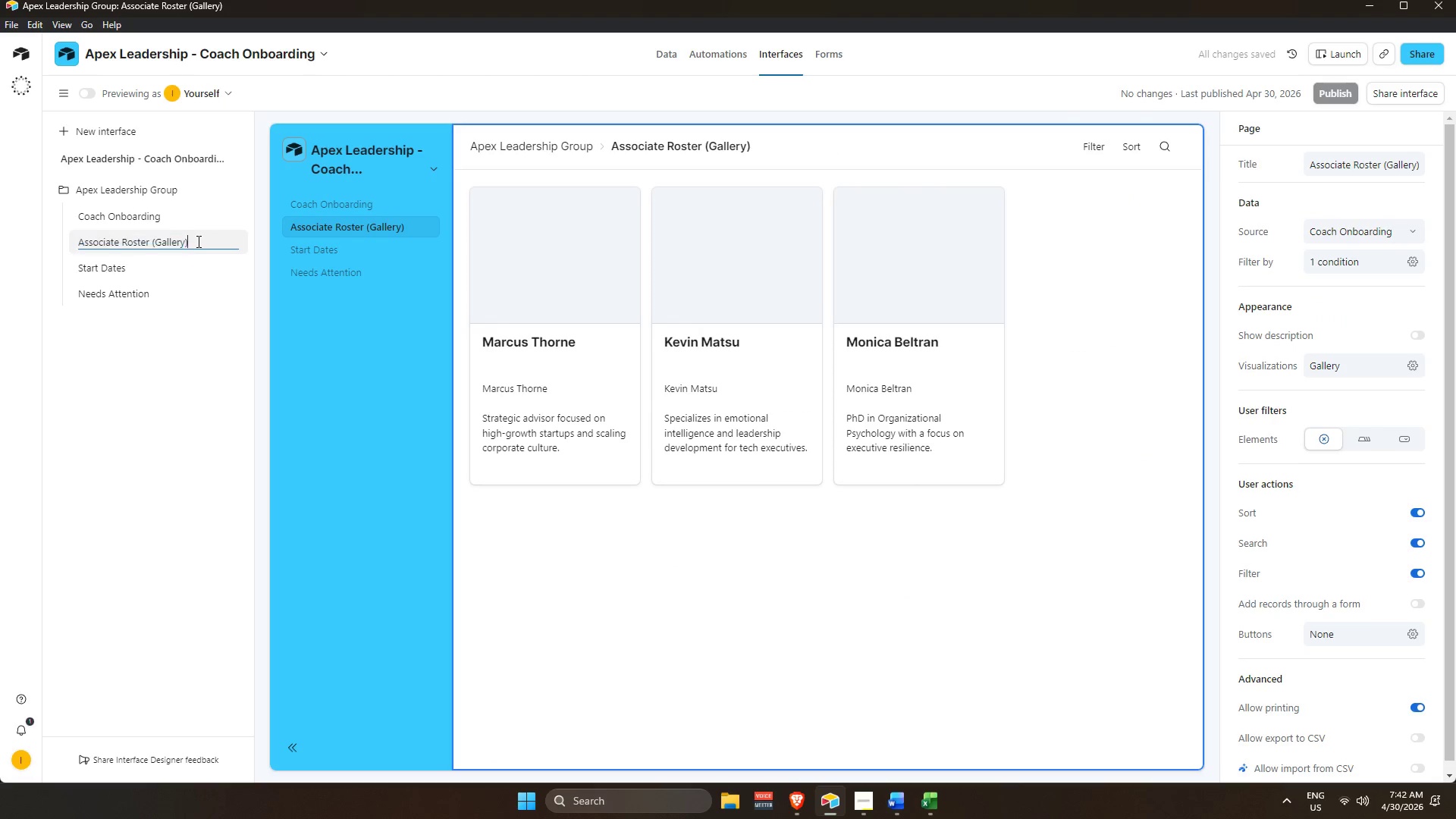 
double_click([197, 241])
 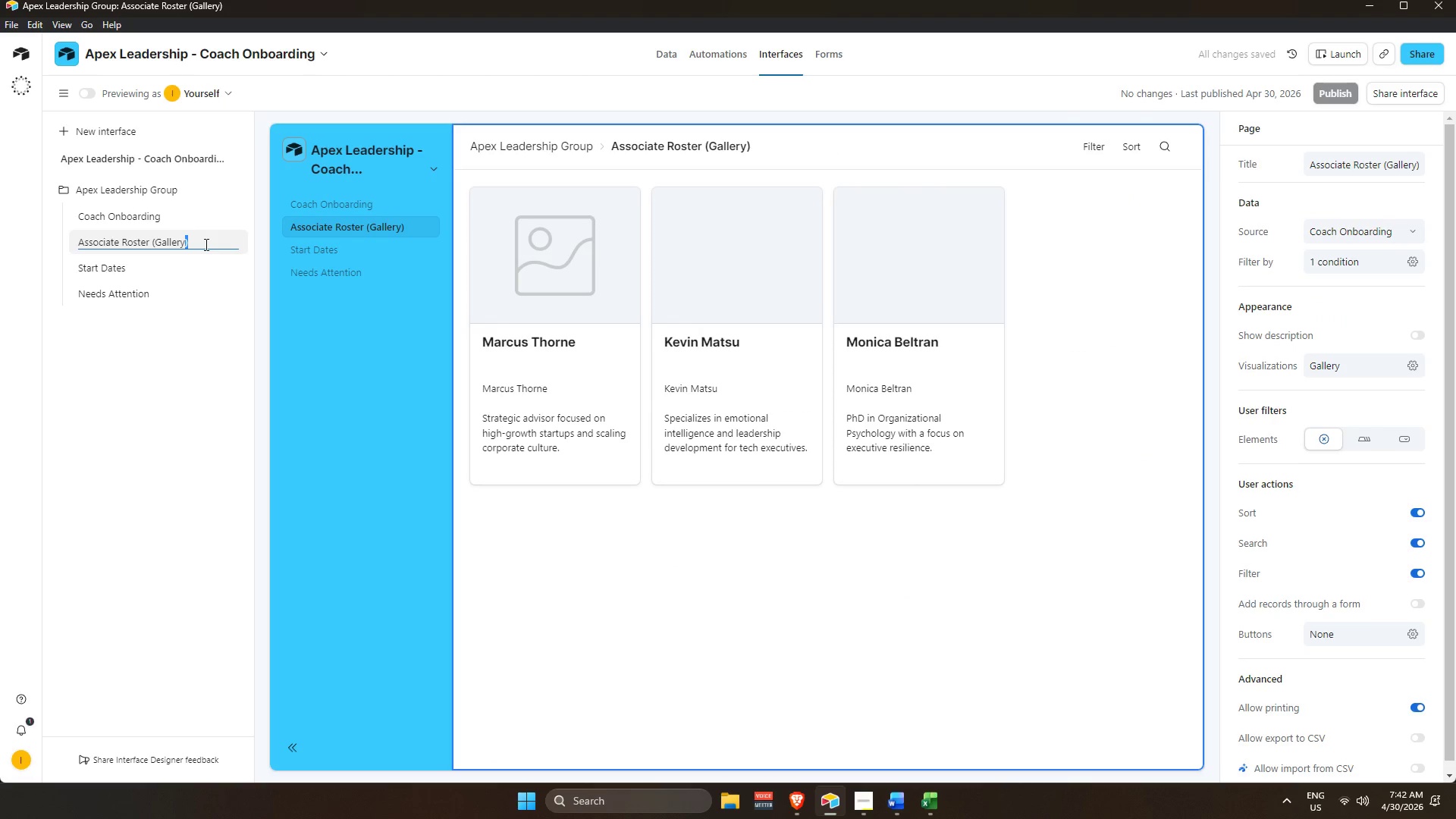 
key(Backspace)
 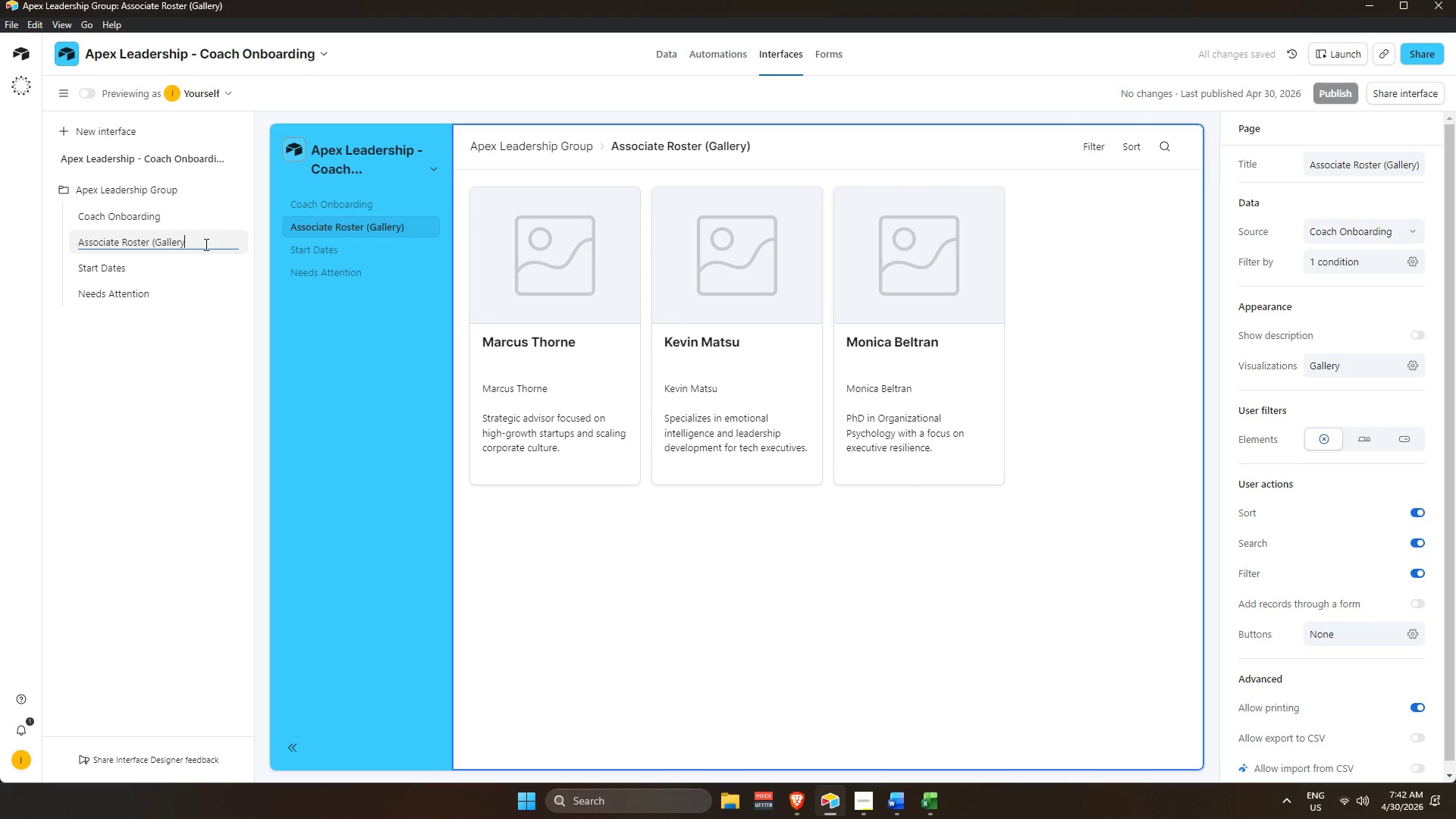 
key(Backspace)
 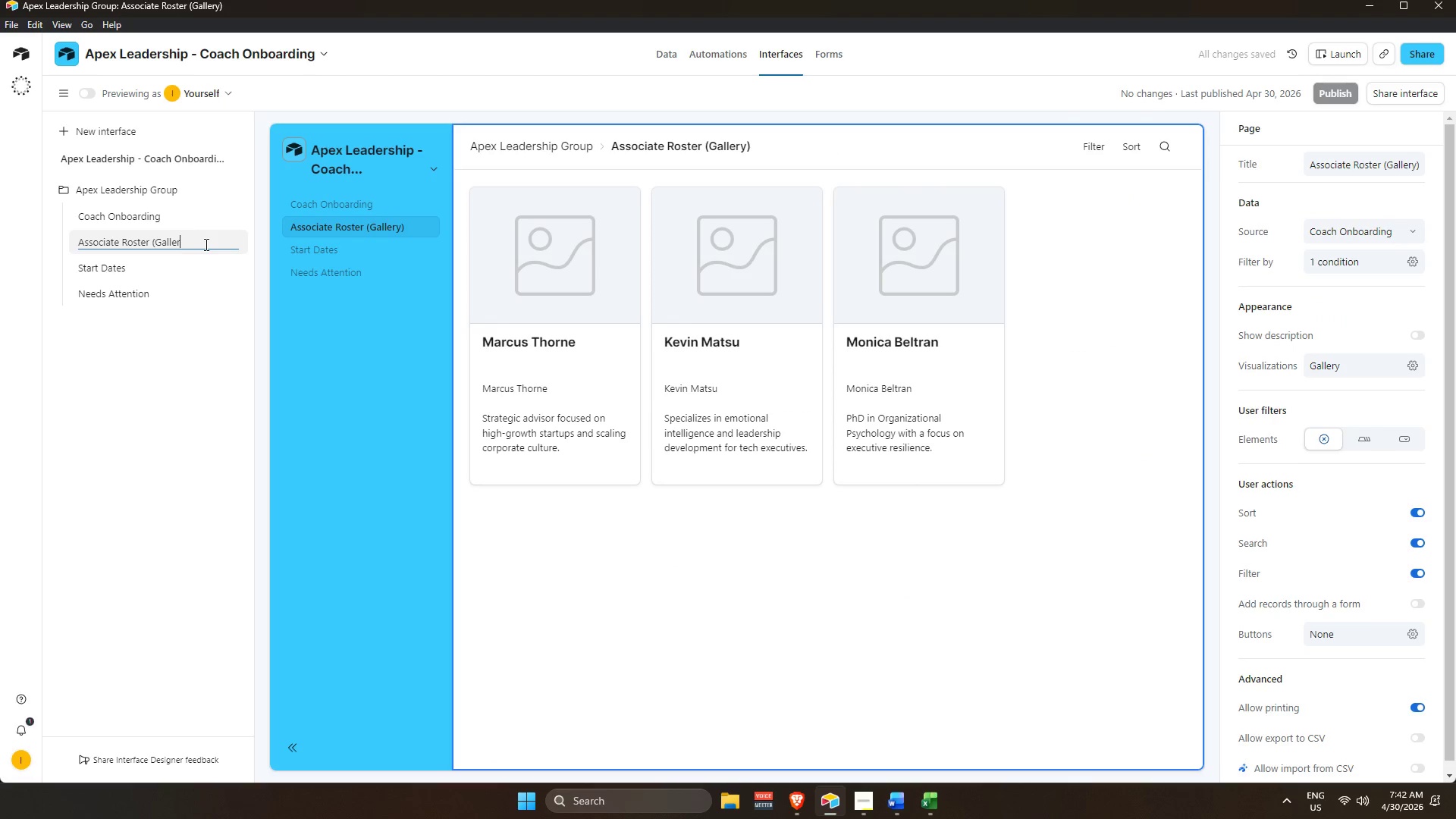 
key(Backspace)
 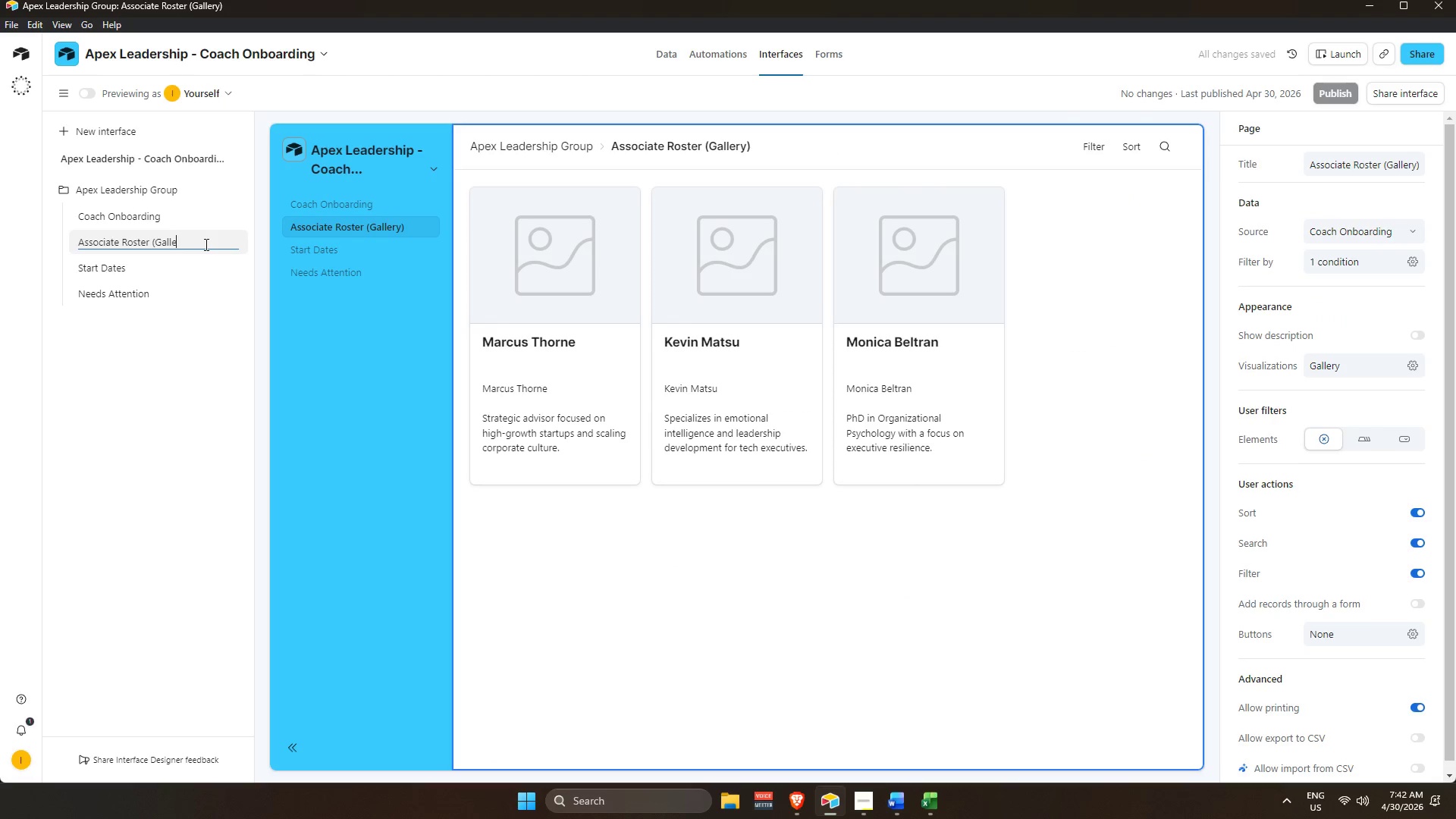 
key(Backspace)
 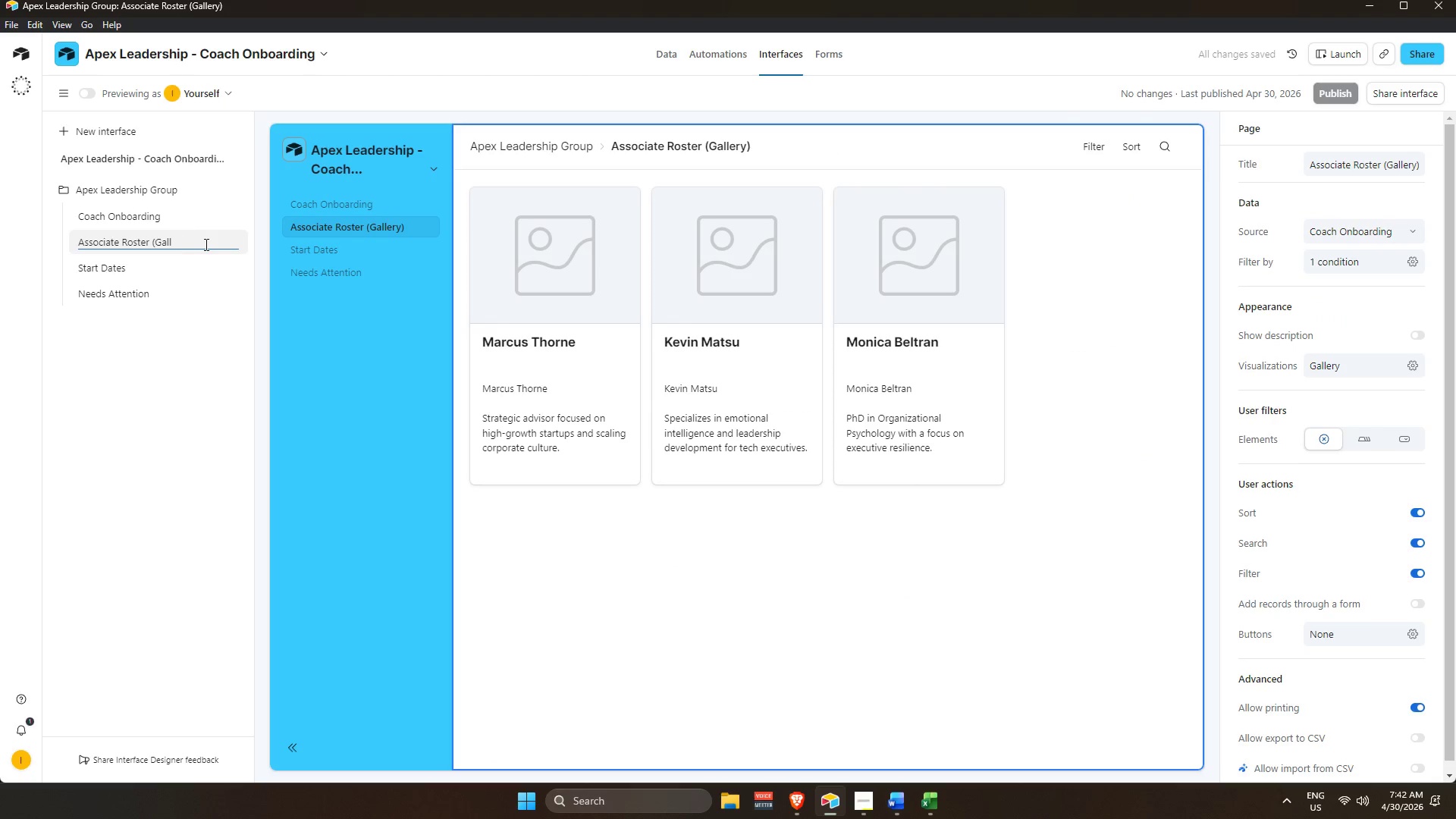 
key(Backspace)
 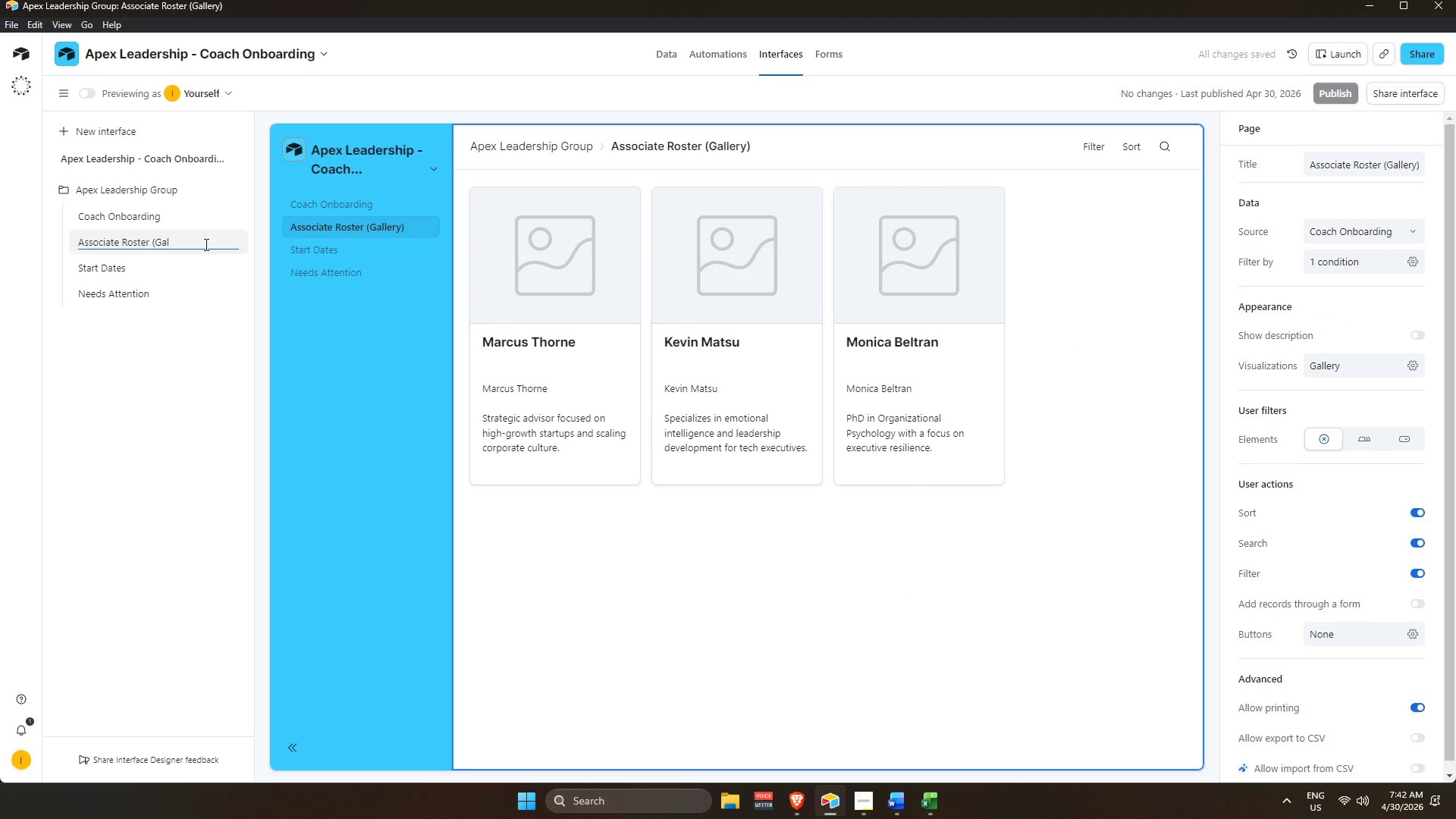 
key(Backspace)
 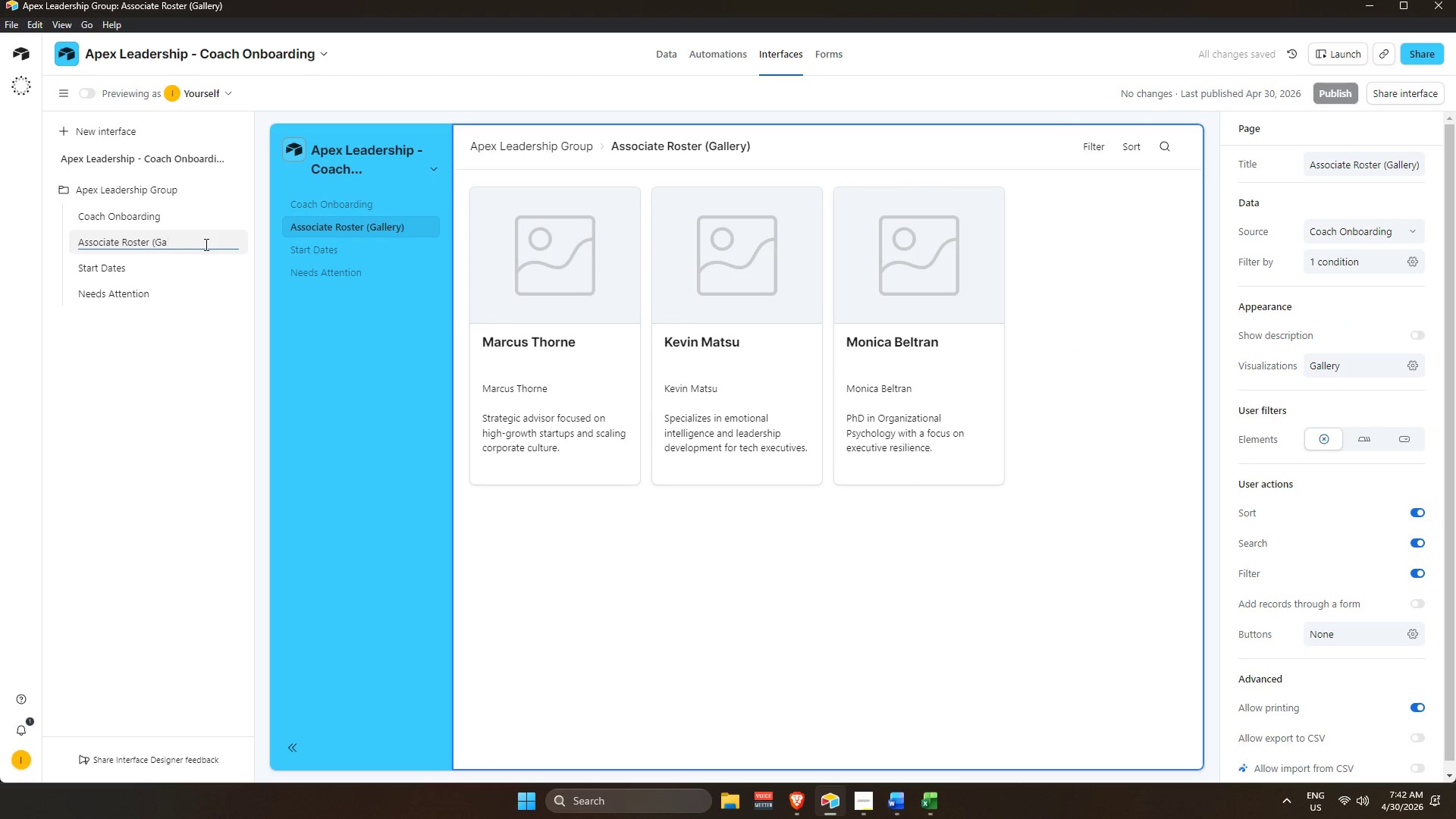 
key(Backspace)
 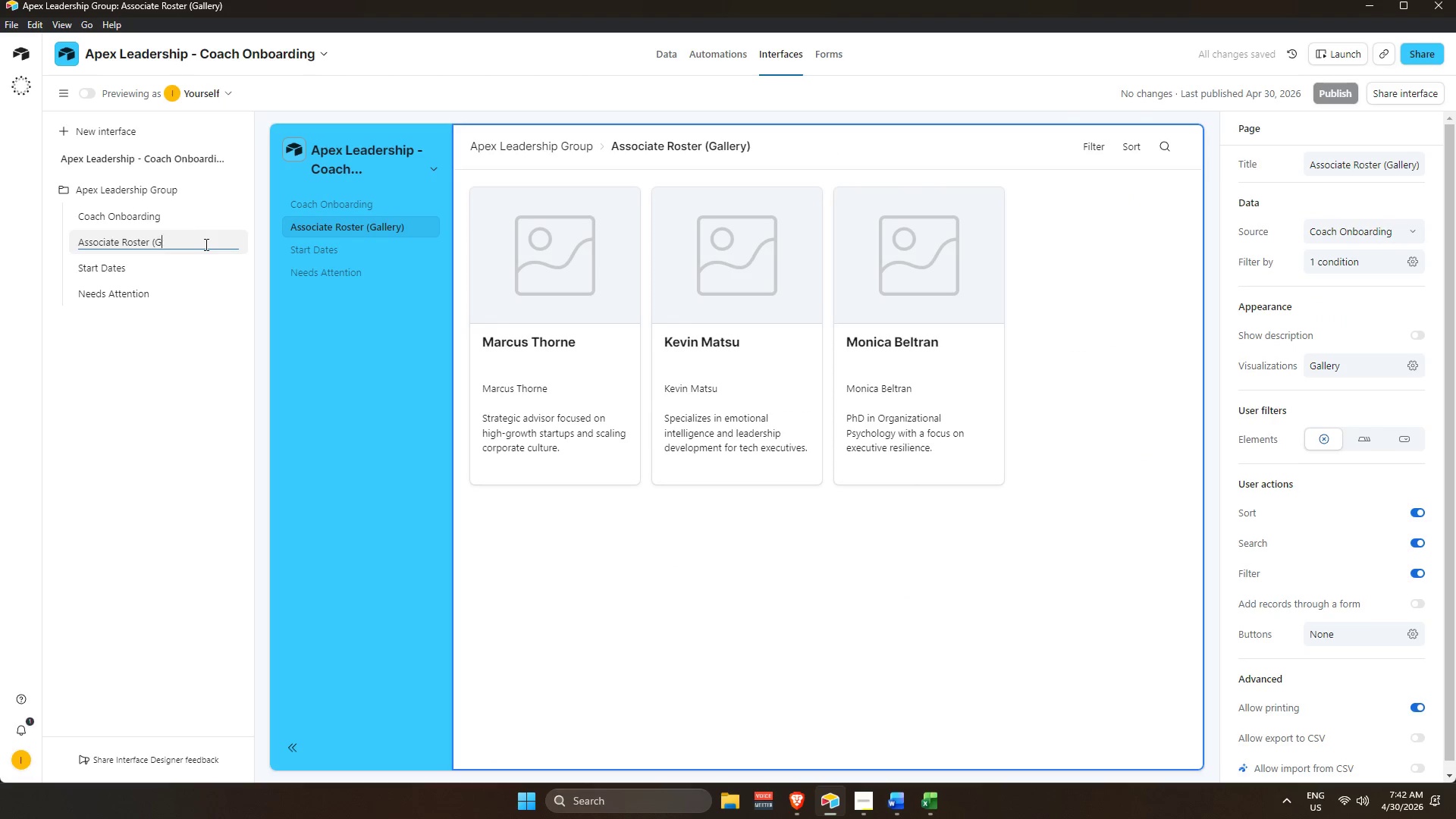 
key(Backspace)
 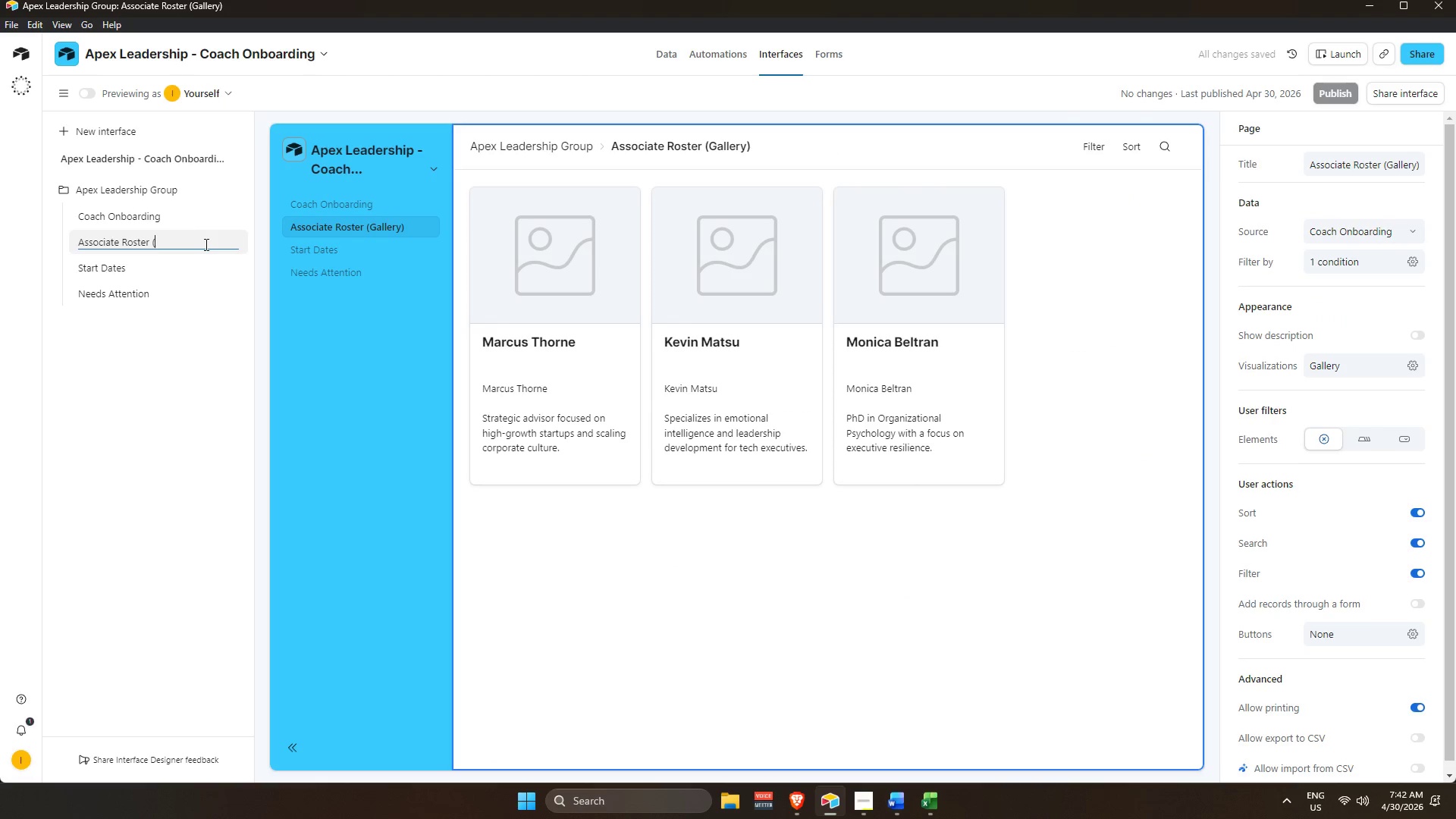 
key(Backspace)
 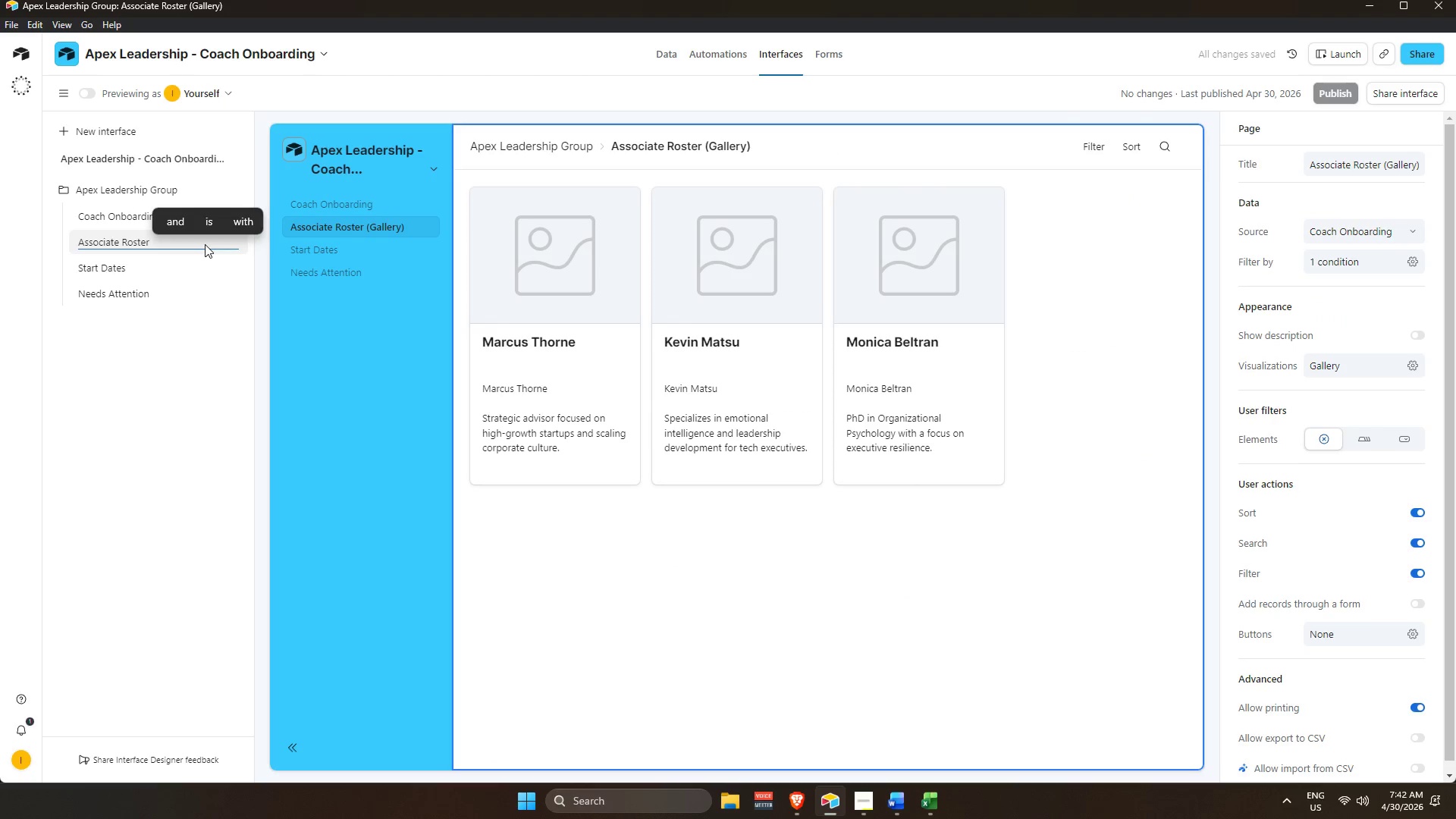 
key(Enter)
 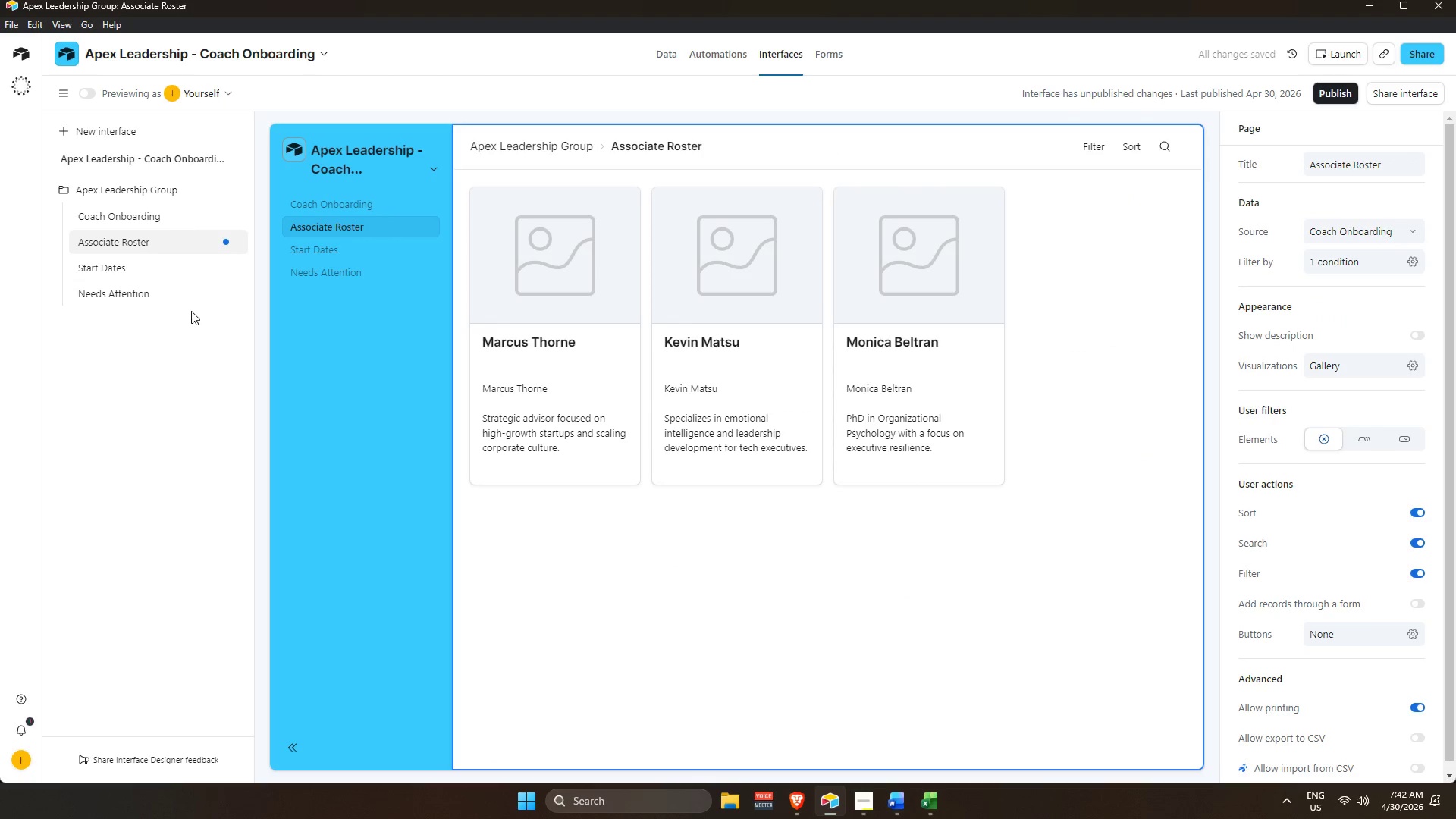 
left_click([106, 388])
 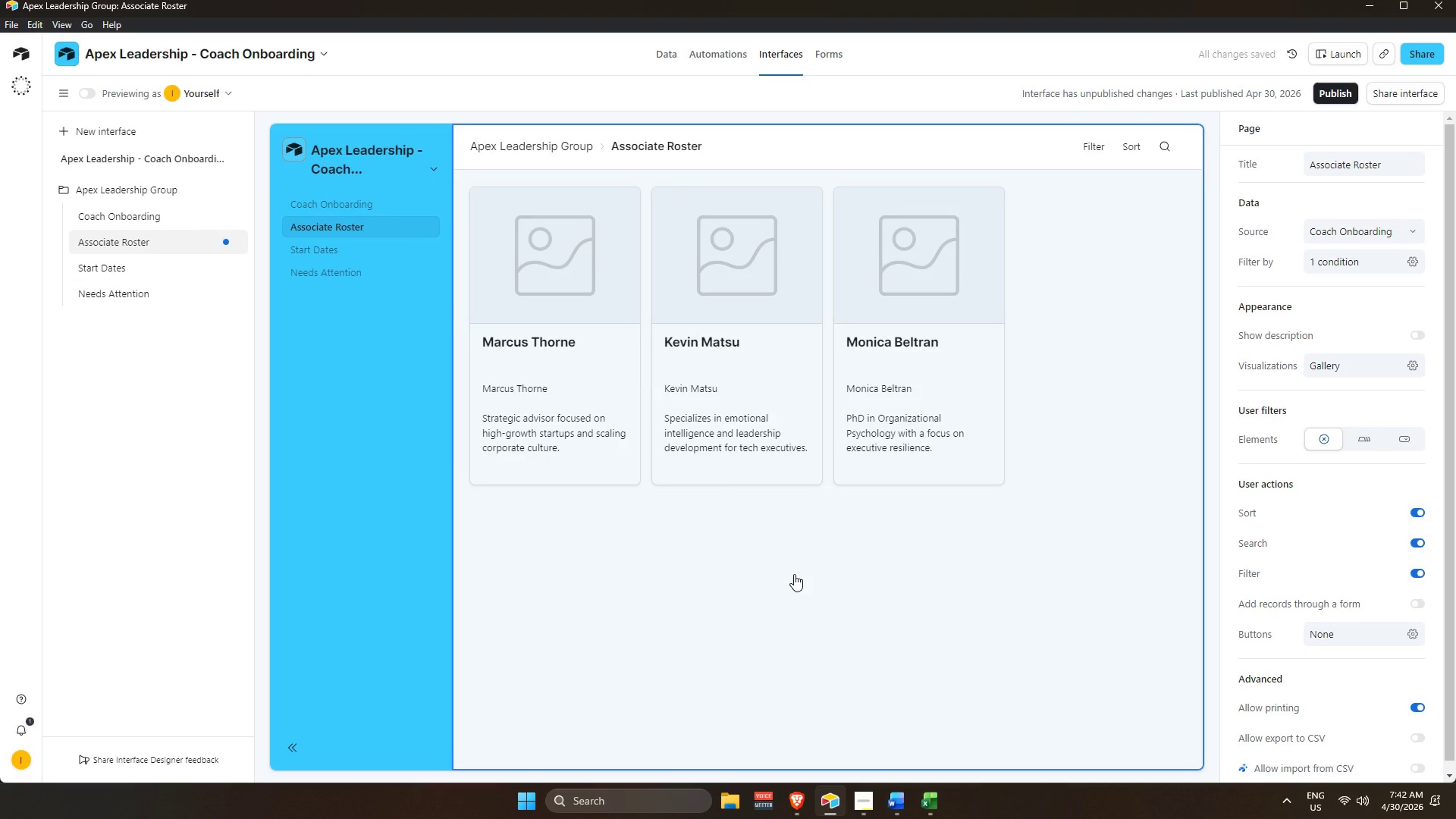 
left_click([794, 574])
 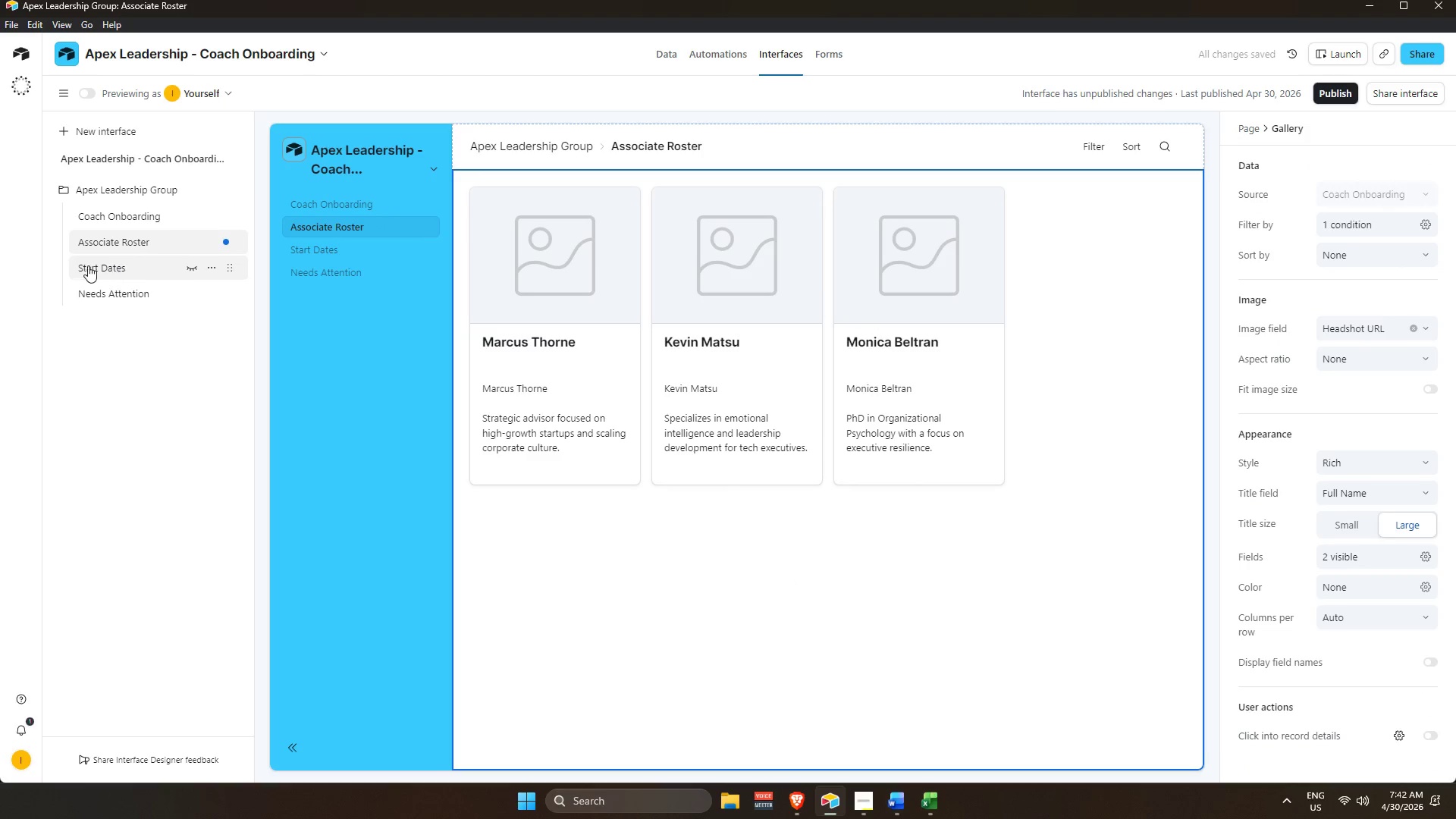 
left_click([106, 271])
 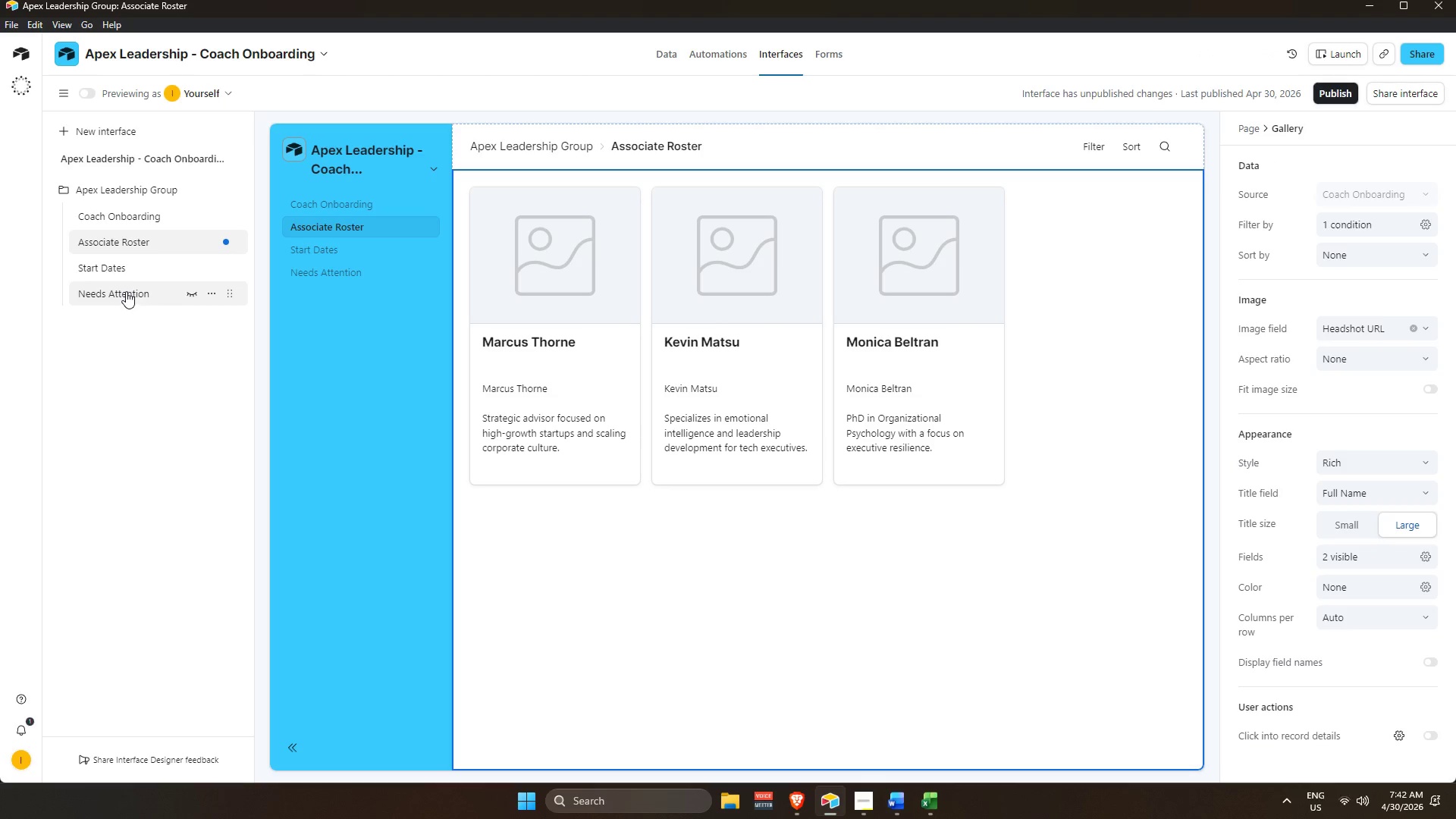 
left_click([124, 265])
 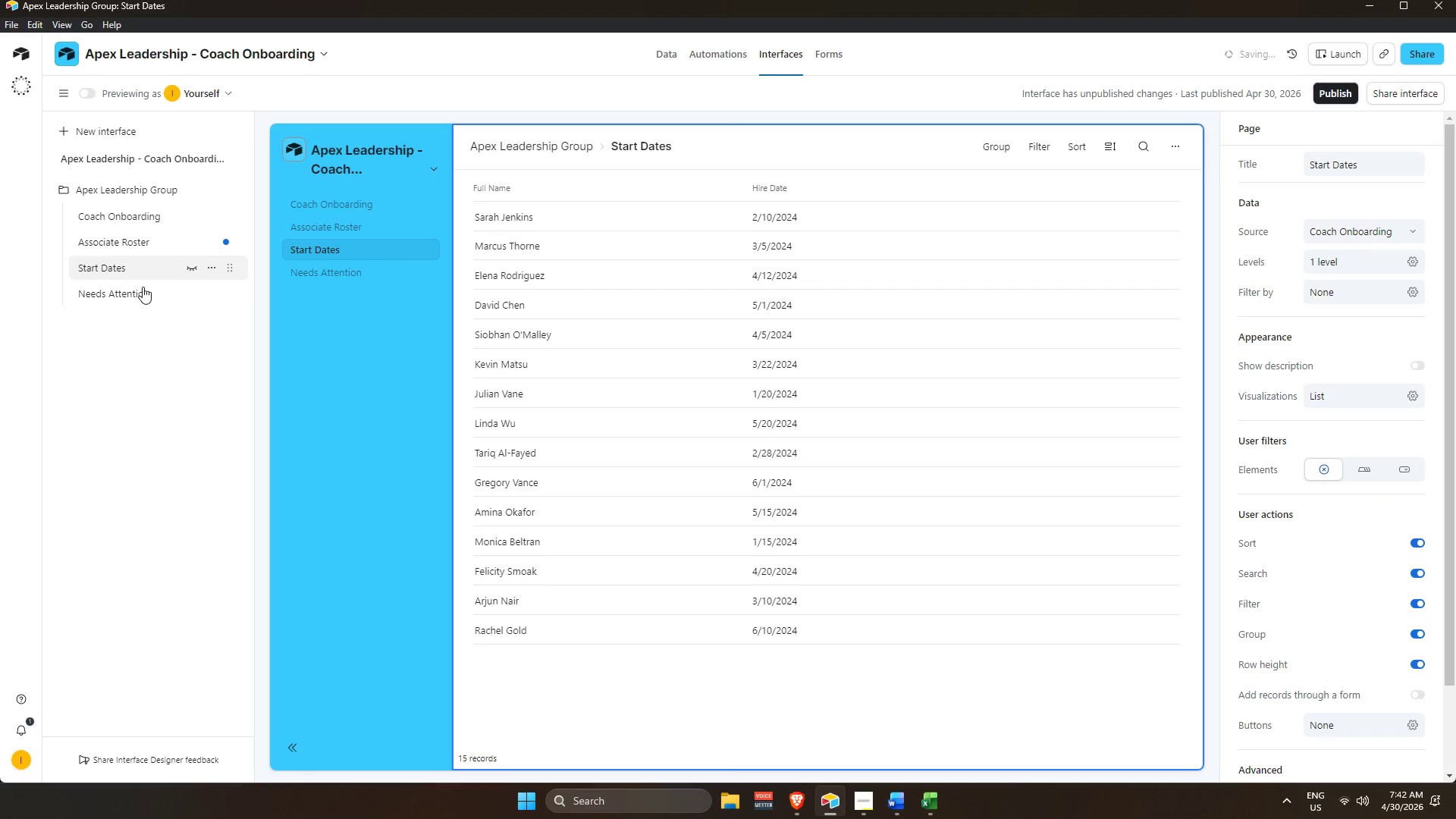 
left_click([144, 295])
 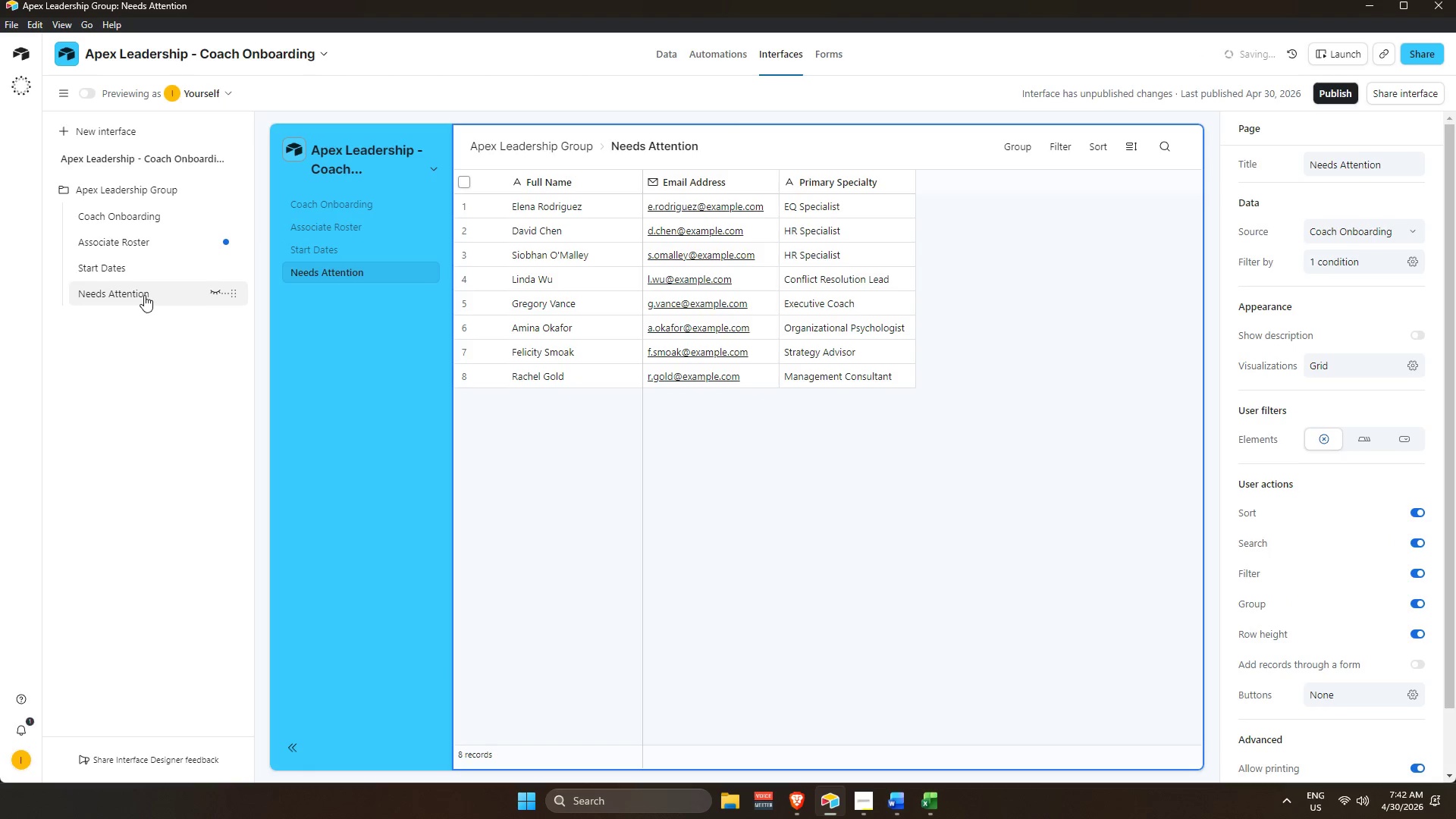 
left_click([195, 446])
 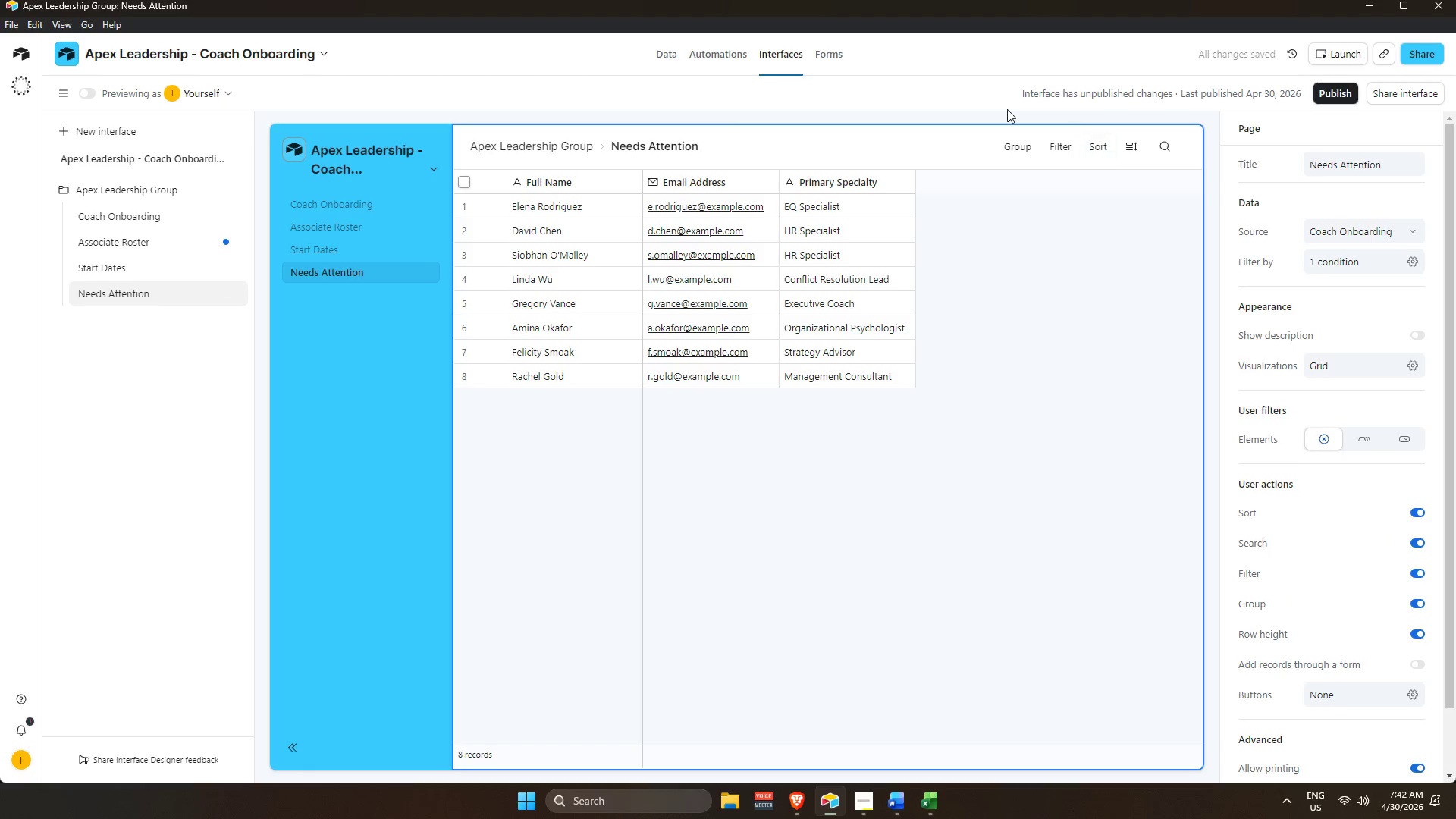 
left_click([913, 69])
 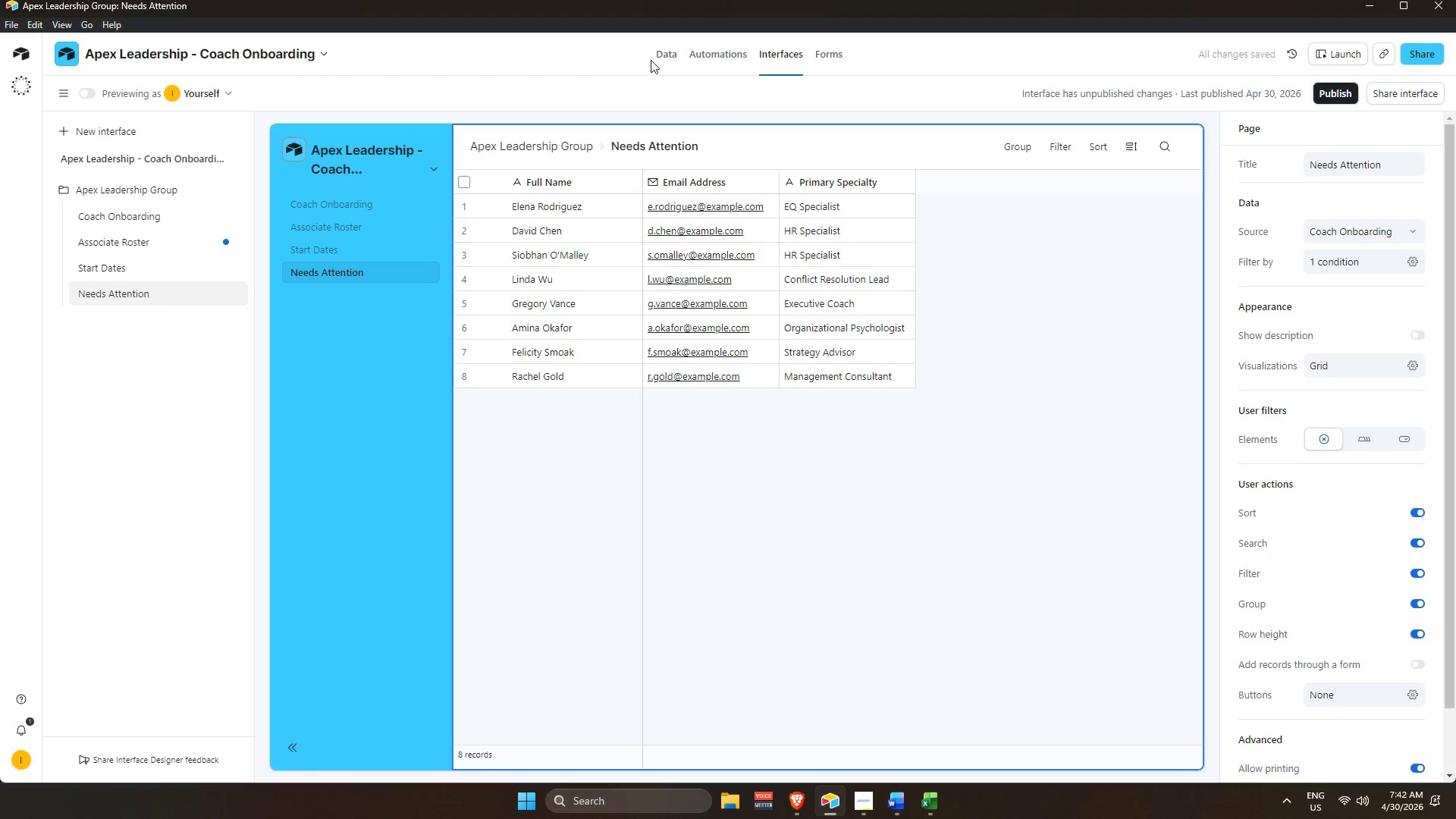 
left_click([667, 53])
 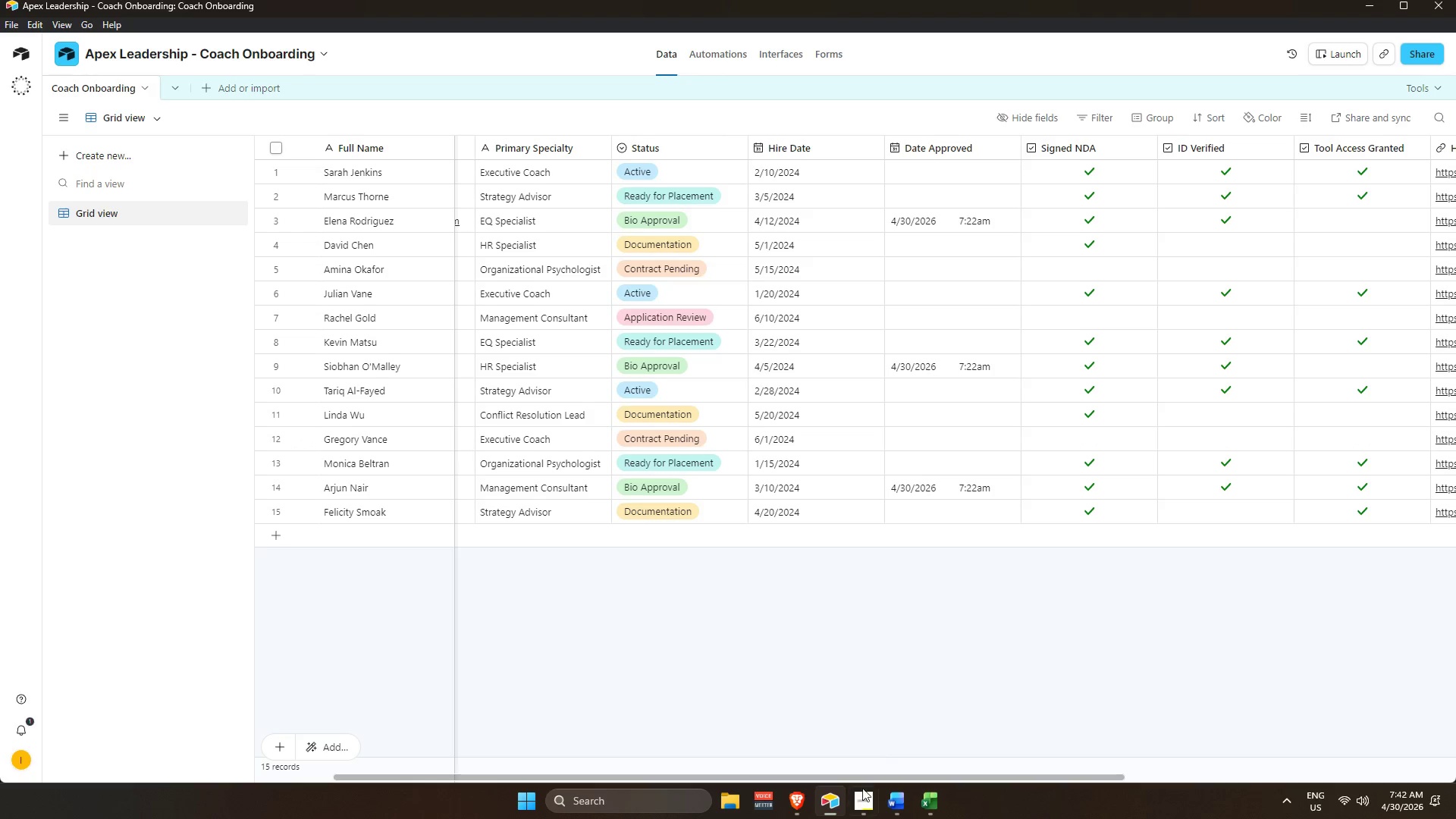 
wait(6.89)
 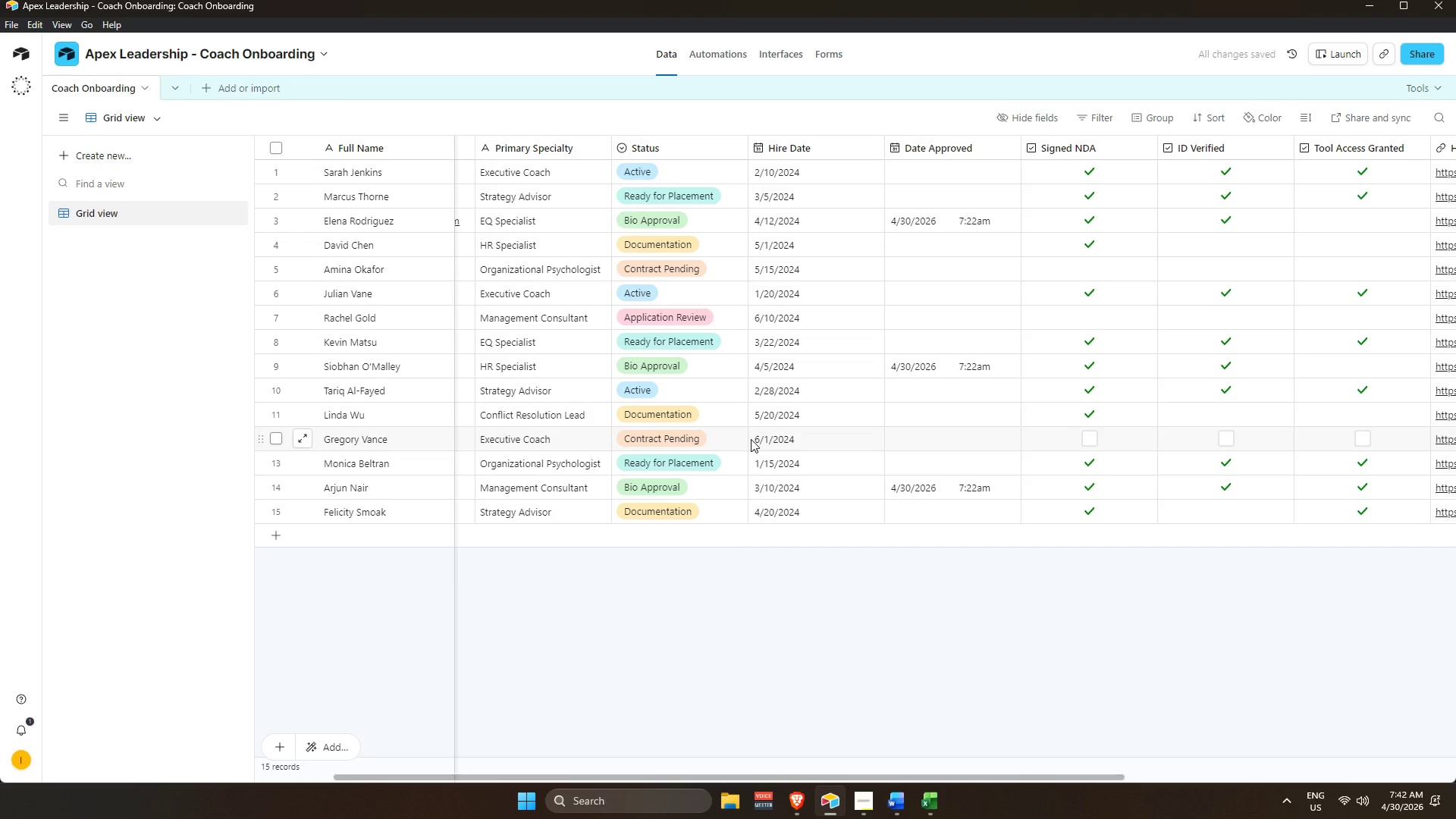 
left_click_drag(start_coordinate=[971, 776], to_coordinate=[1251, 742])
 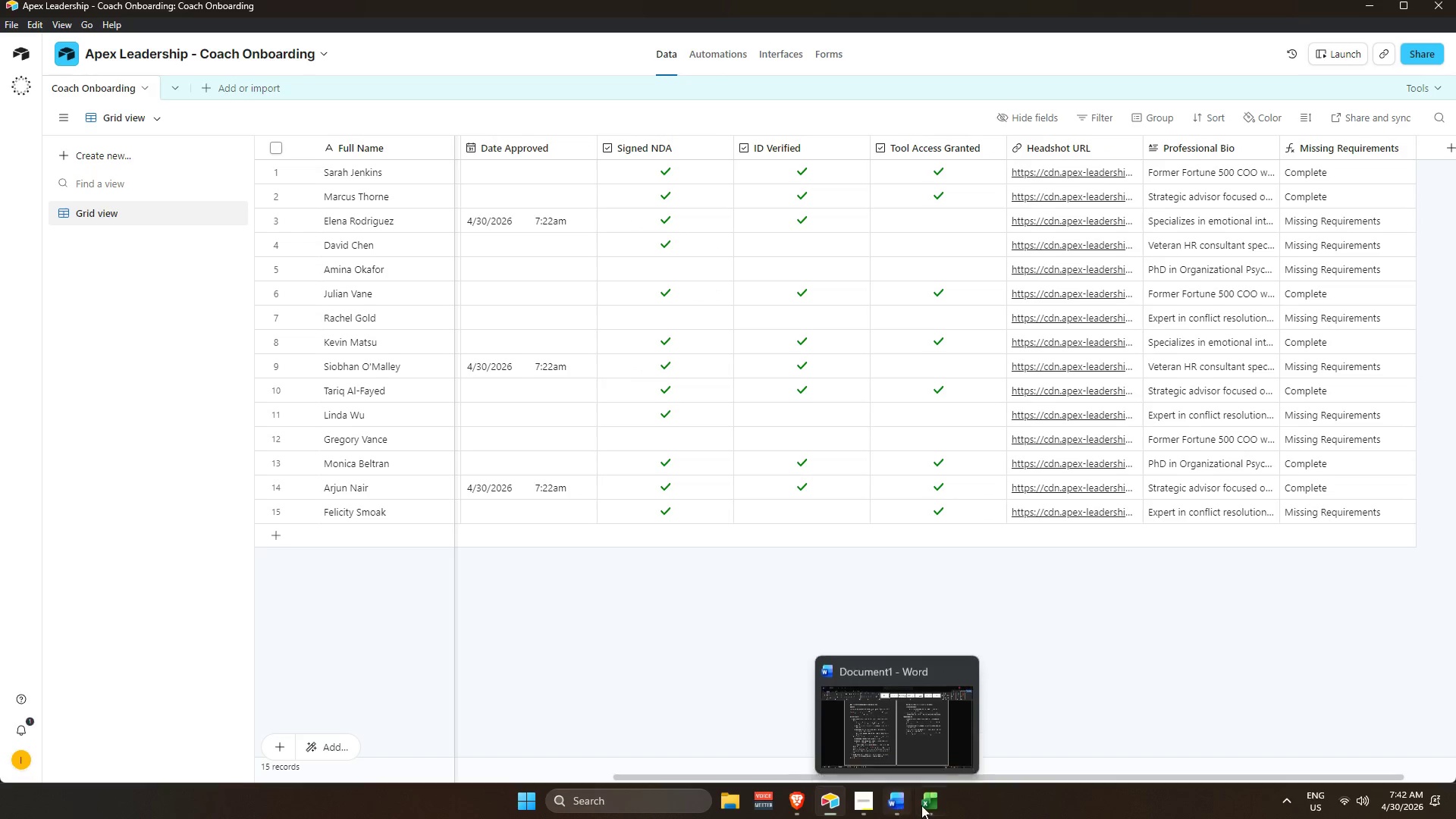 
left_click([927, 802])
 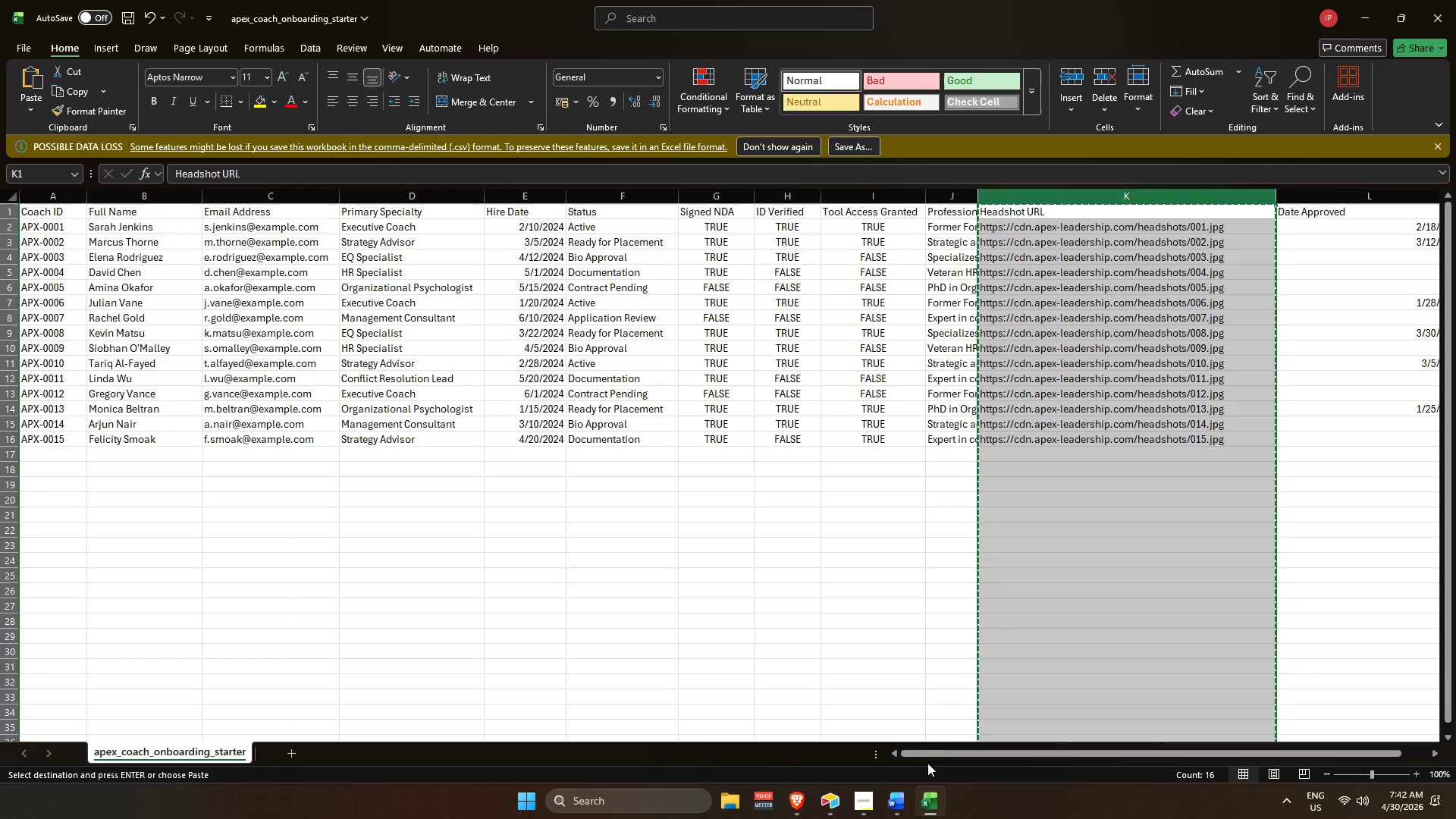 
left_click_drag(start_coordinate=[949, 754], to_coordinate=[1087, 744])
 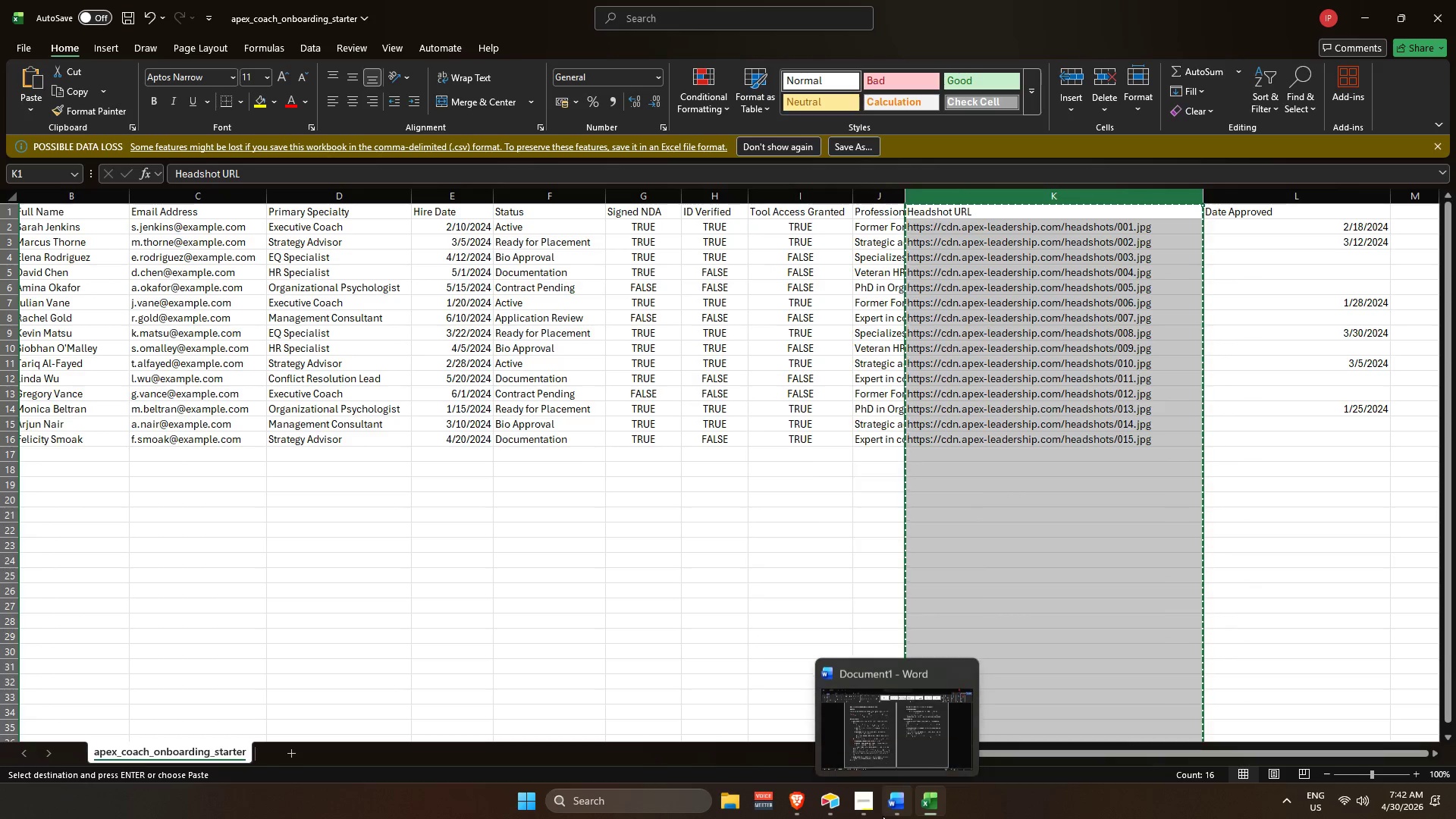 
left_click([893, 808])
 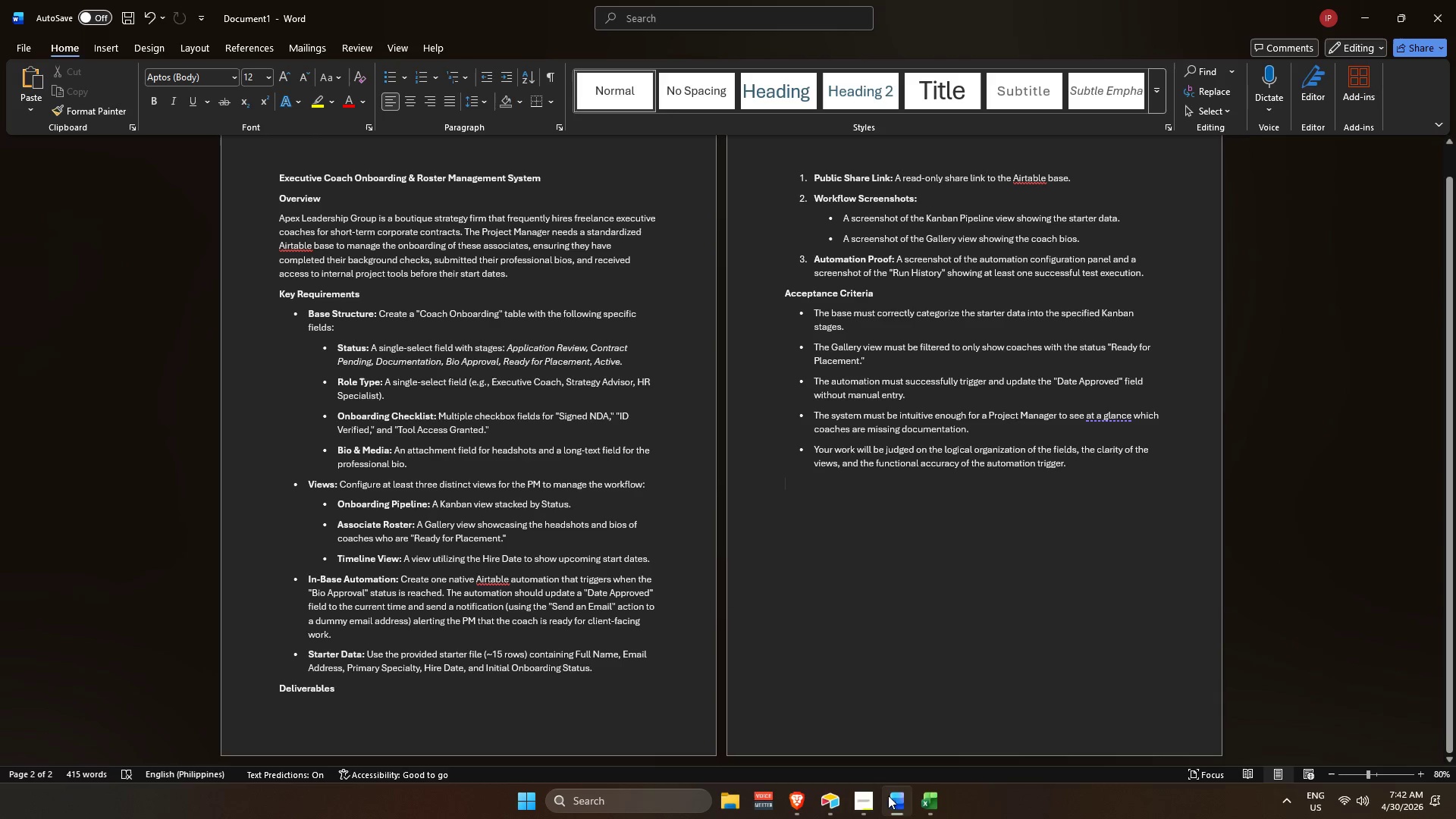 
left_click([860, 798])
 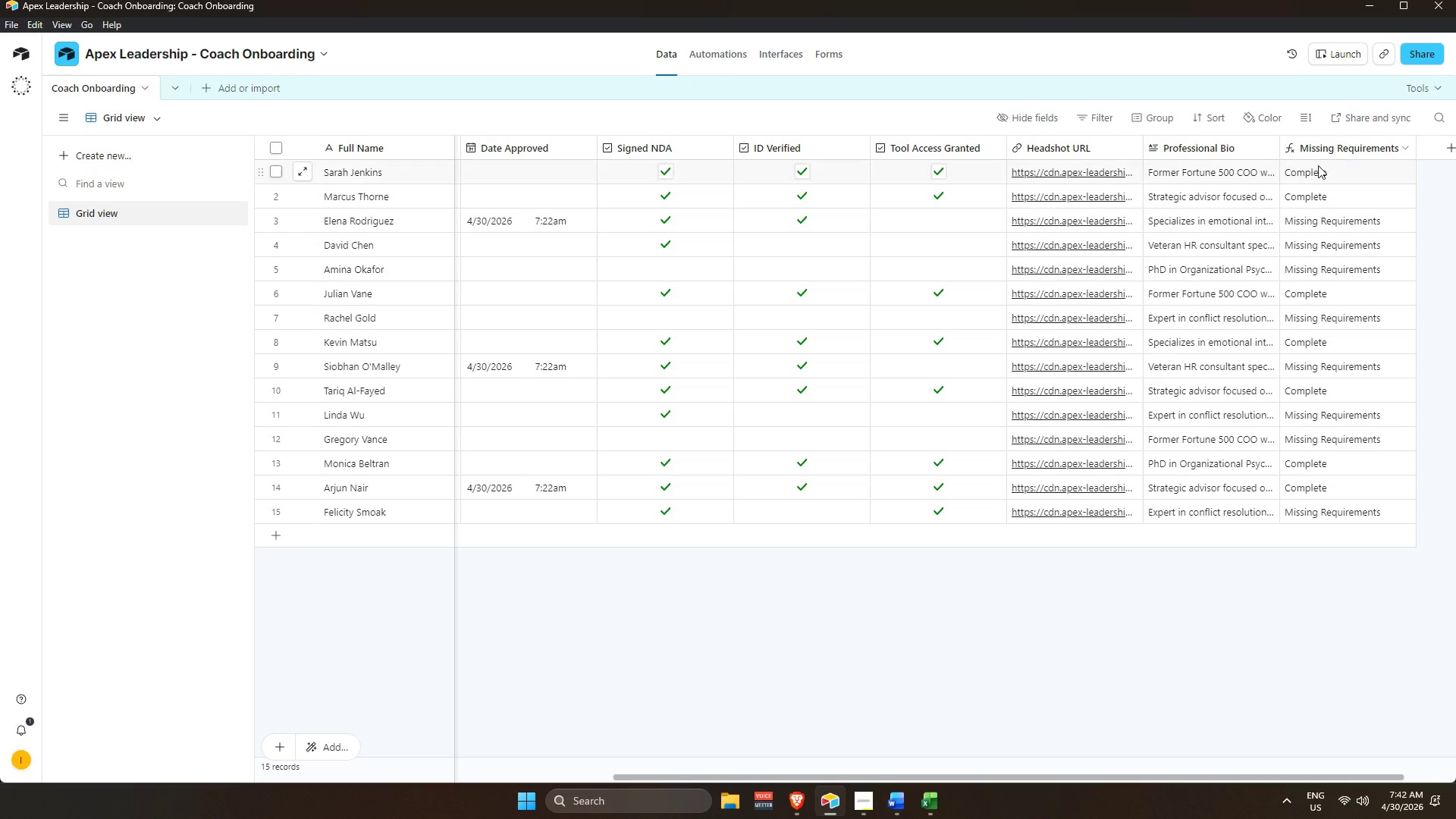 
wait(8.75)
 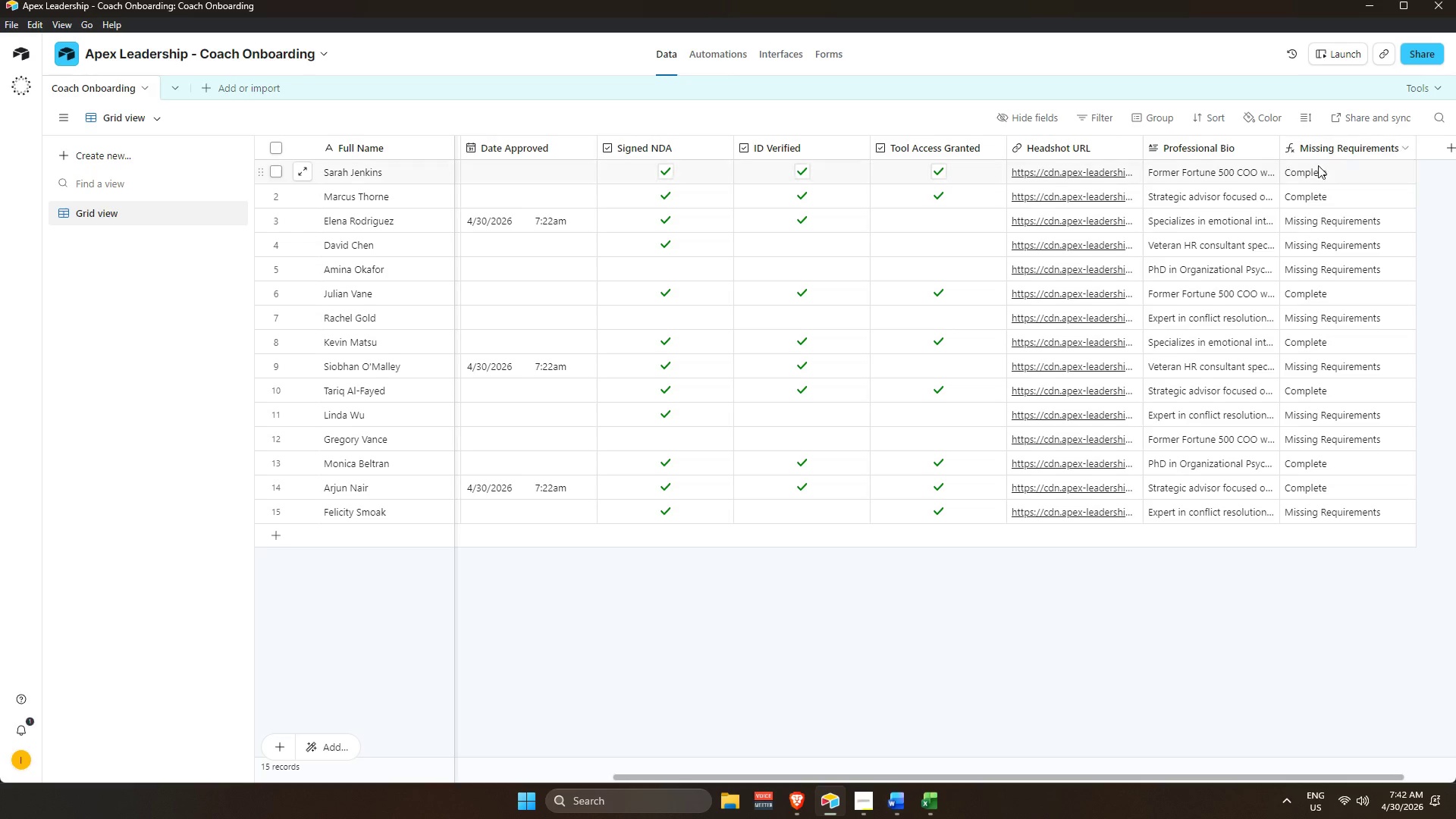 
left_click([988, 772])
 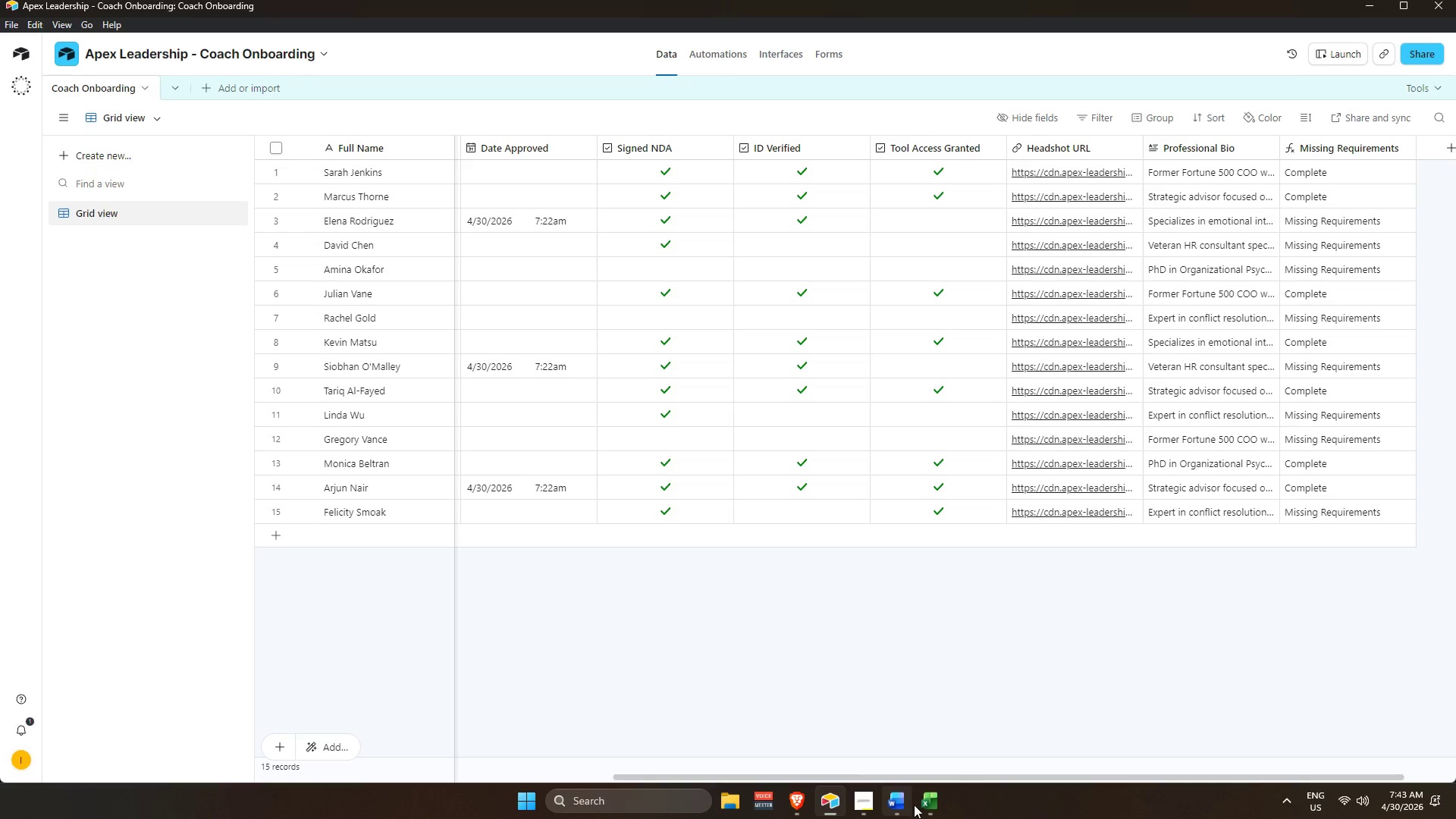 
left_click([930, 798])
 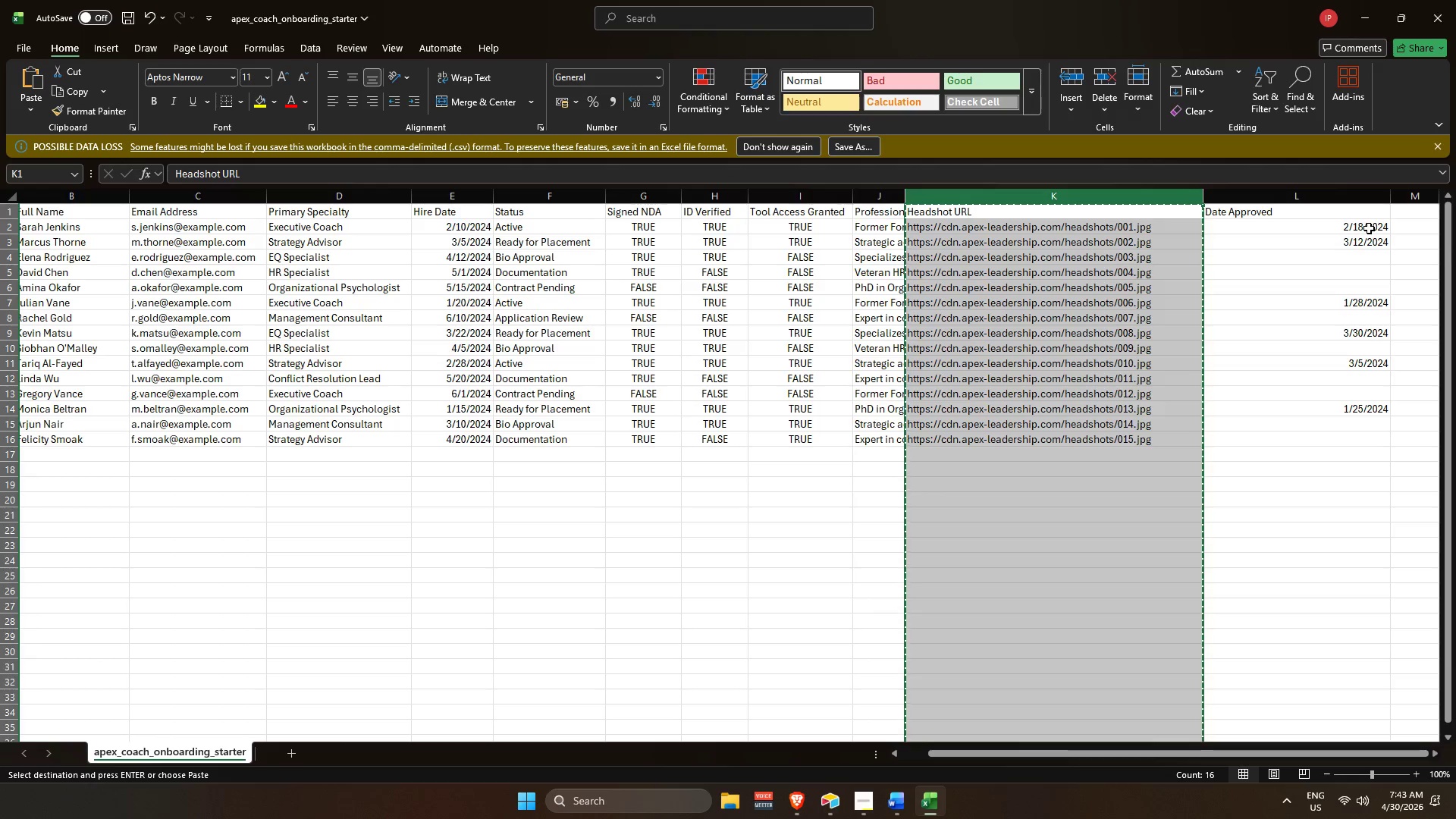 
wait(5.05)
 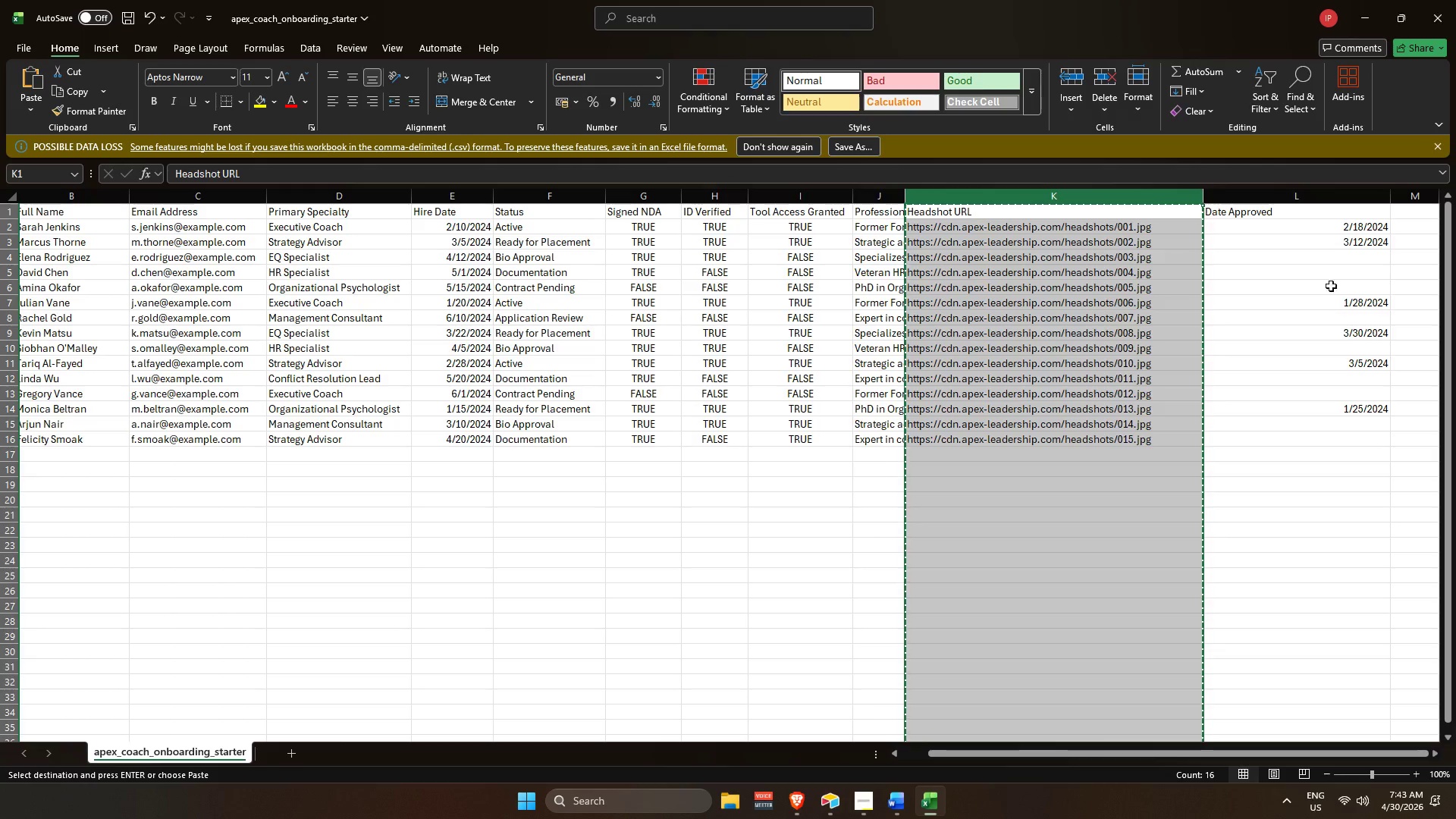 
left_click([1313, 212])
 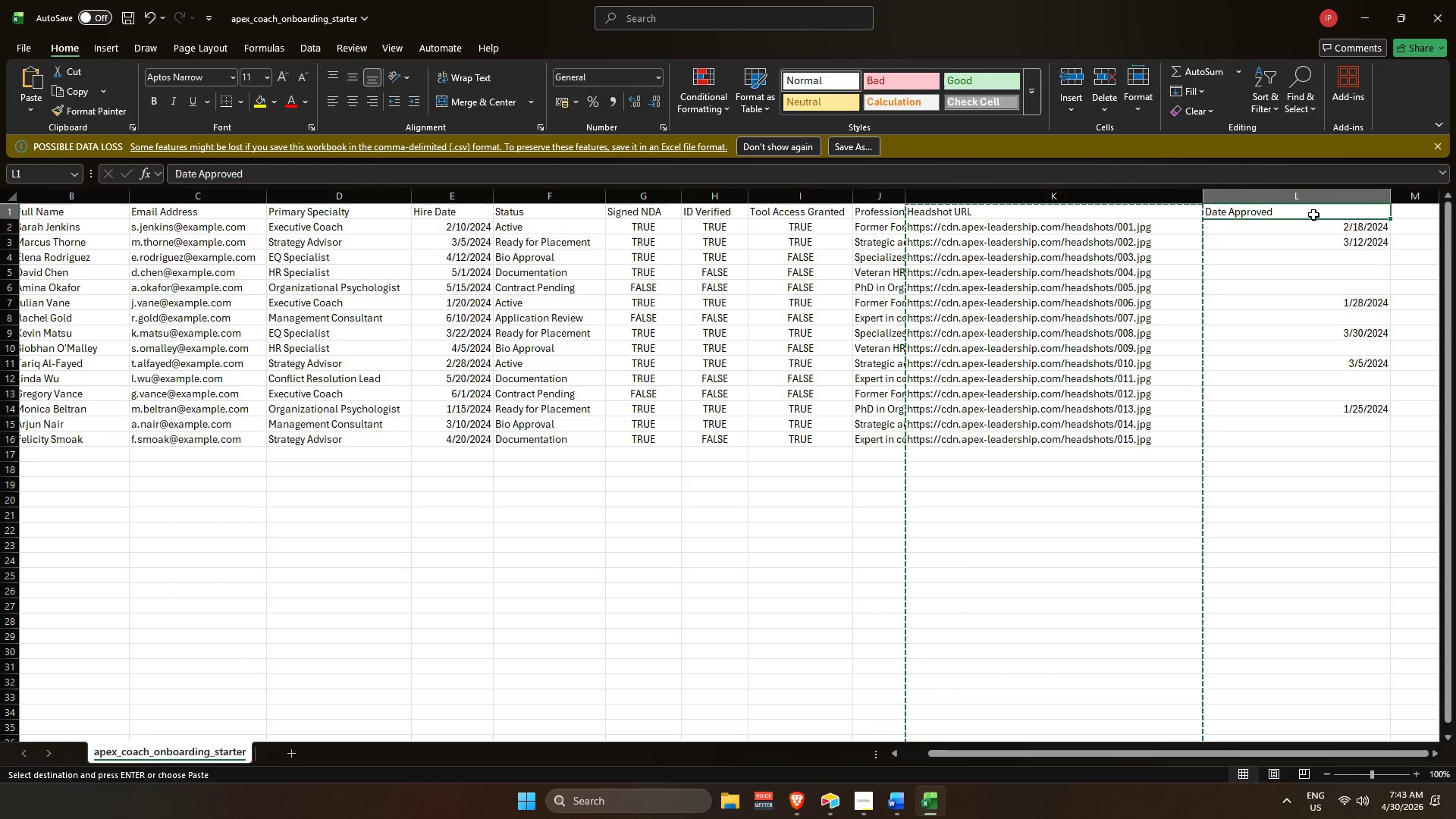 
hold_key(key=ControlLeft, duration=1.11)
 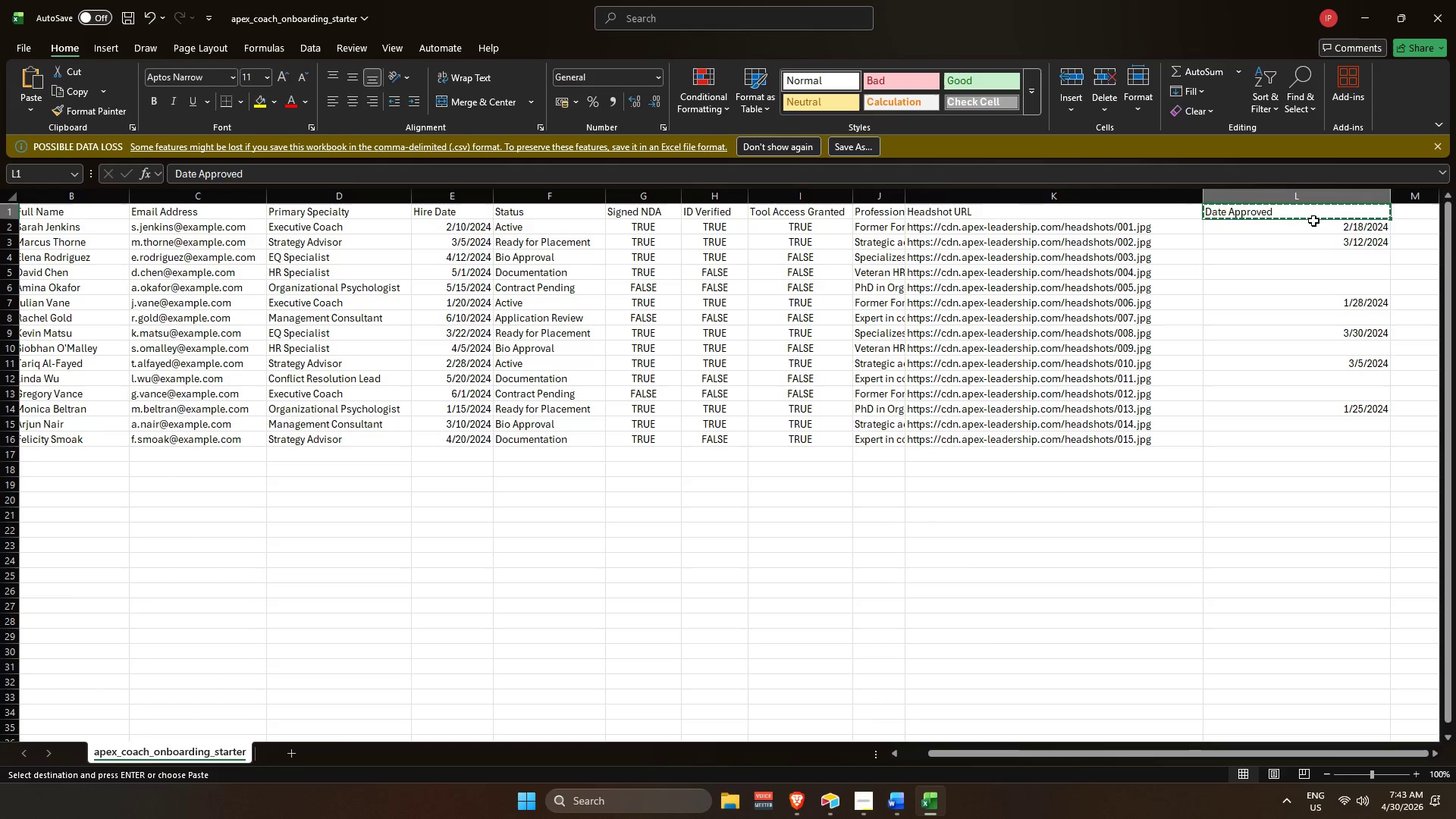 
hold_key(key=C, duration=0.41)
 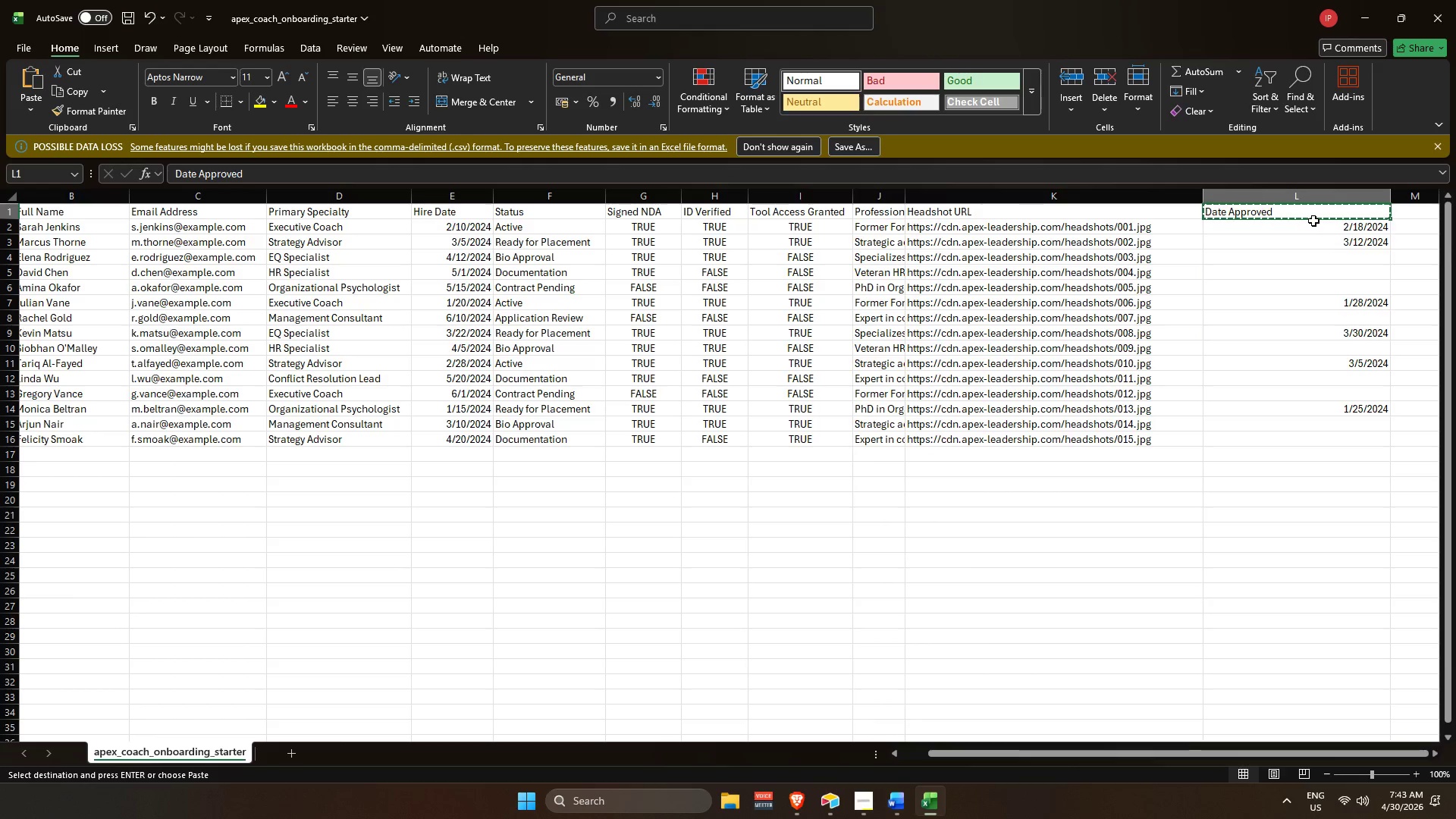 
key(Control+C)
 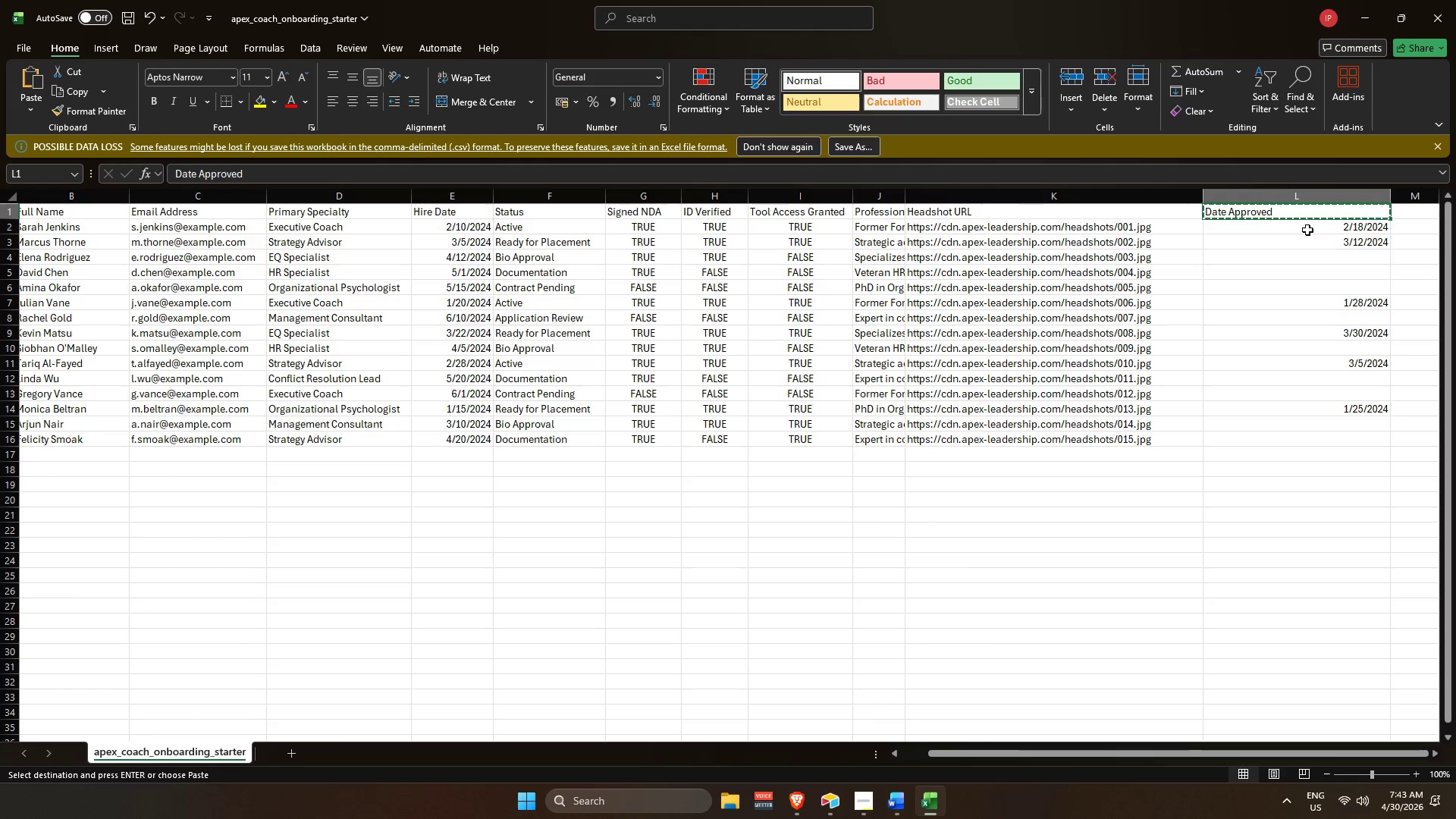 
key(Control+C)
 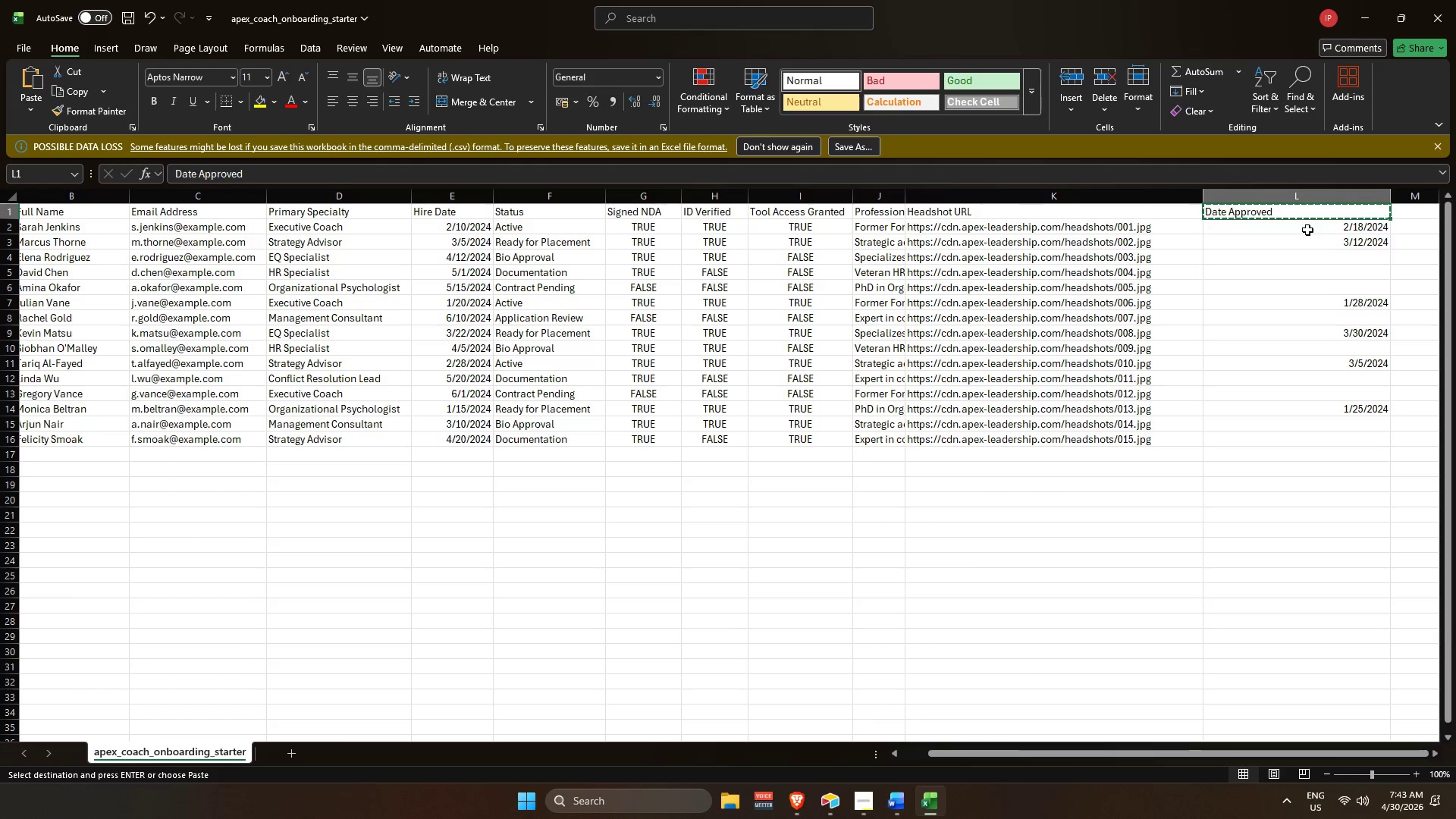 
key(Control+C)
 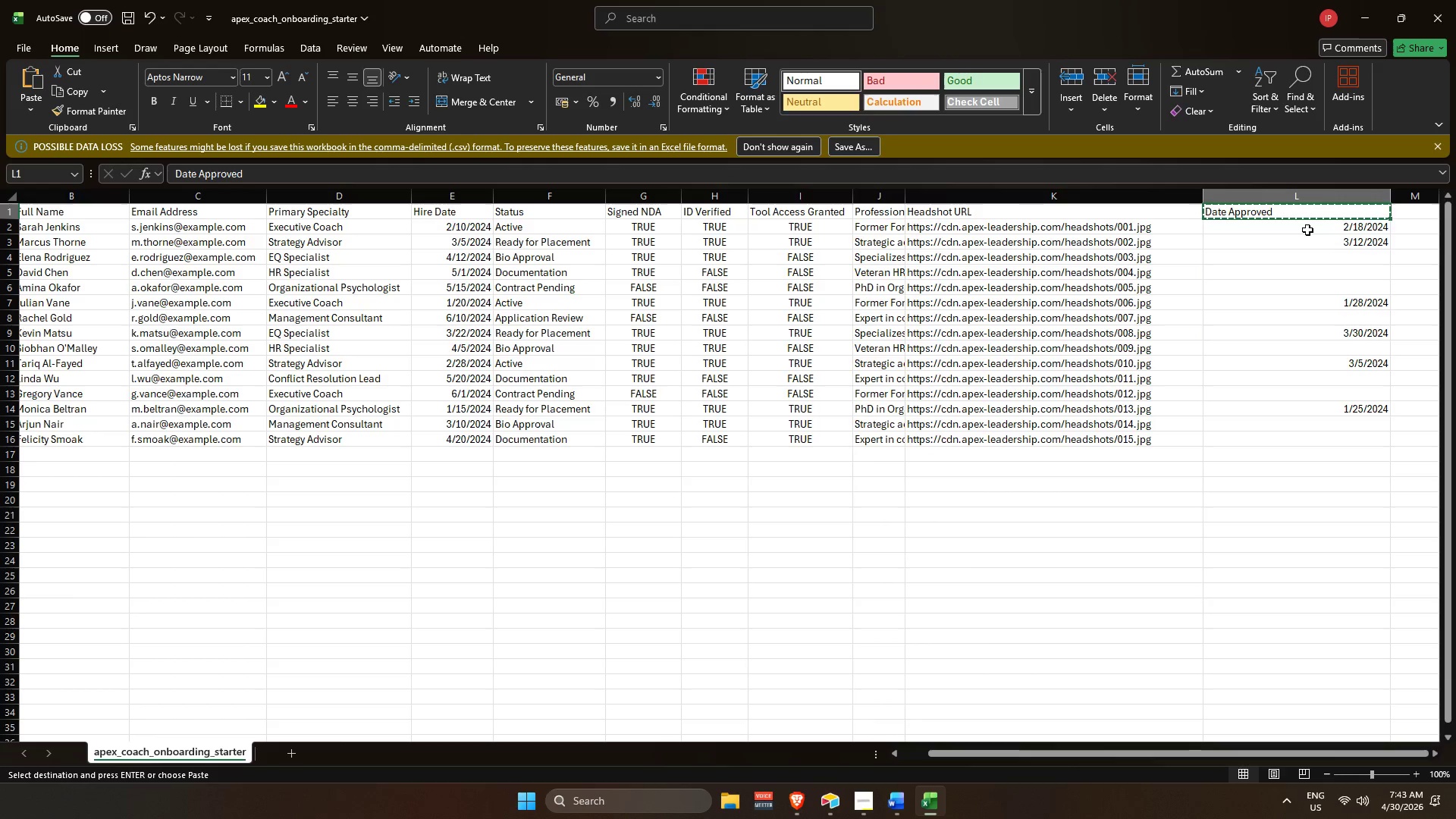 
key(Control+C)
 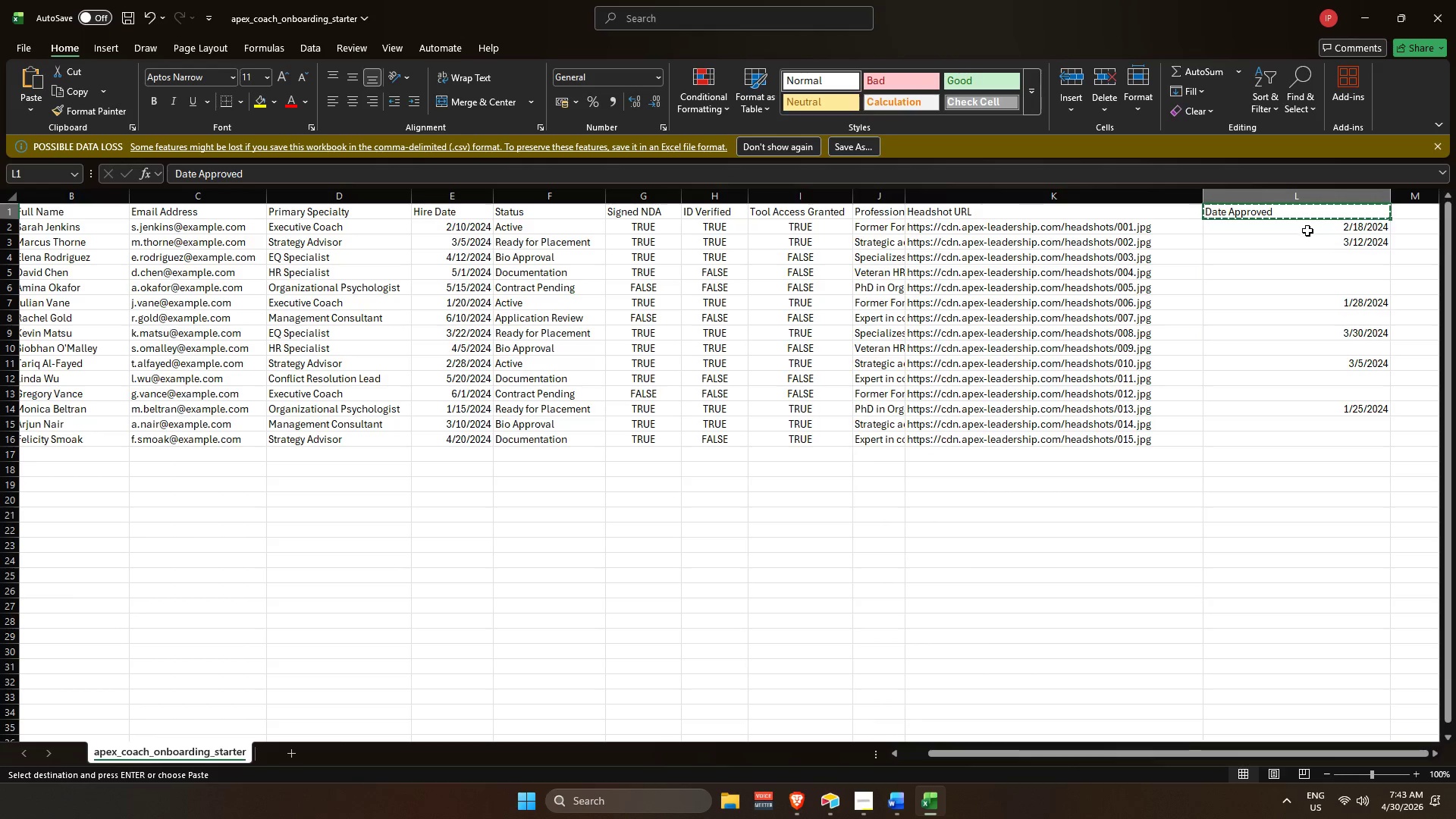 
key(Control+C)
 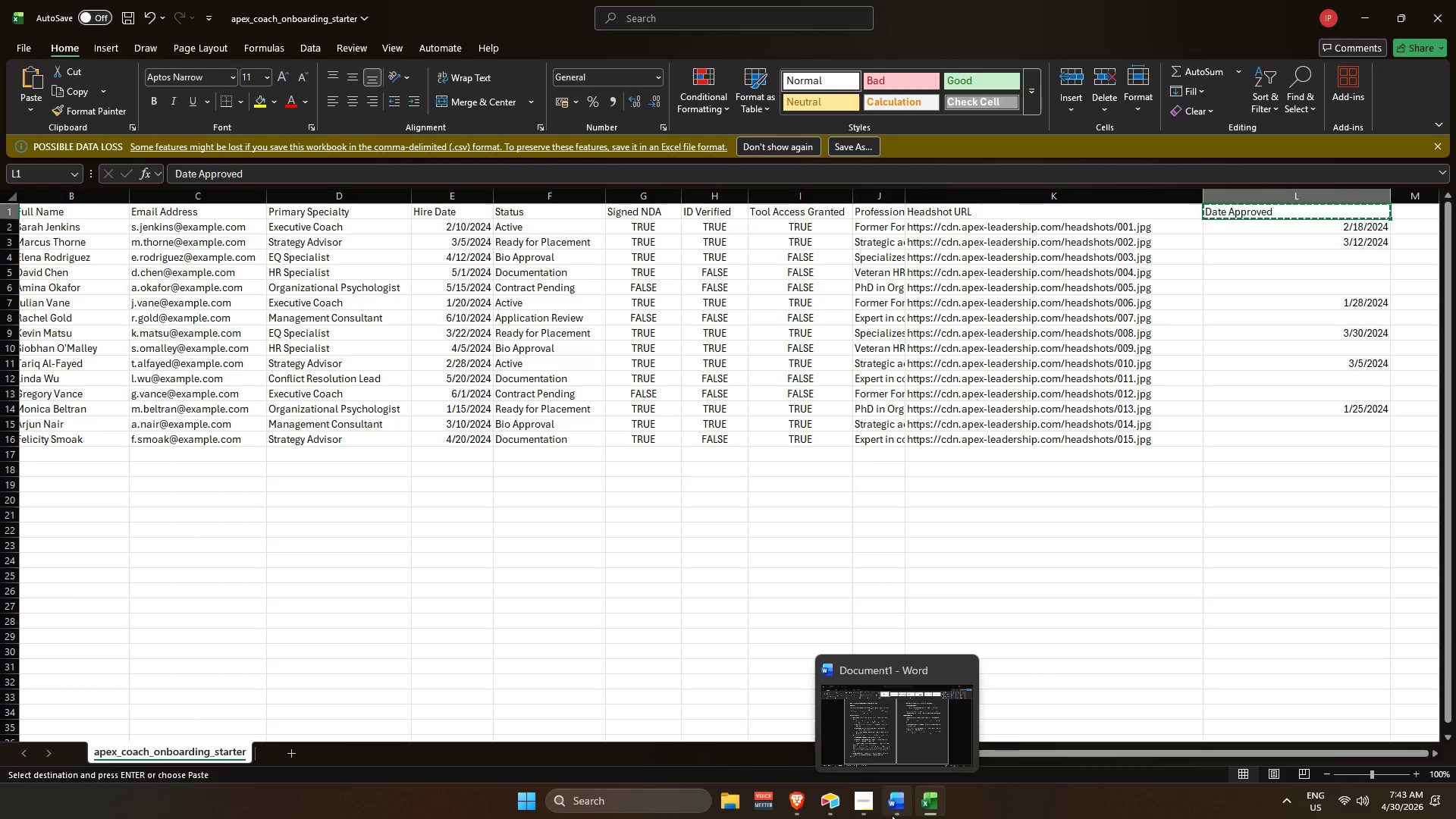 
left_click([893, 815])
 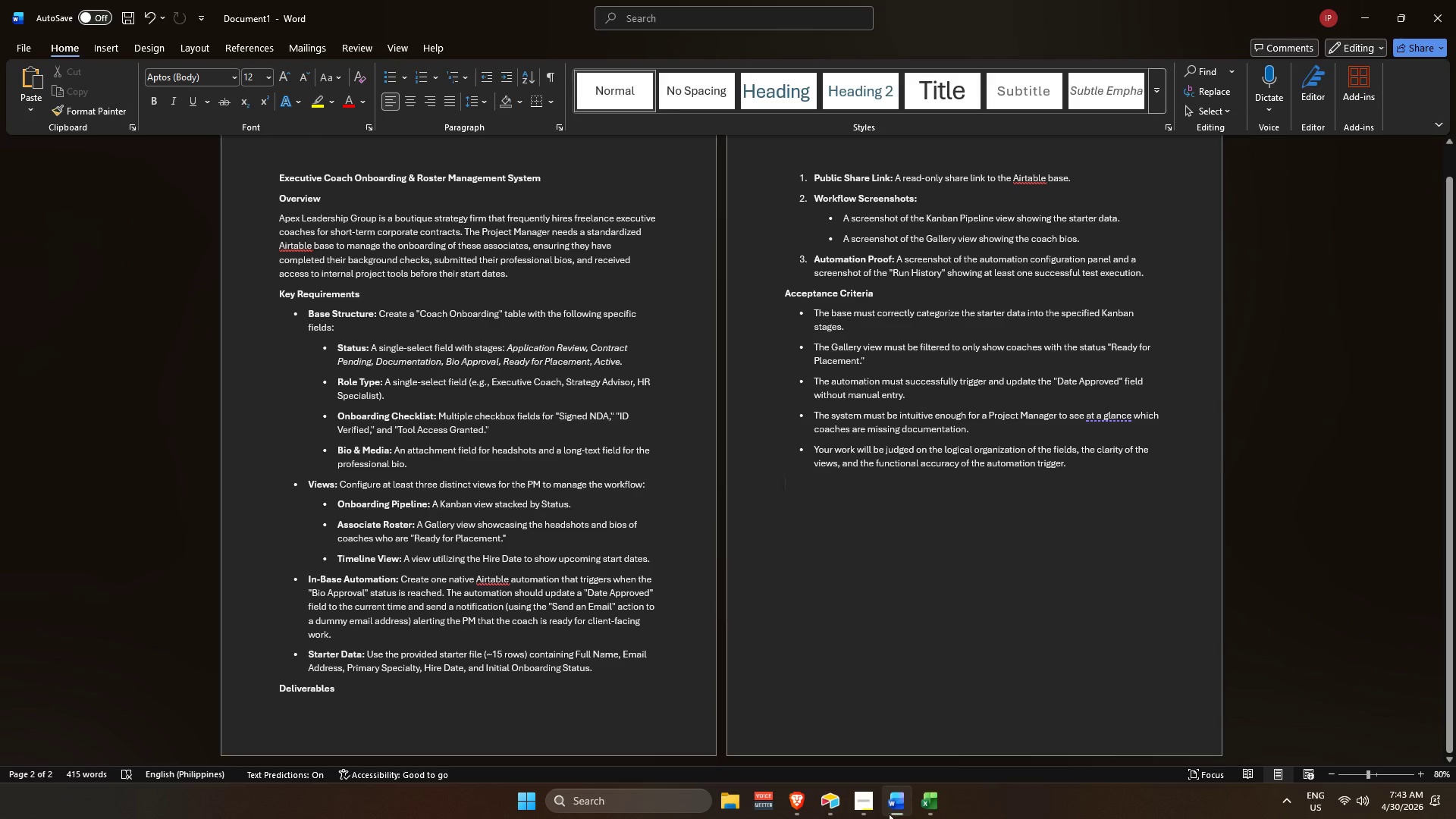 
left_click([864, 805])